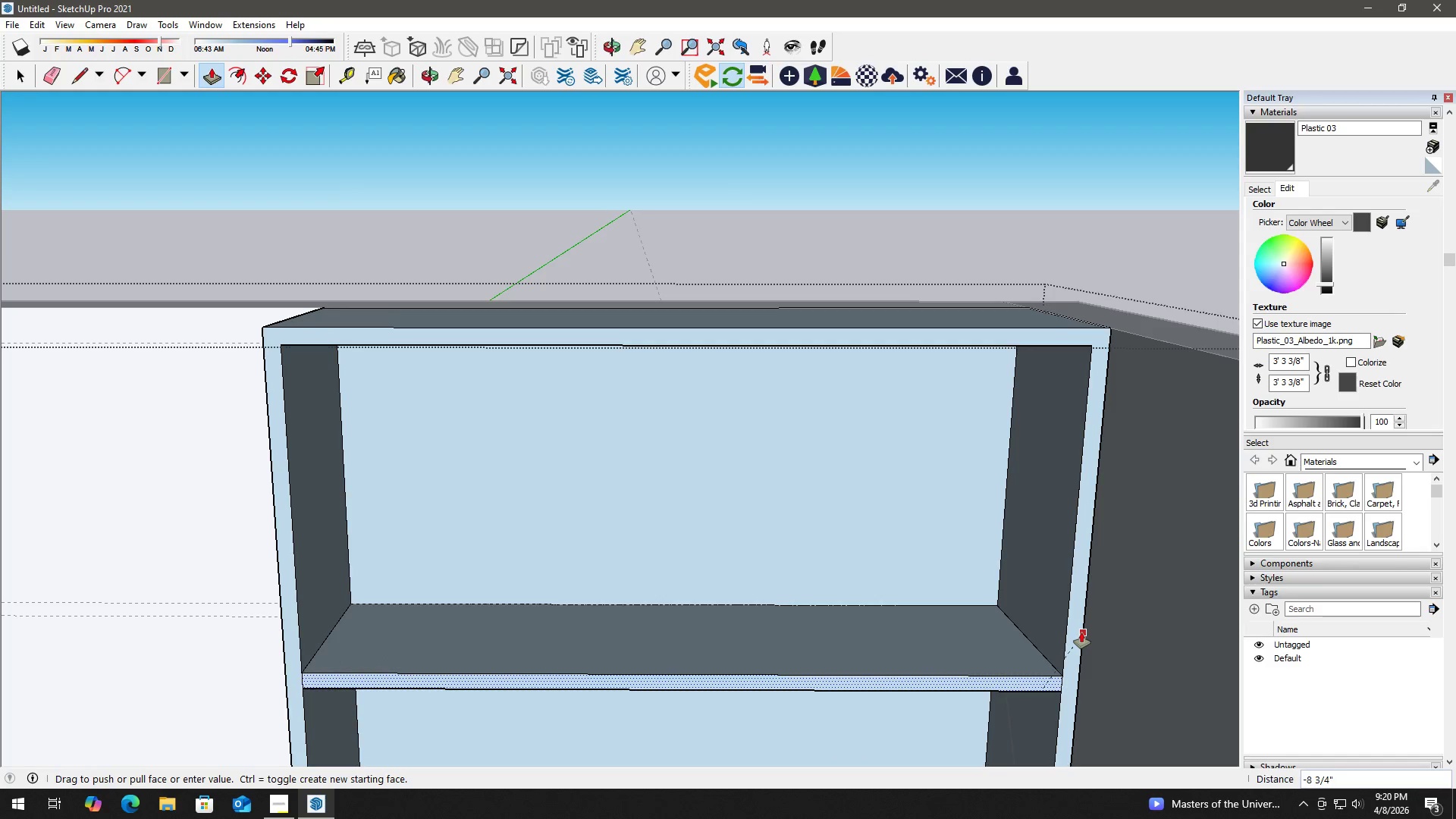 
left_click([1081, 632])
 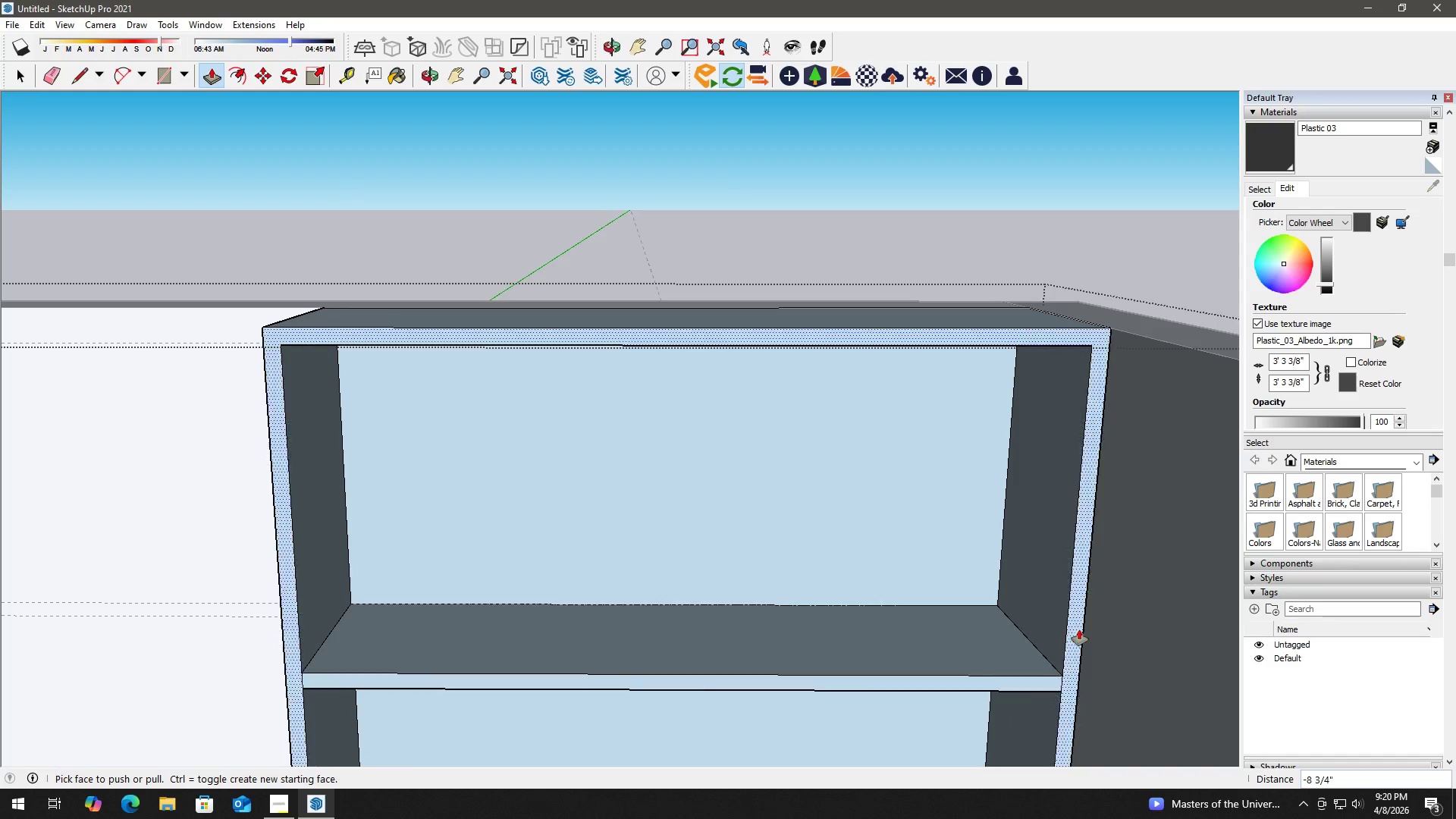 
key(Space)
 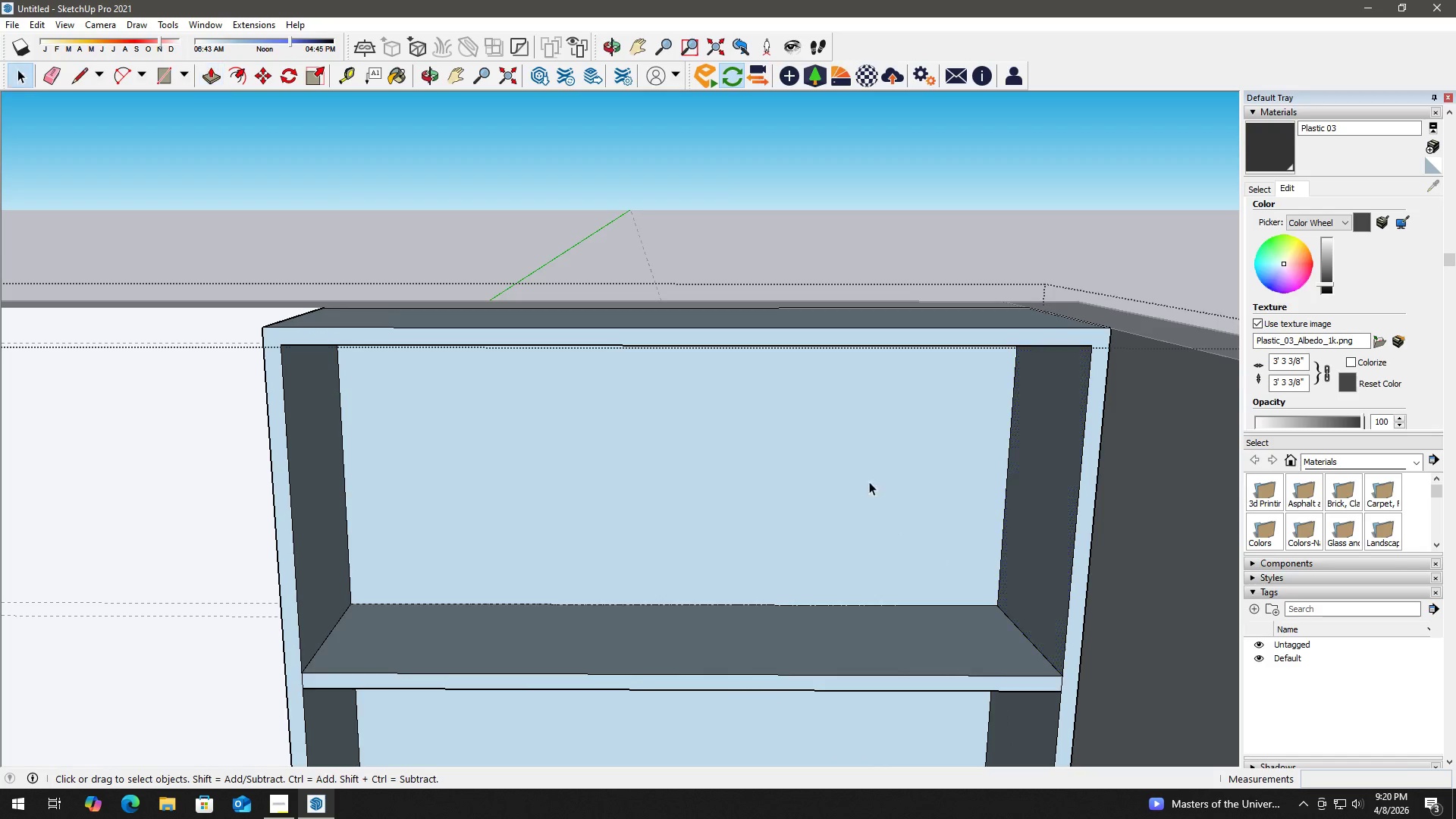 
key(H)
 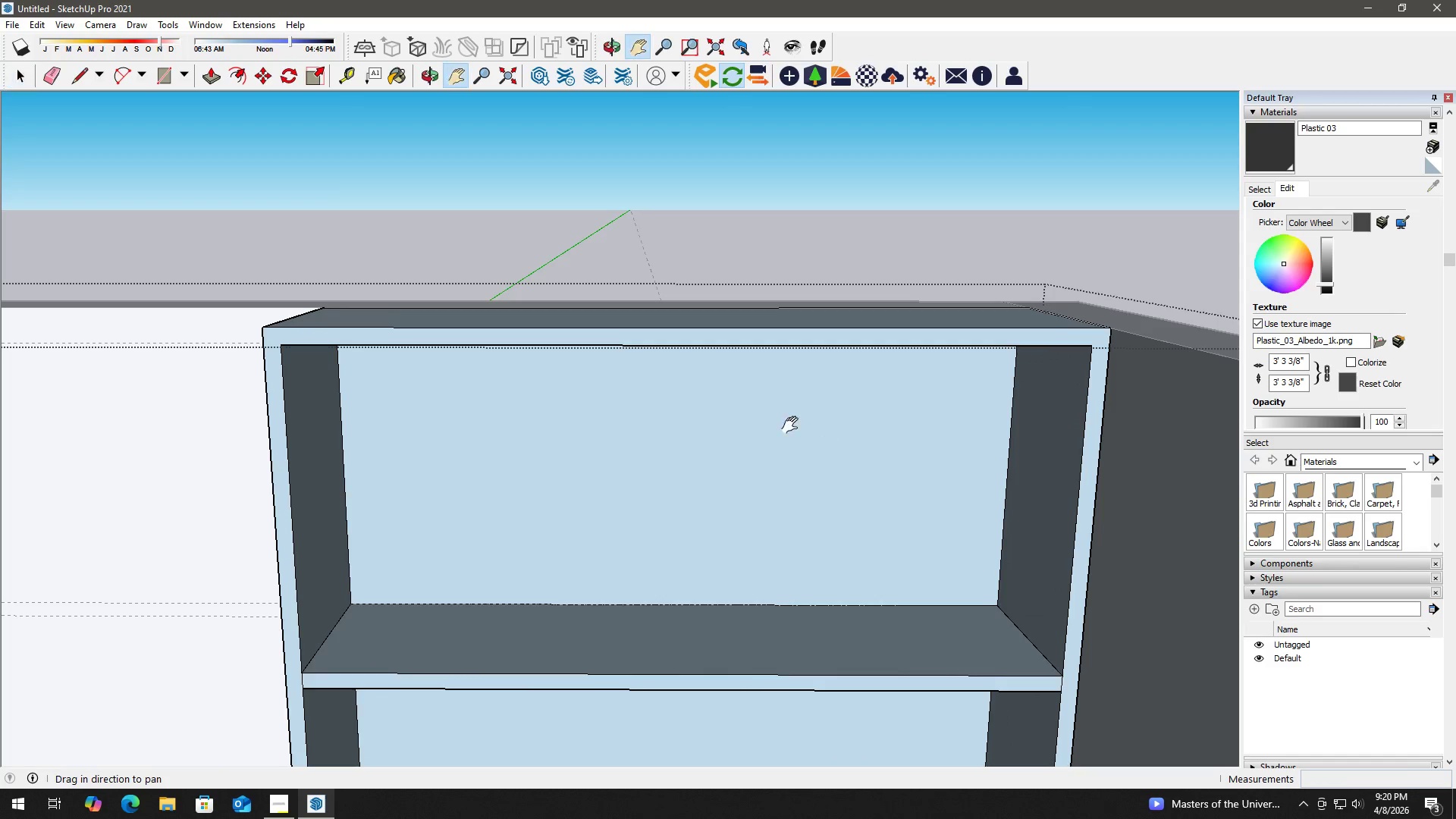 
left_click_drag(start_coordinate=[791, 429], to_coordinate=[783, 470])
 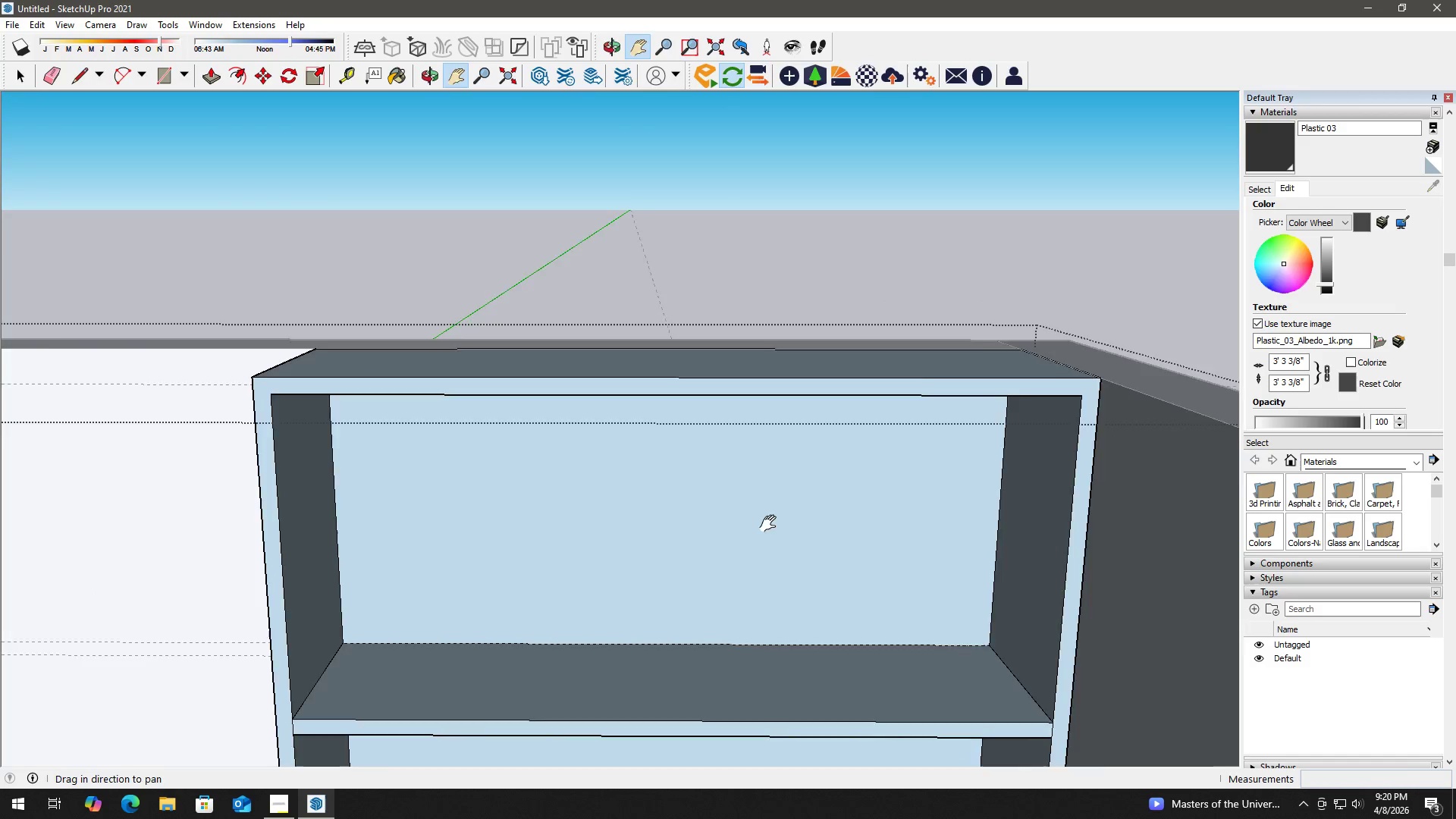 
scroll: coordinate [472, 391], scroll_direction: up, amount: 3.0
 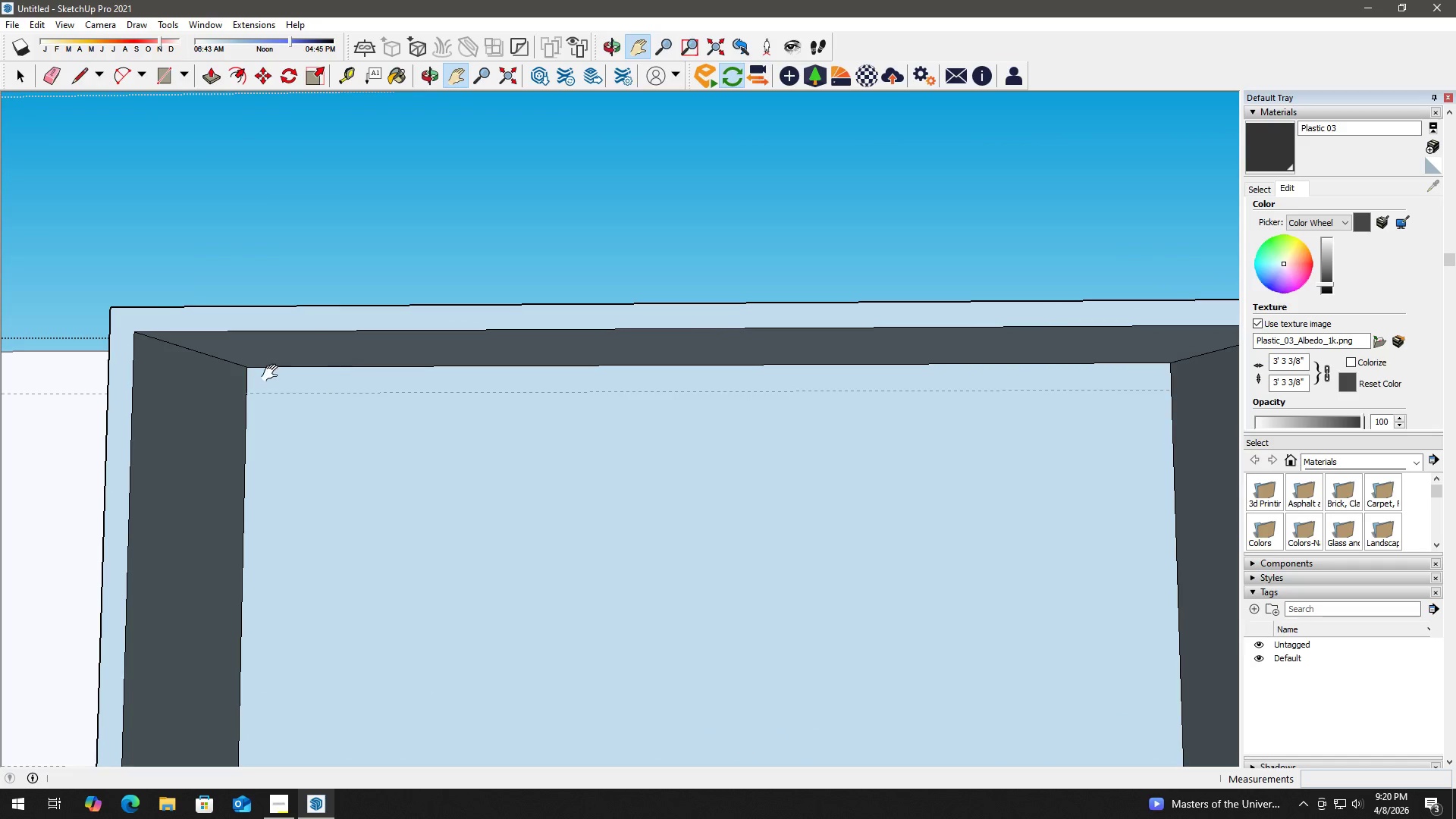 
key(R)
 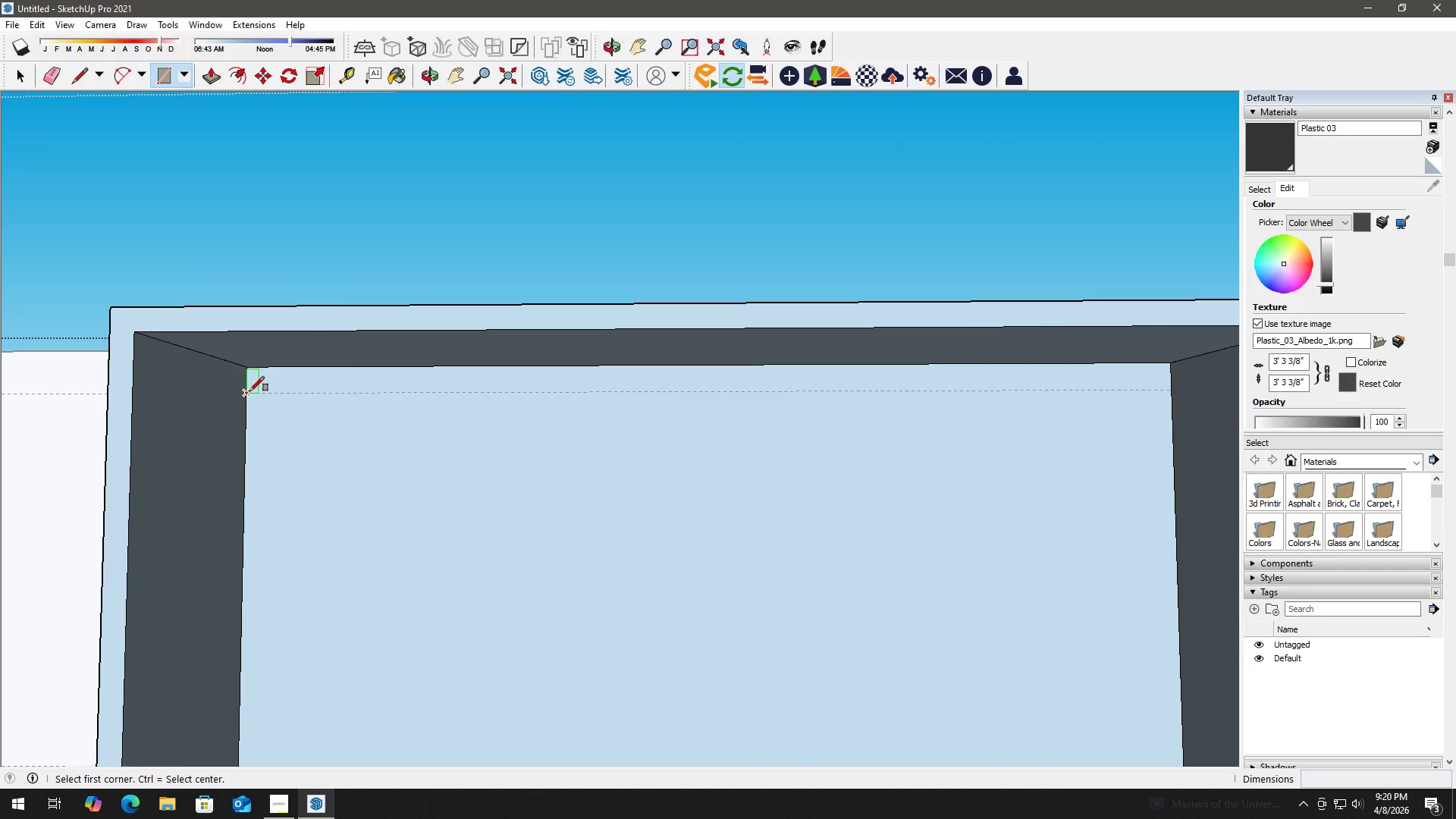 
left_click_drag(start_coordinate=[249, 391], to_coordinate=[268, 388])
 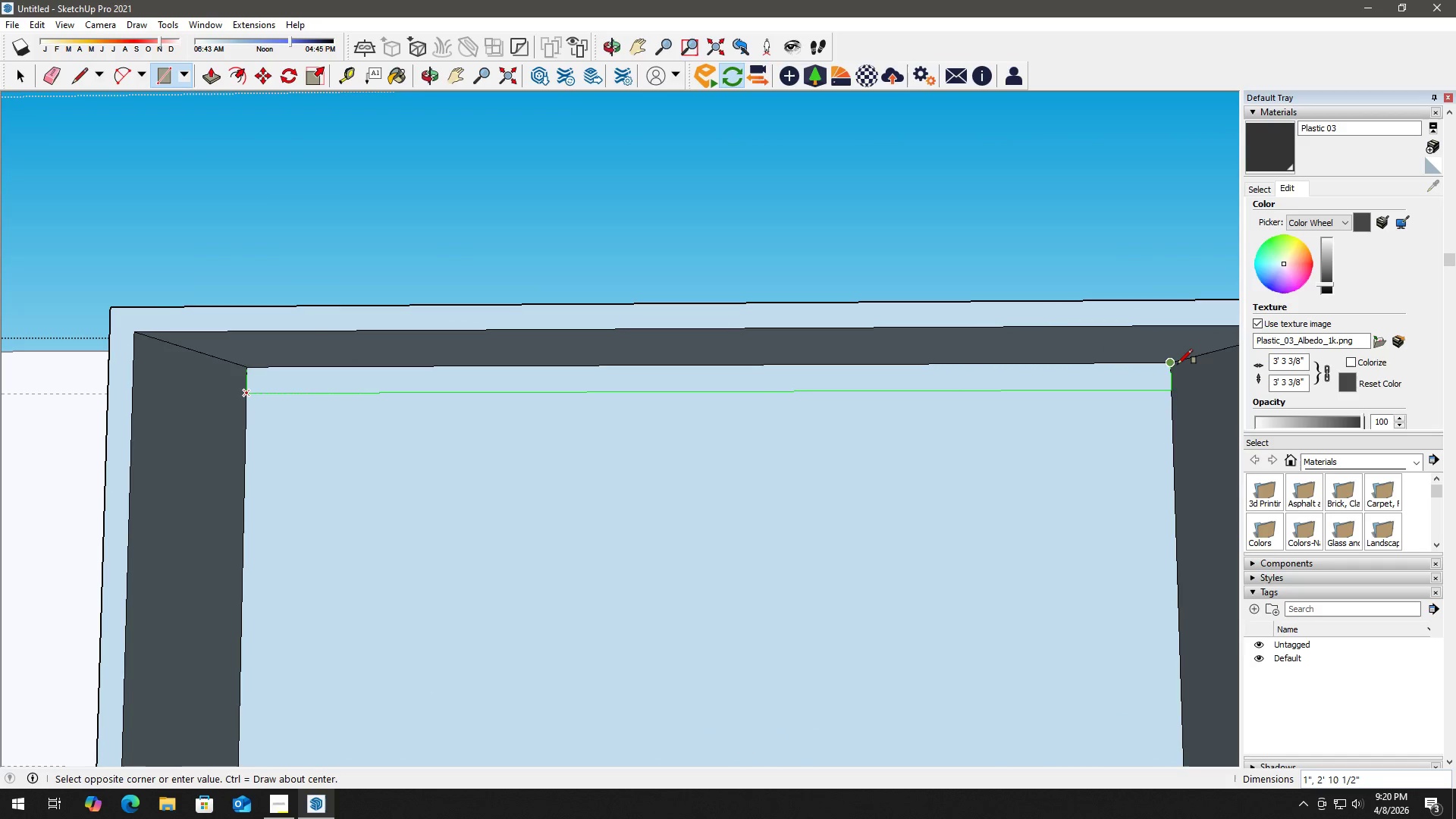 
key(Space)
 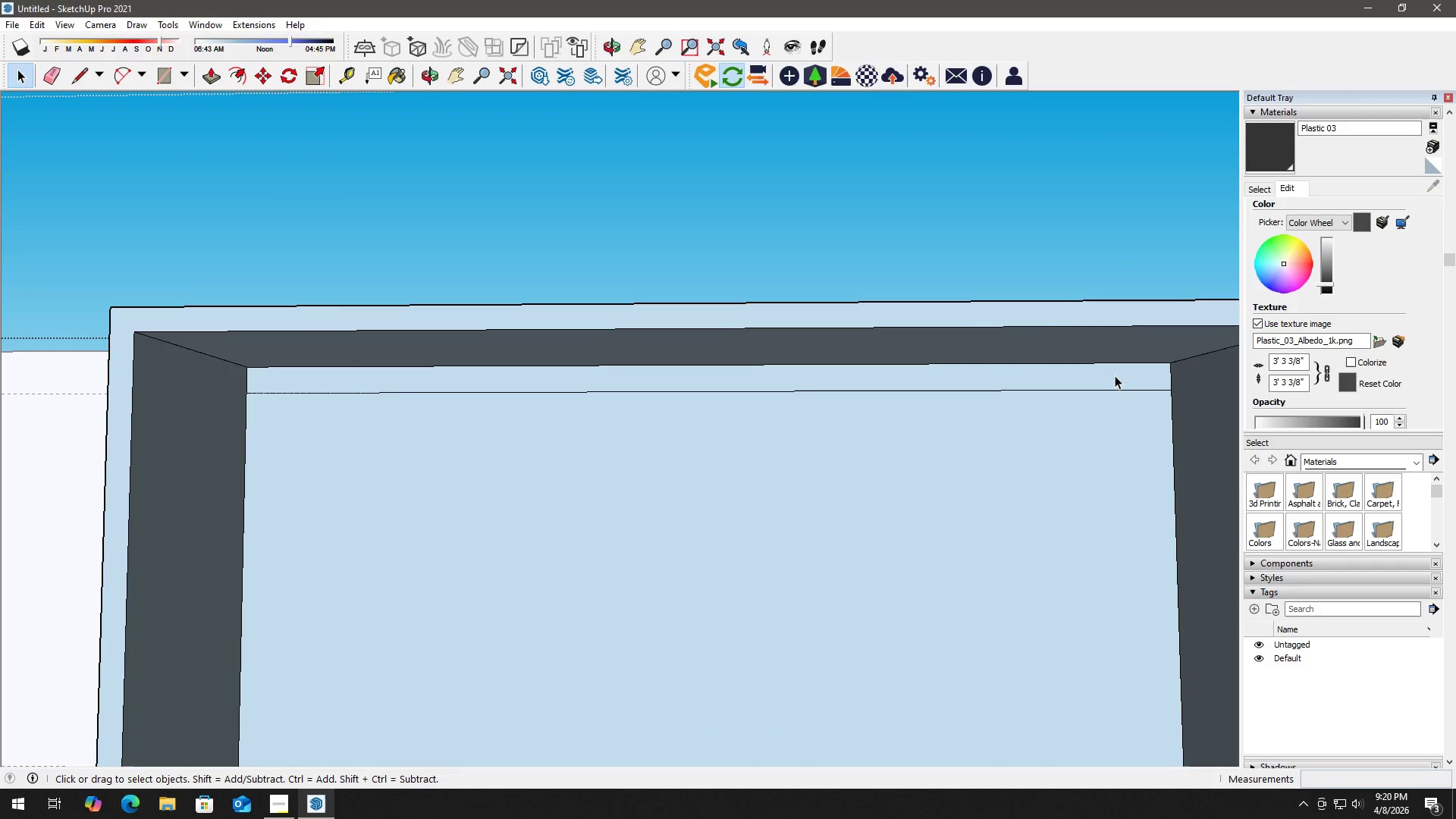 
double_click([1115, 375])
 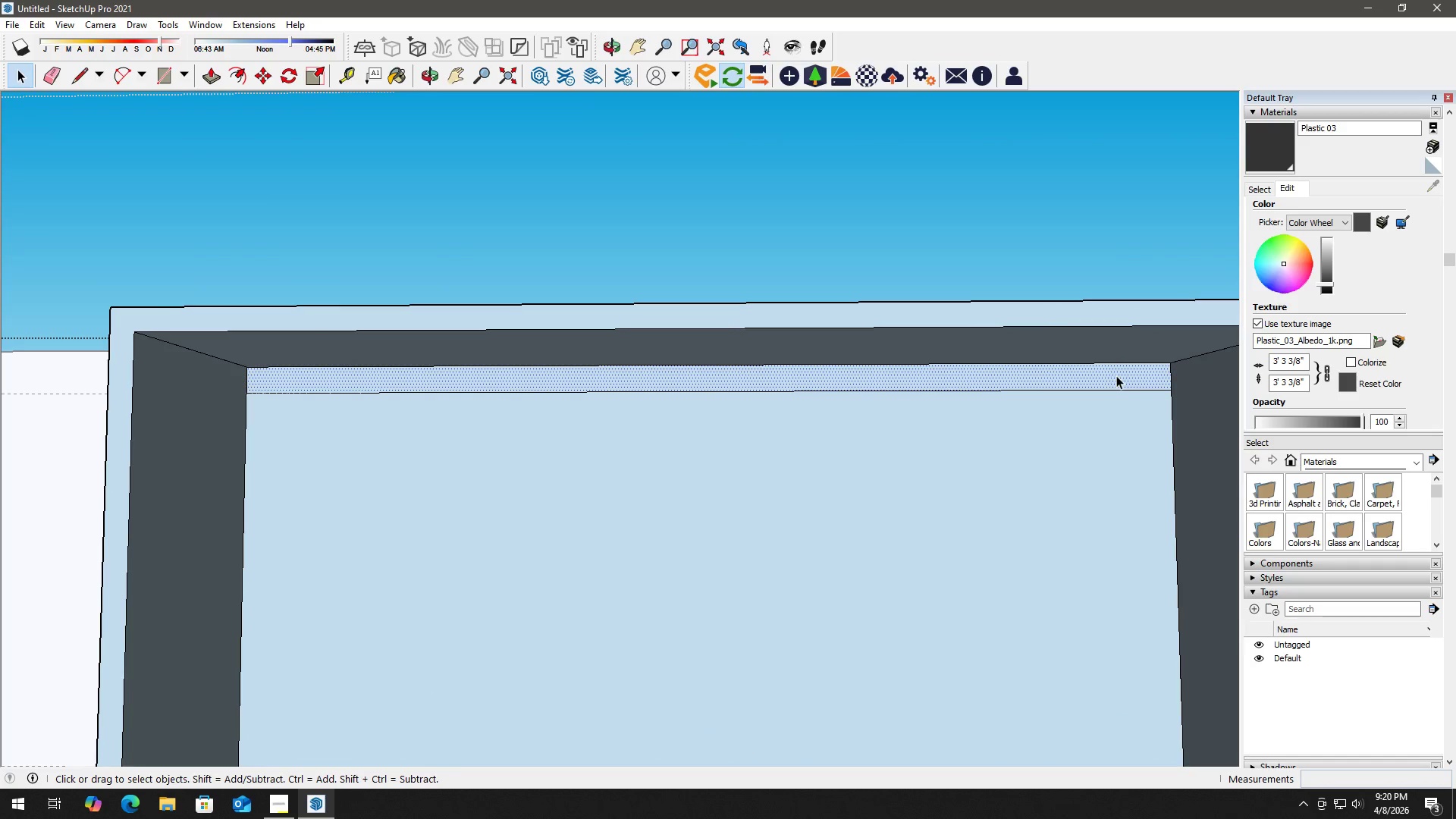 
key(P)
 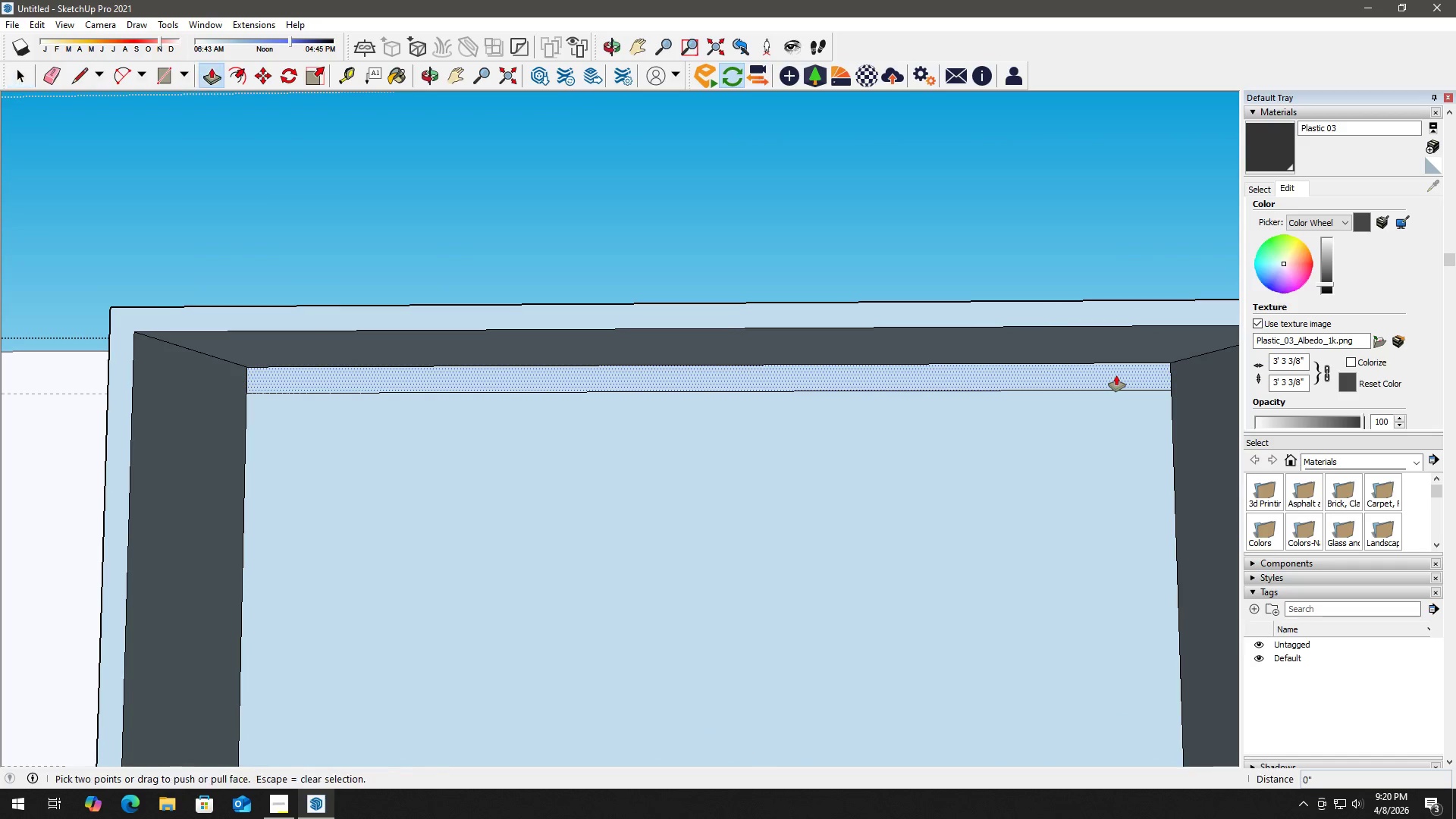 
left_click([1116, 375])
 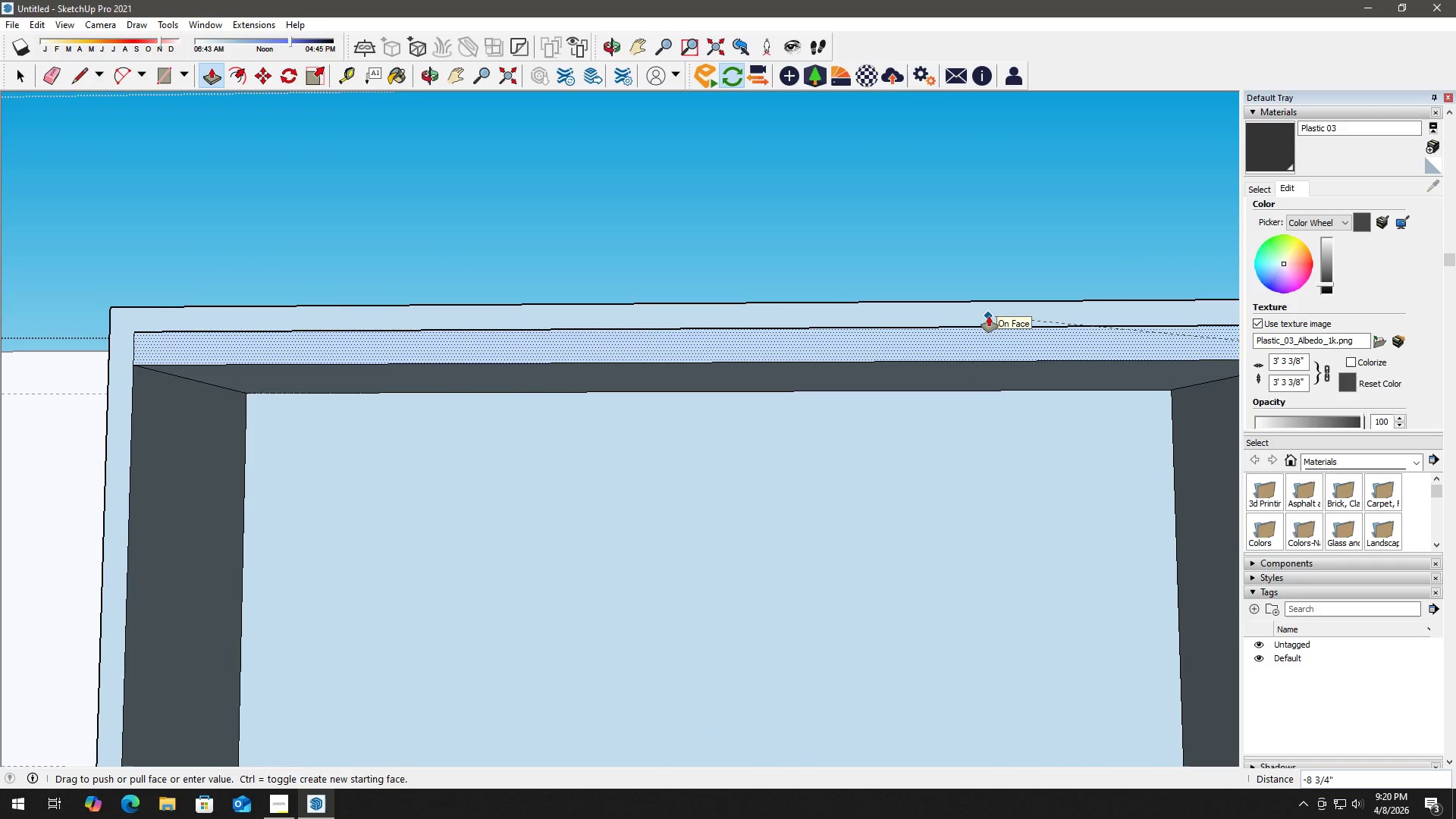 
left_click([989, 316])
 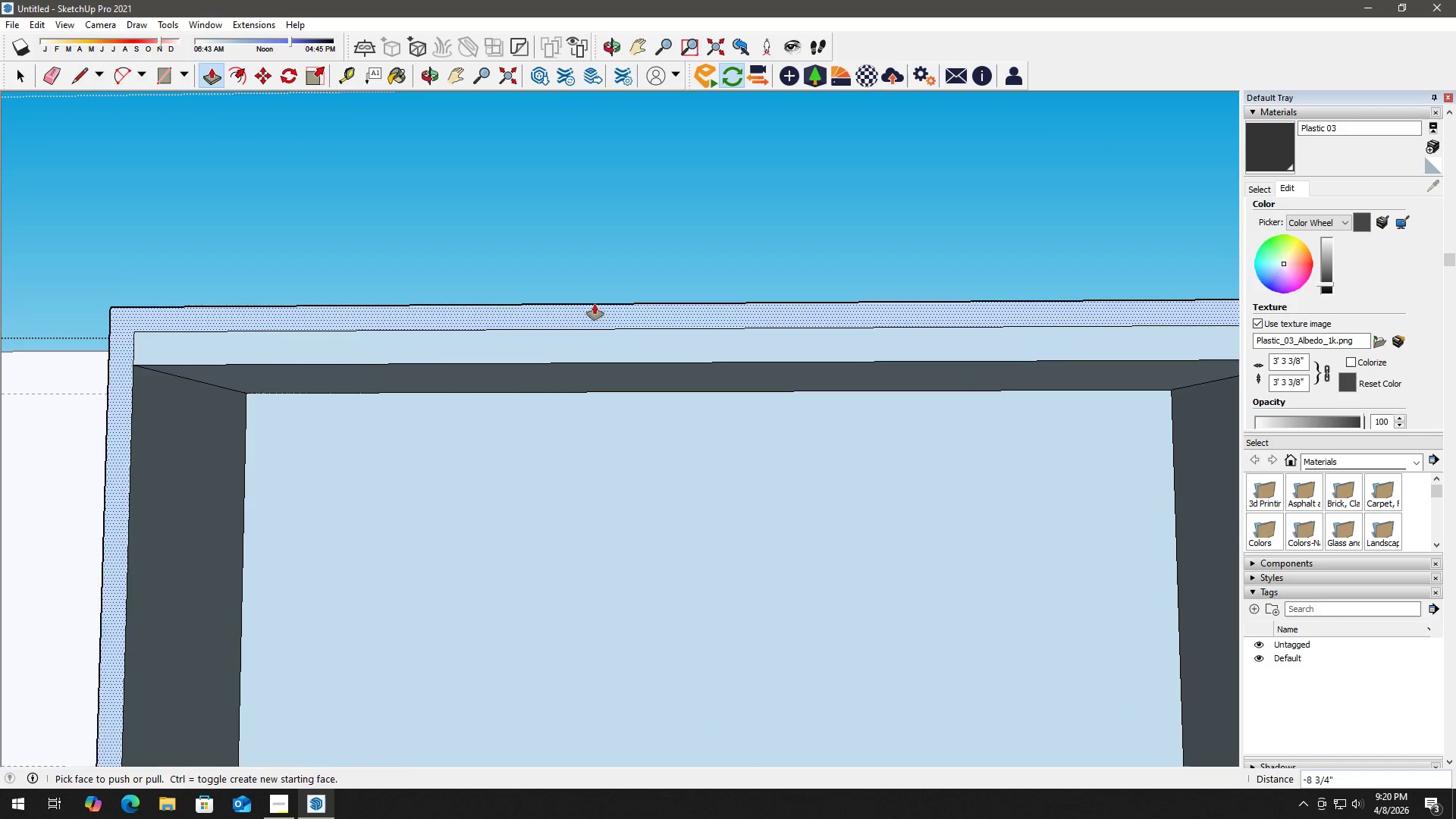 
type( e he h)
 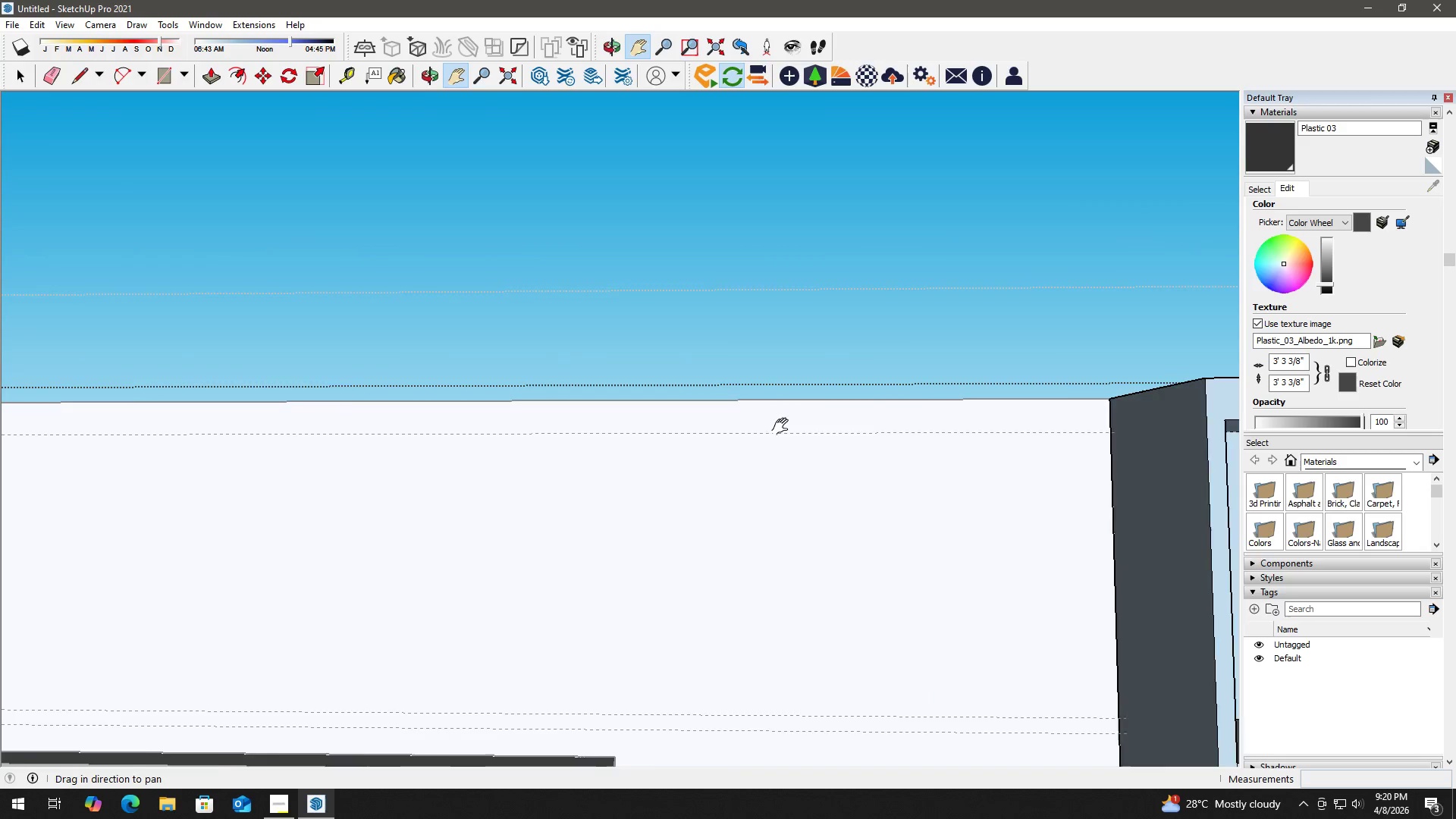 
left_click_drag(start_coordinate=[143, 344], to_coordinate=[129, 340])
 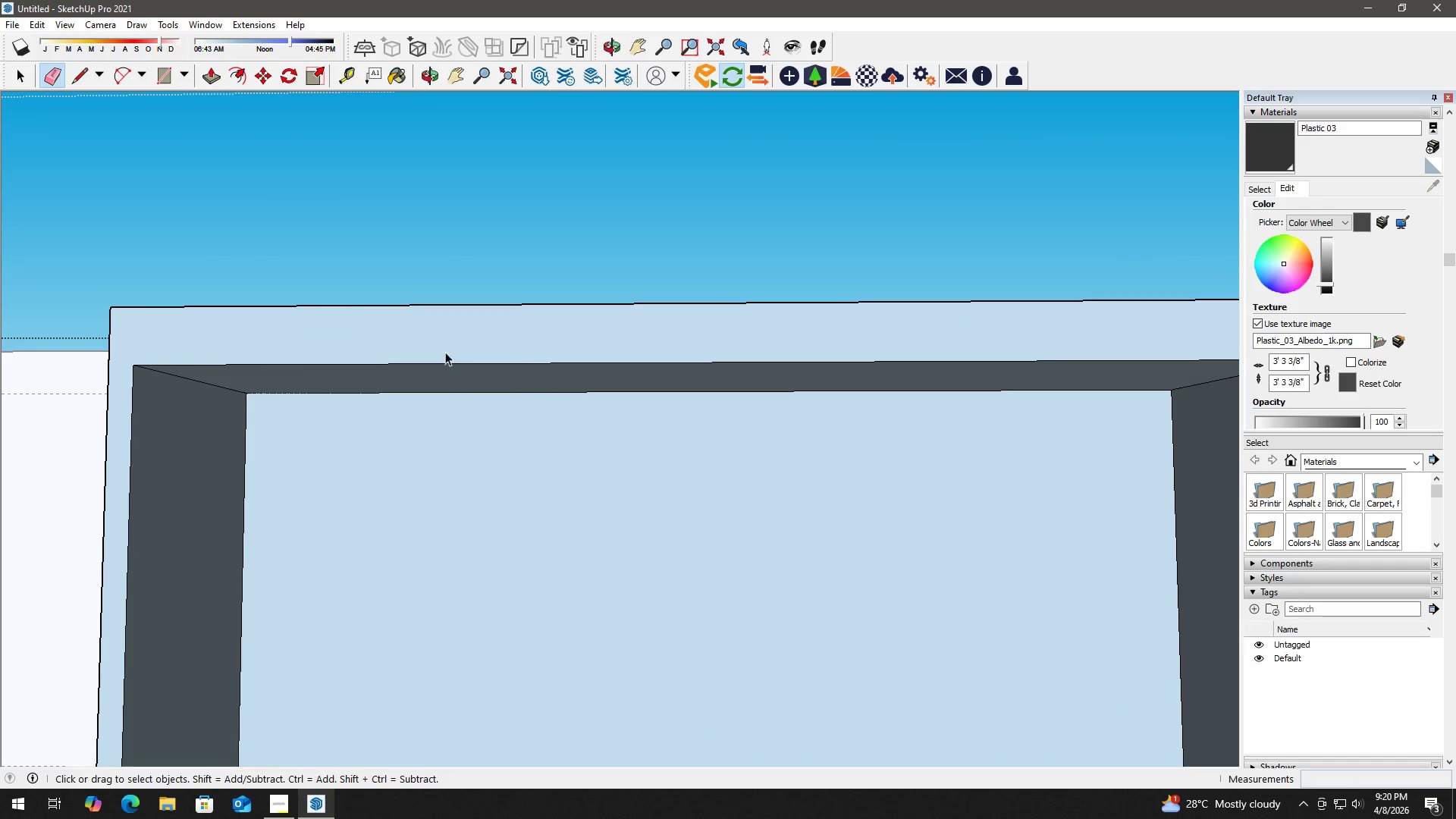 
left_click_drag(start_coordinate=[539, 353], to_coordinate=[206, 366])
 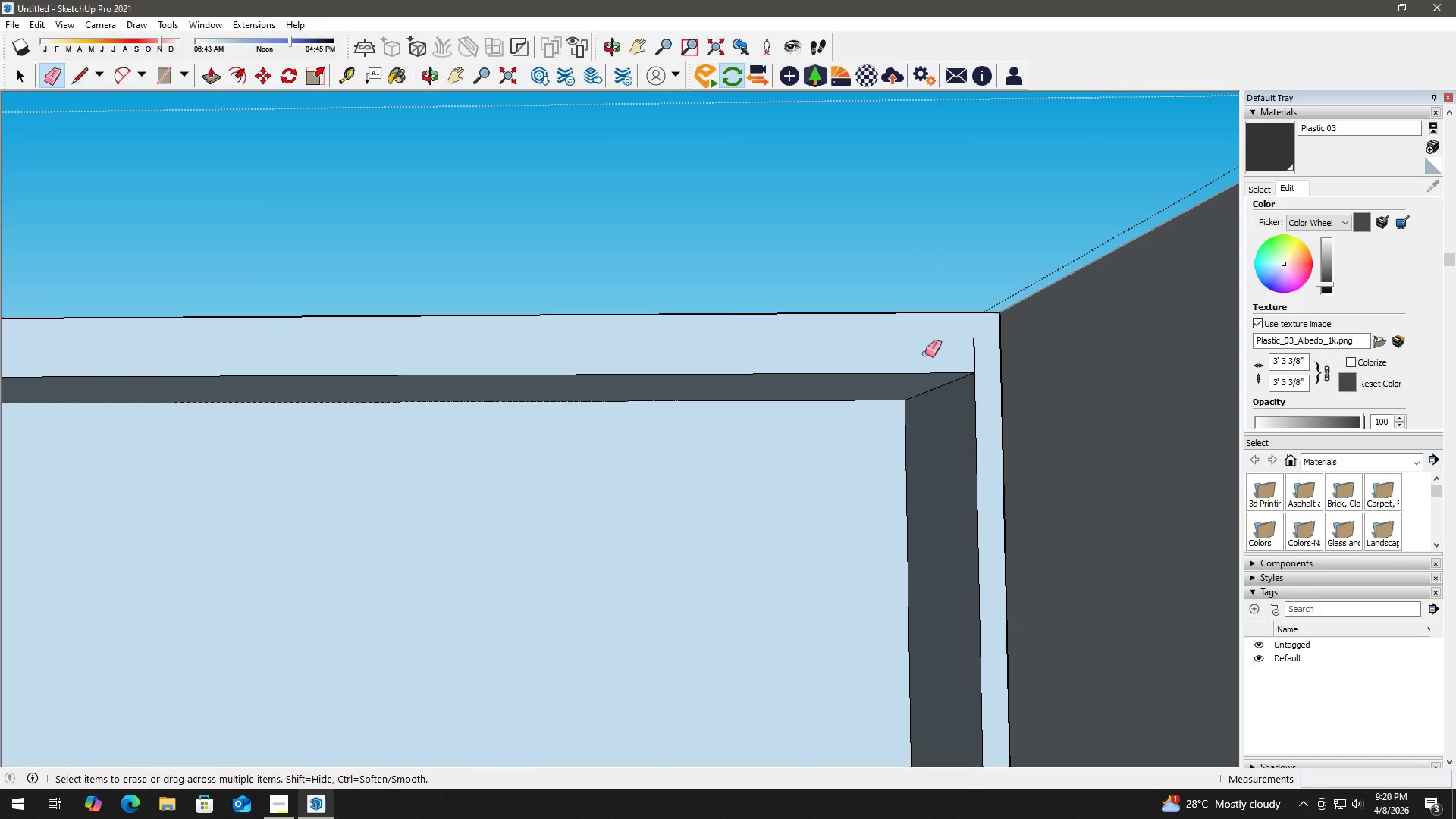 
left_click_drag(start_coordinate=[961, 353], to_coordinate=[971, 350])
 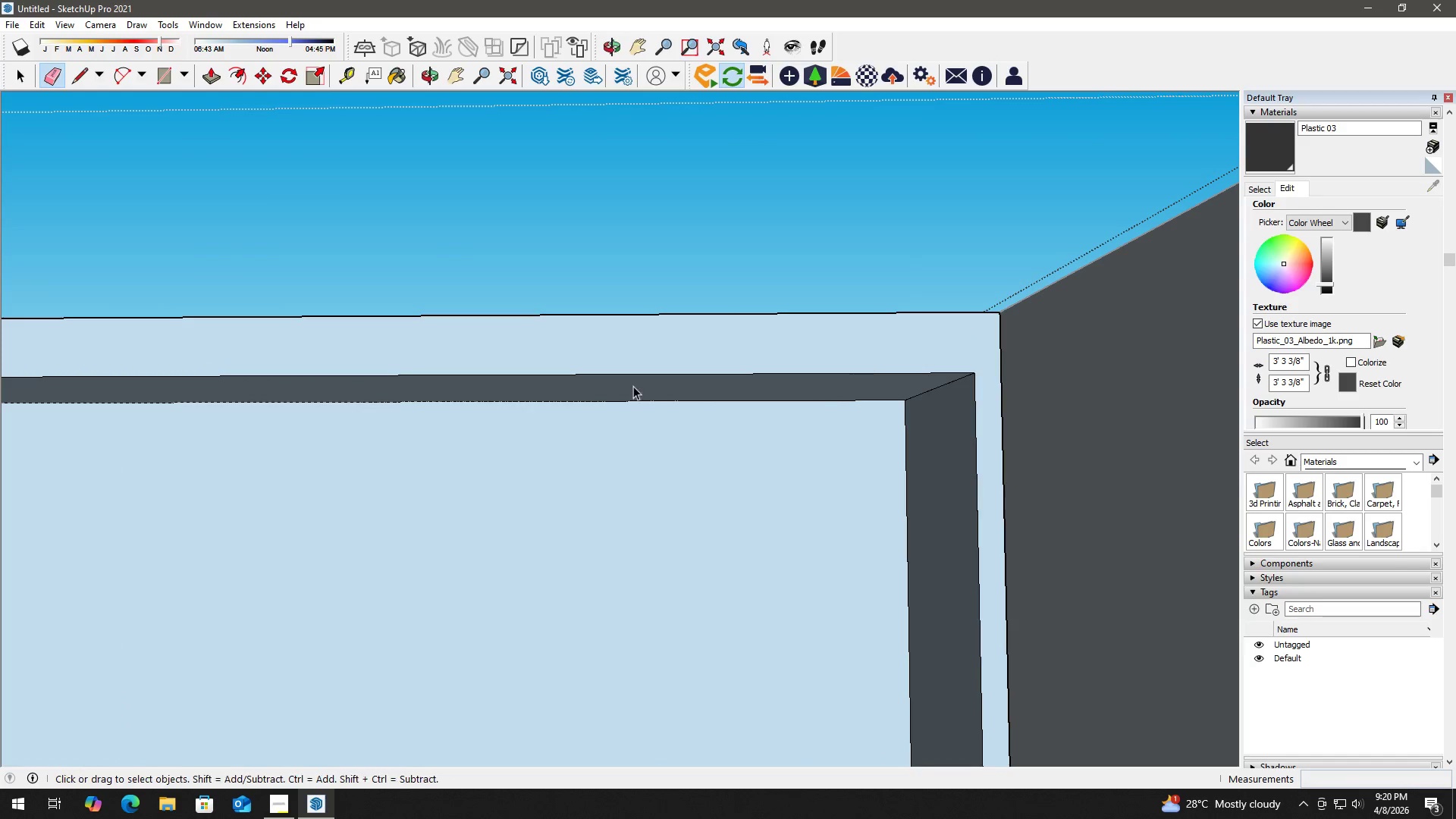 
left_click_drag(start_coordinate=[321, 445], to_coordinate=[783, 427])
 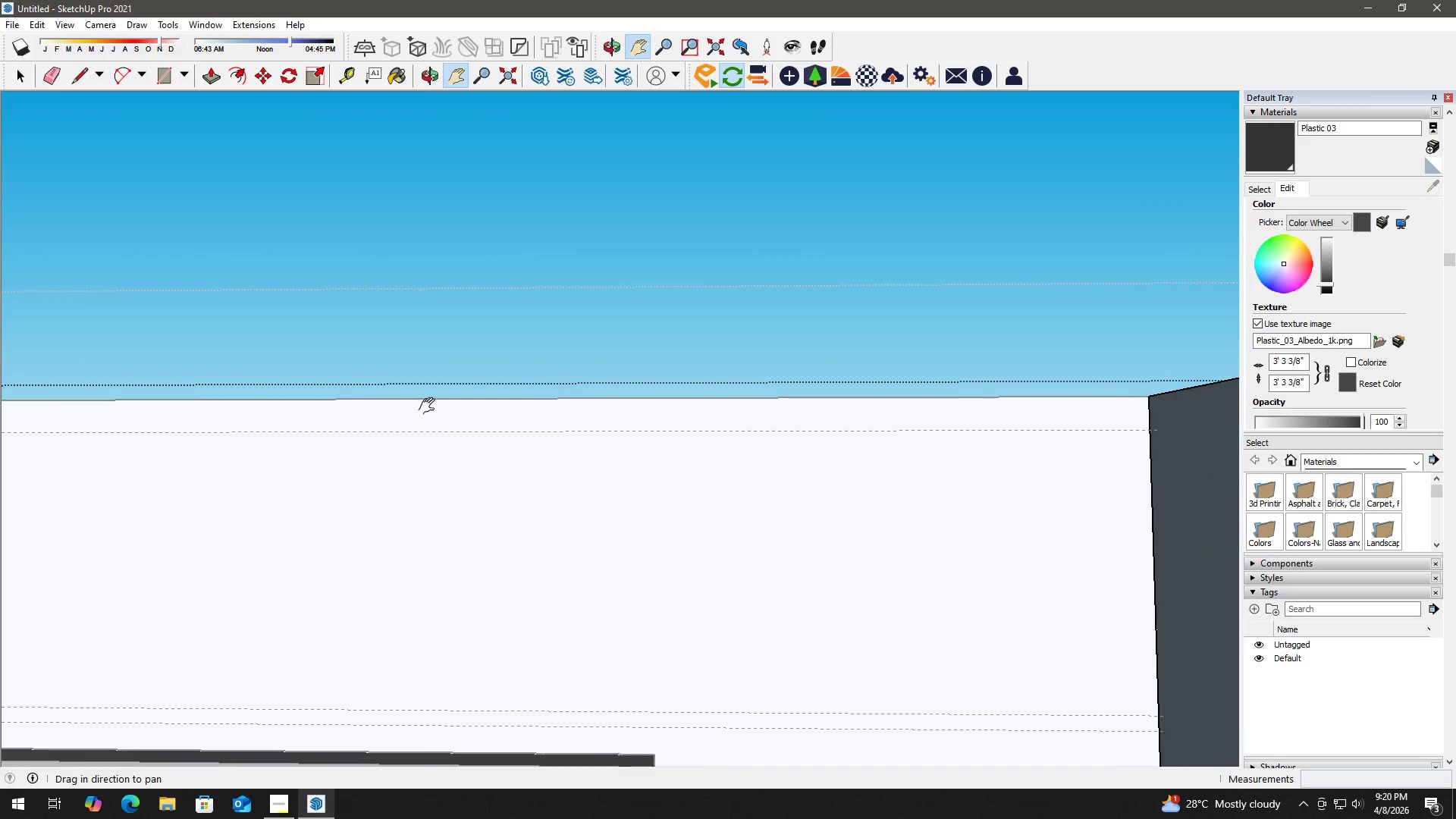 
scroll: coordinate [593, 398], scroll_direction: down, amount: 3.0
 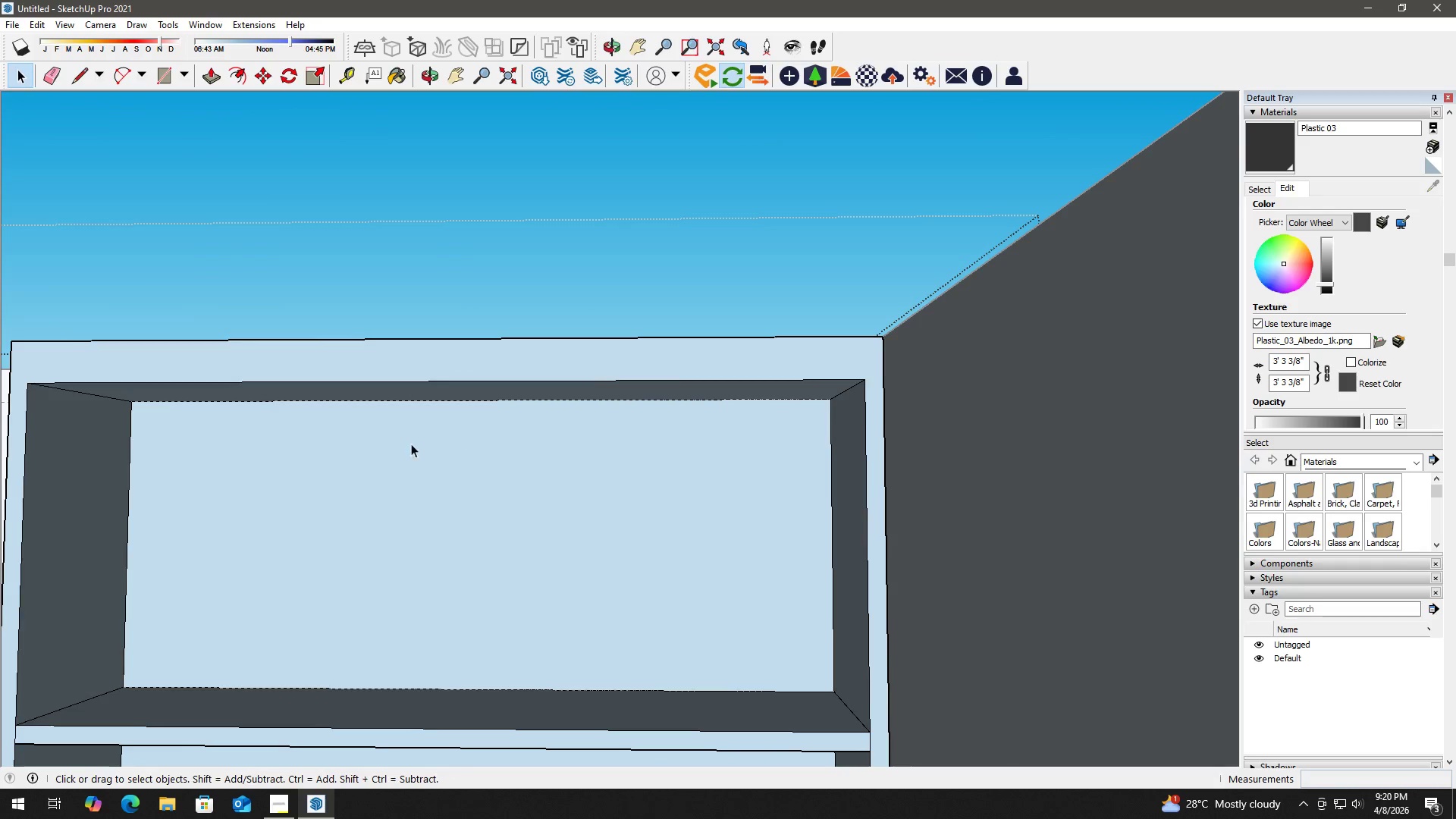 
left_click_drag(start_coordinate=[390, 406], to_coordinate=[996, 367])
 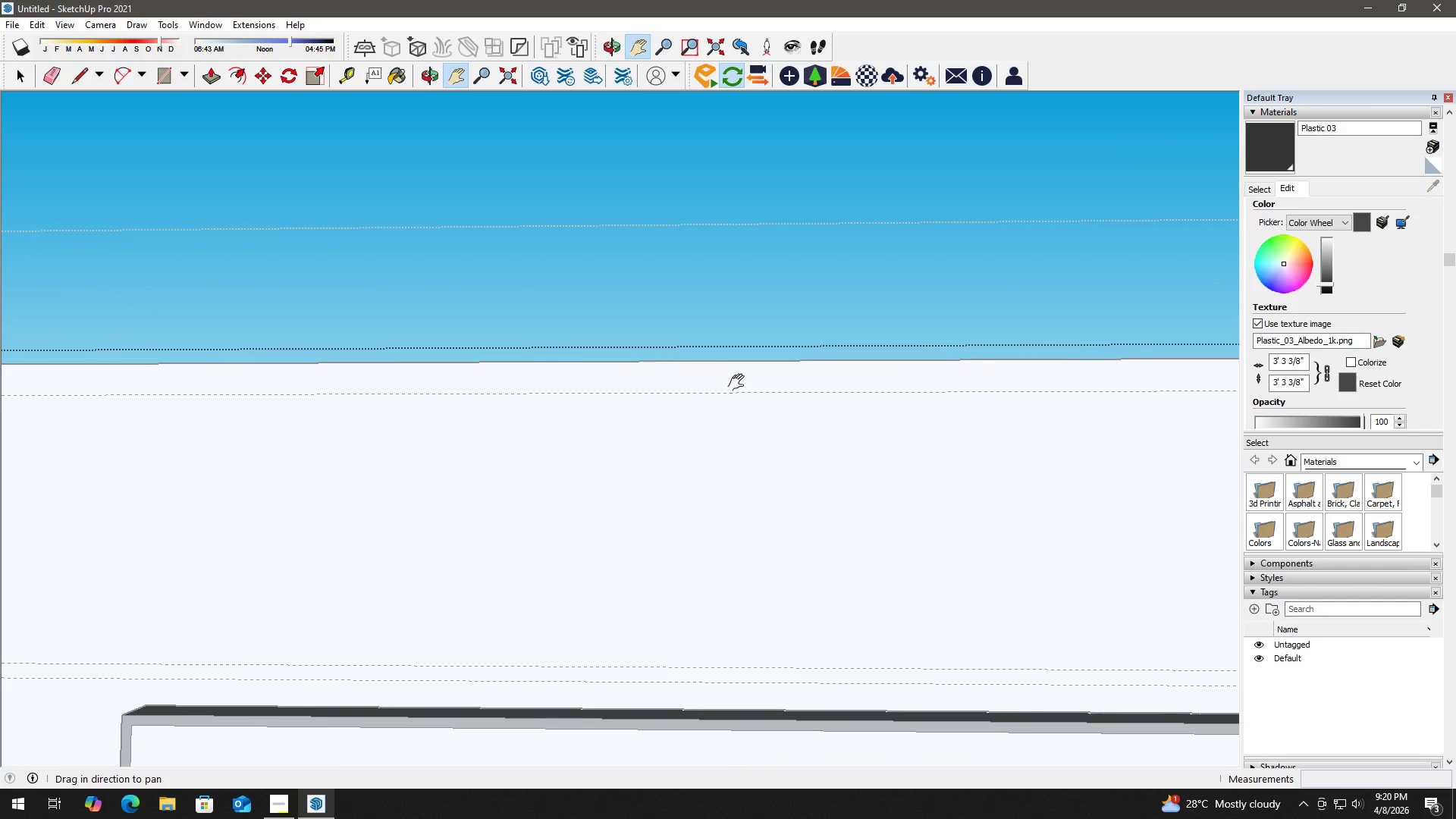 
left_click_drag(start_coordinate=[372, 390], to_coordinate=[1087, 369])
 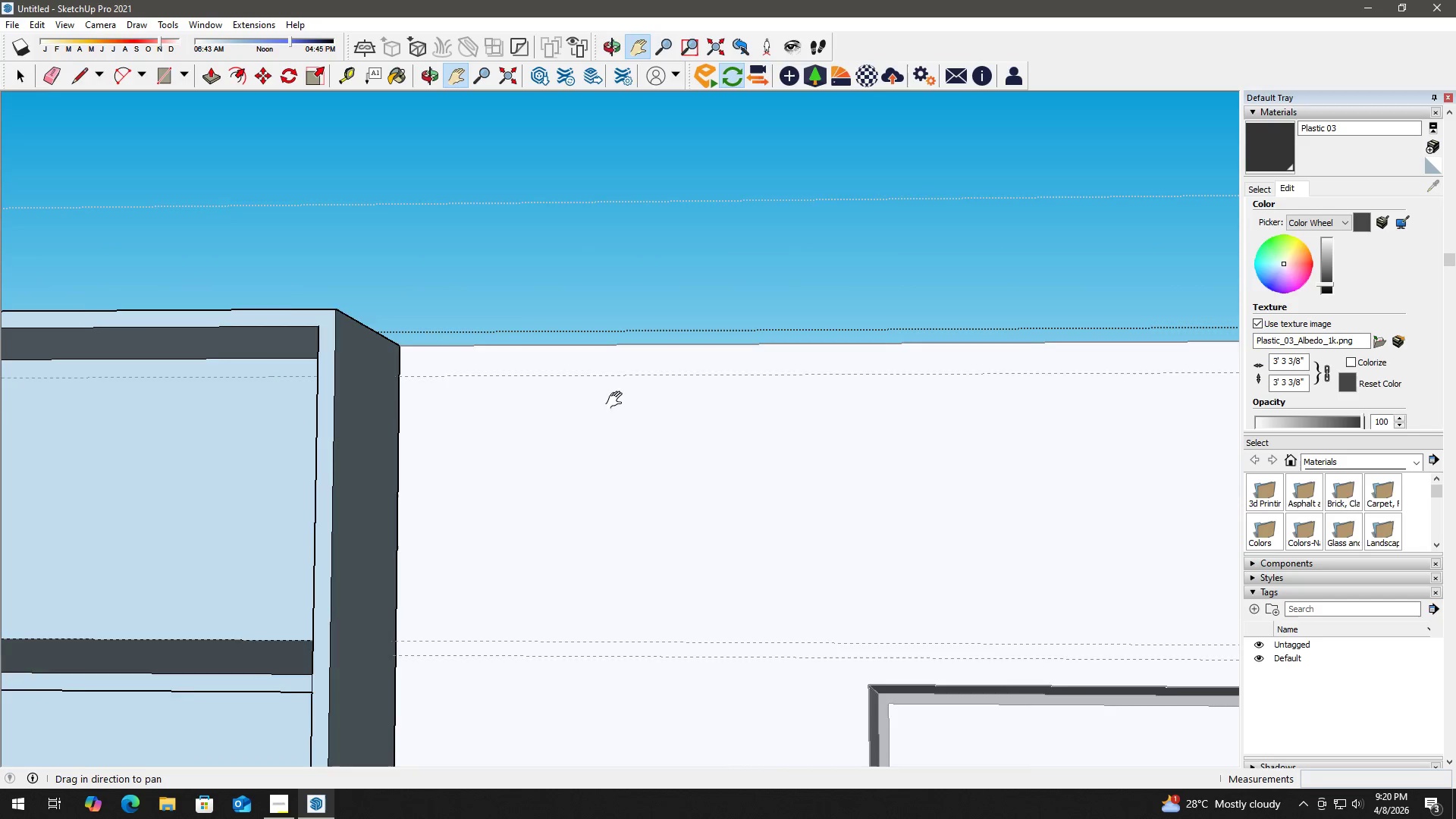 
left_click_drag(start_coordinate=[413, 401], to_coordinate=[869, 429])
 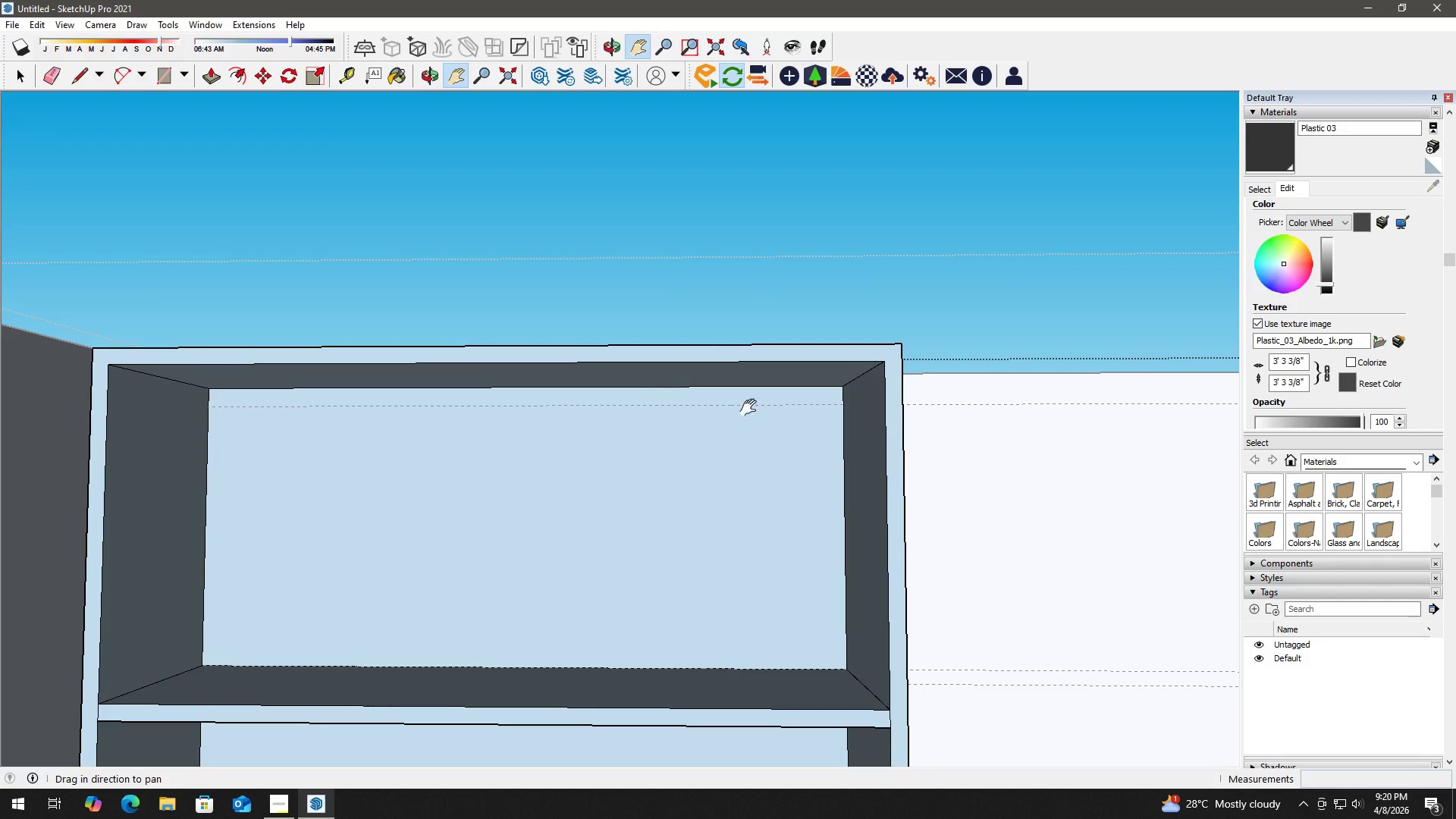 
key(R)
 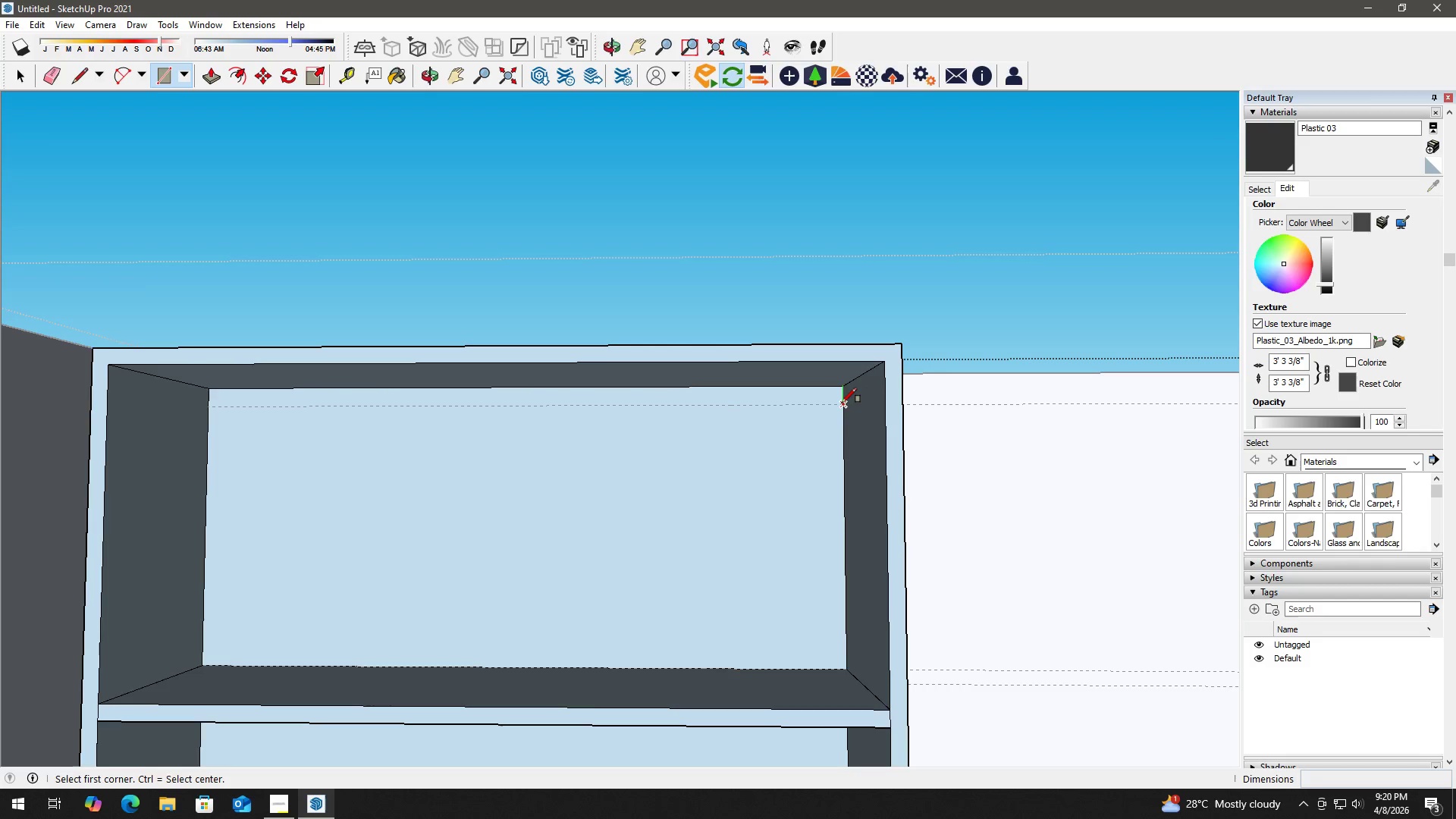 
left_click_drag(start_coordinate=[842, 403], to_coordinate=[835, 403])
 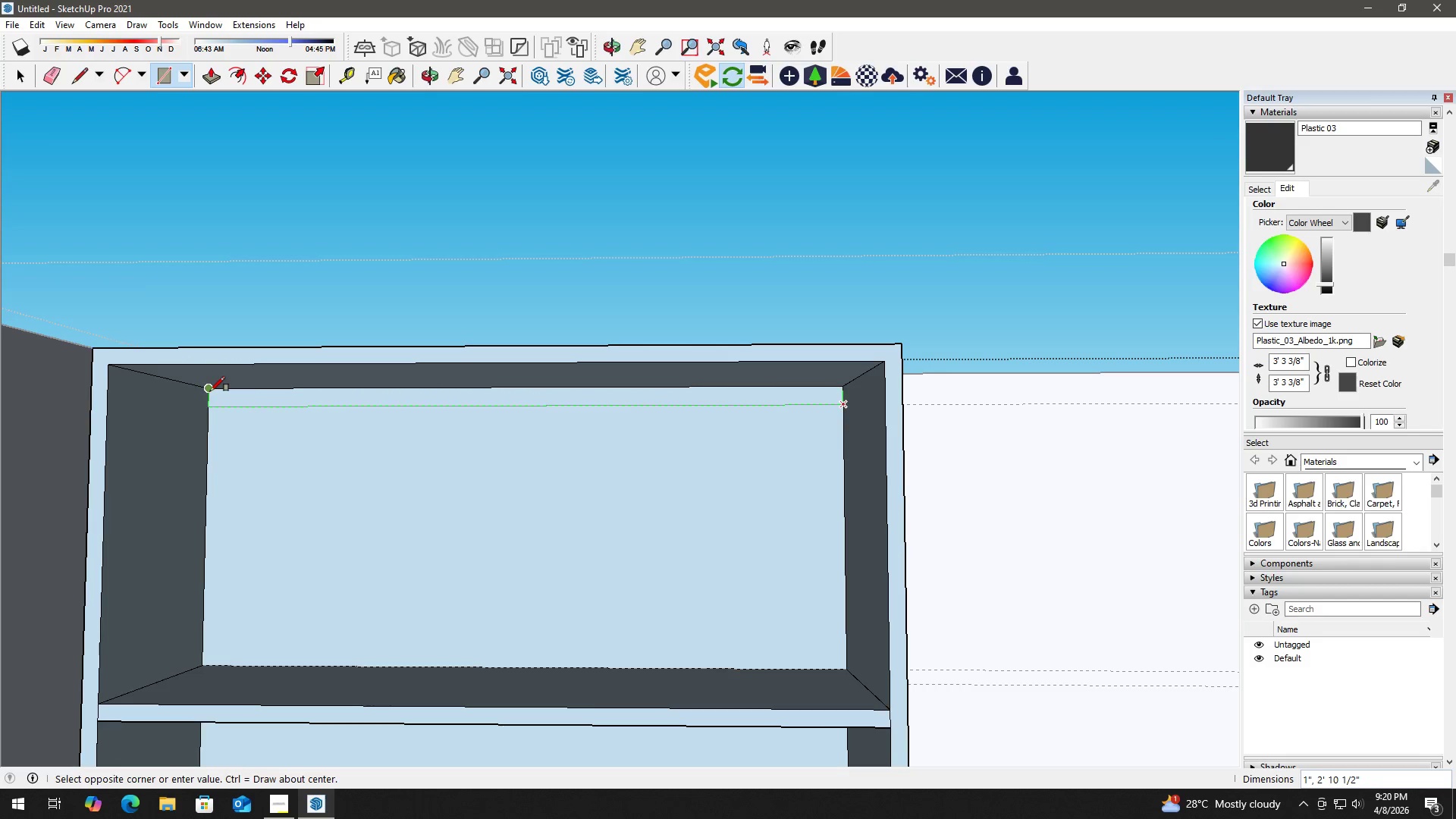 
key(Space)
 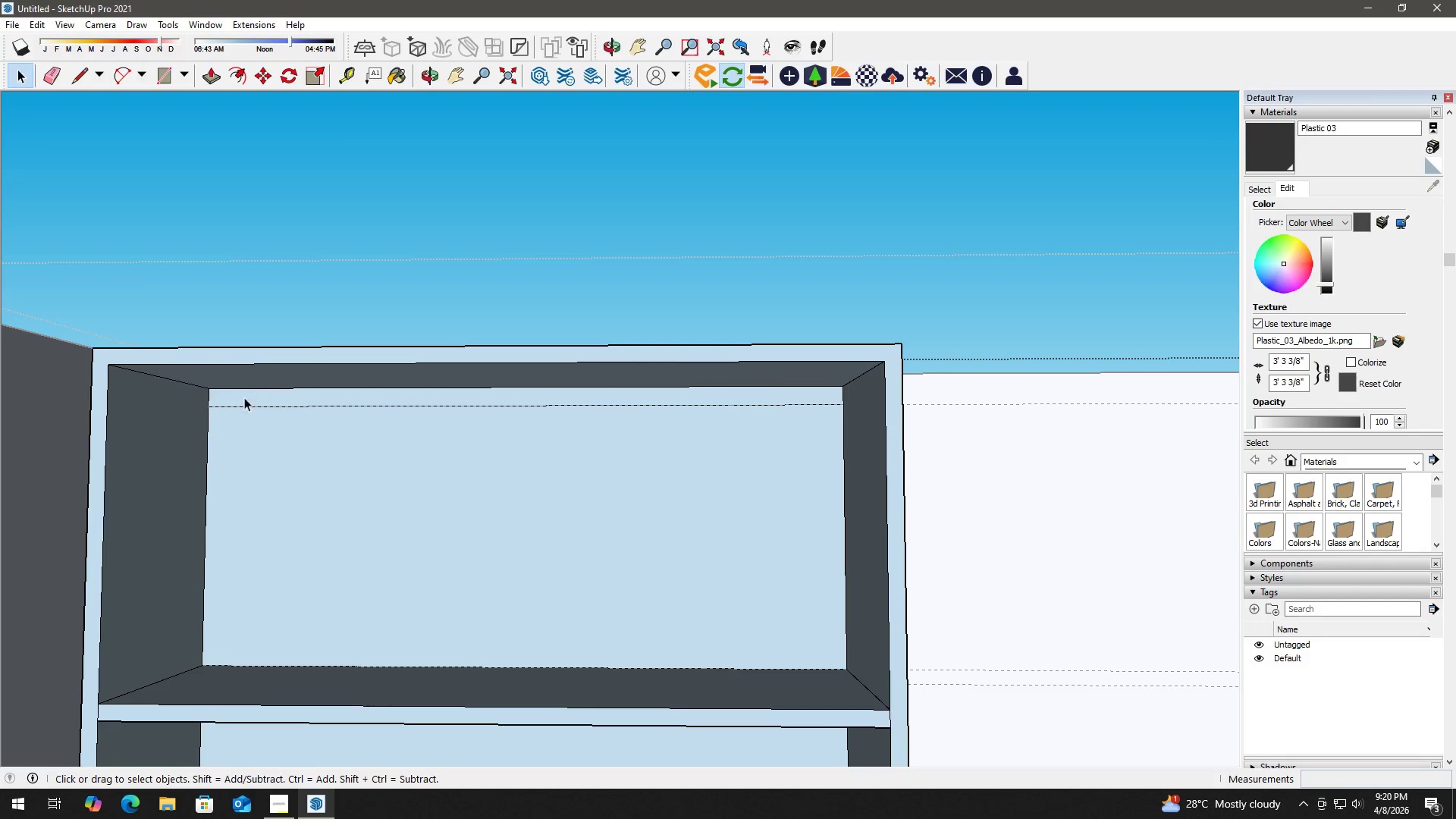 
left_click([248, 397])
 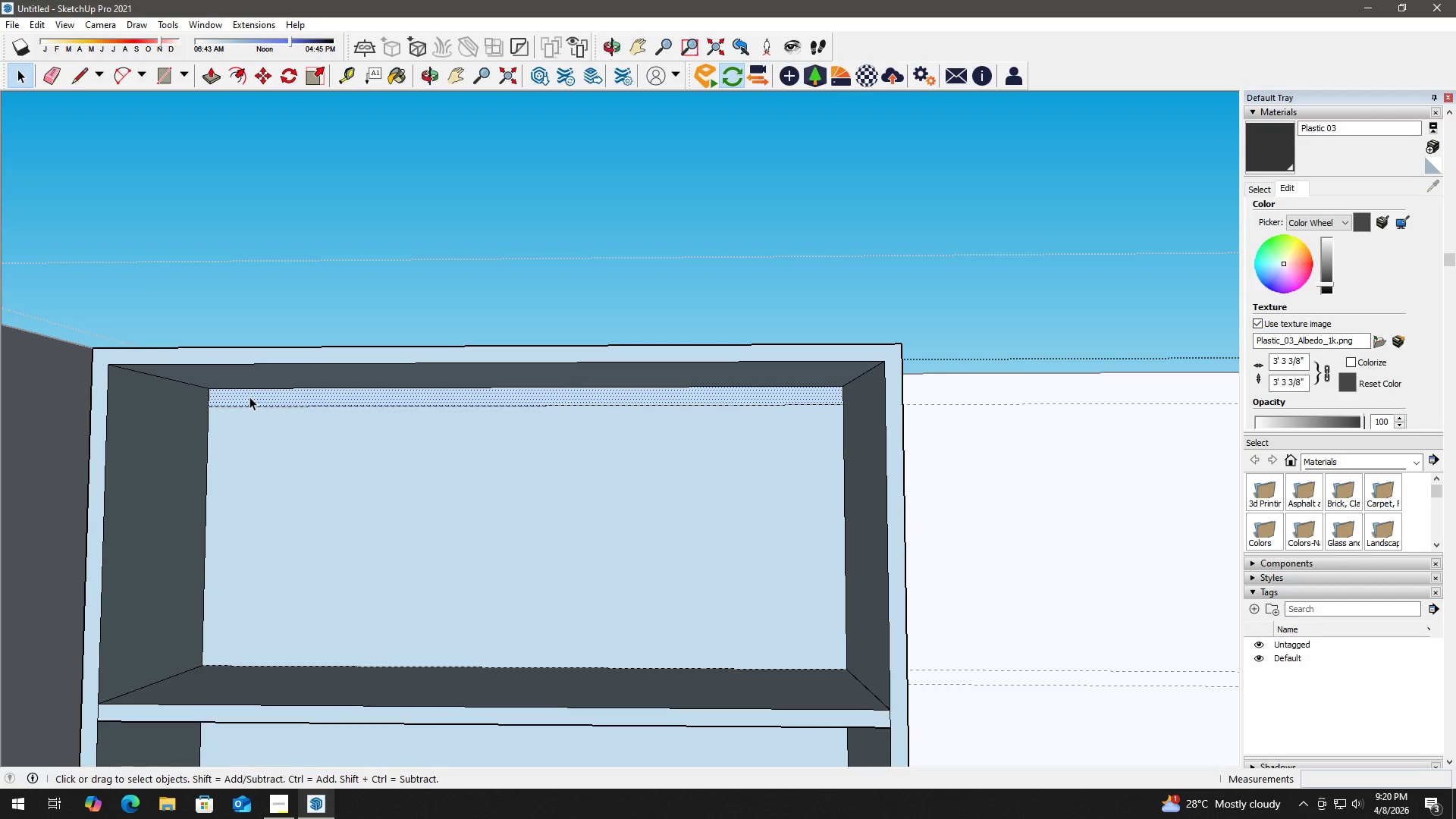 
key(P)
 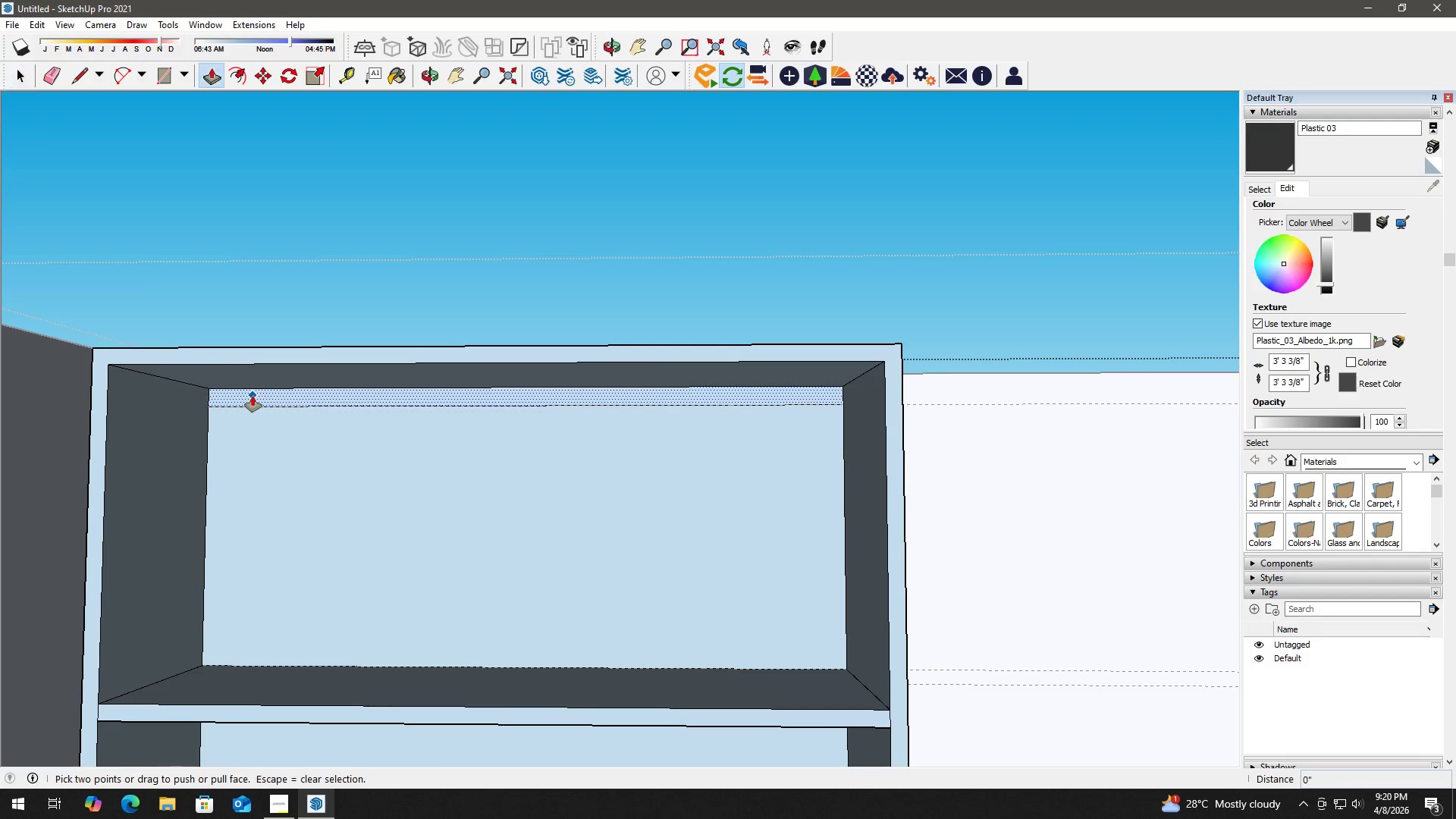 
left_click([253, 396])
 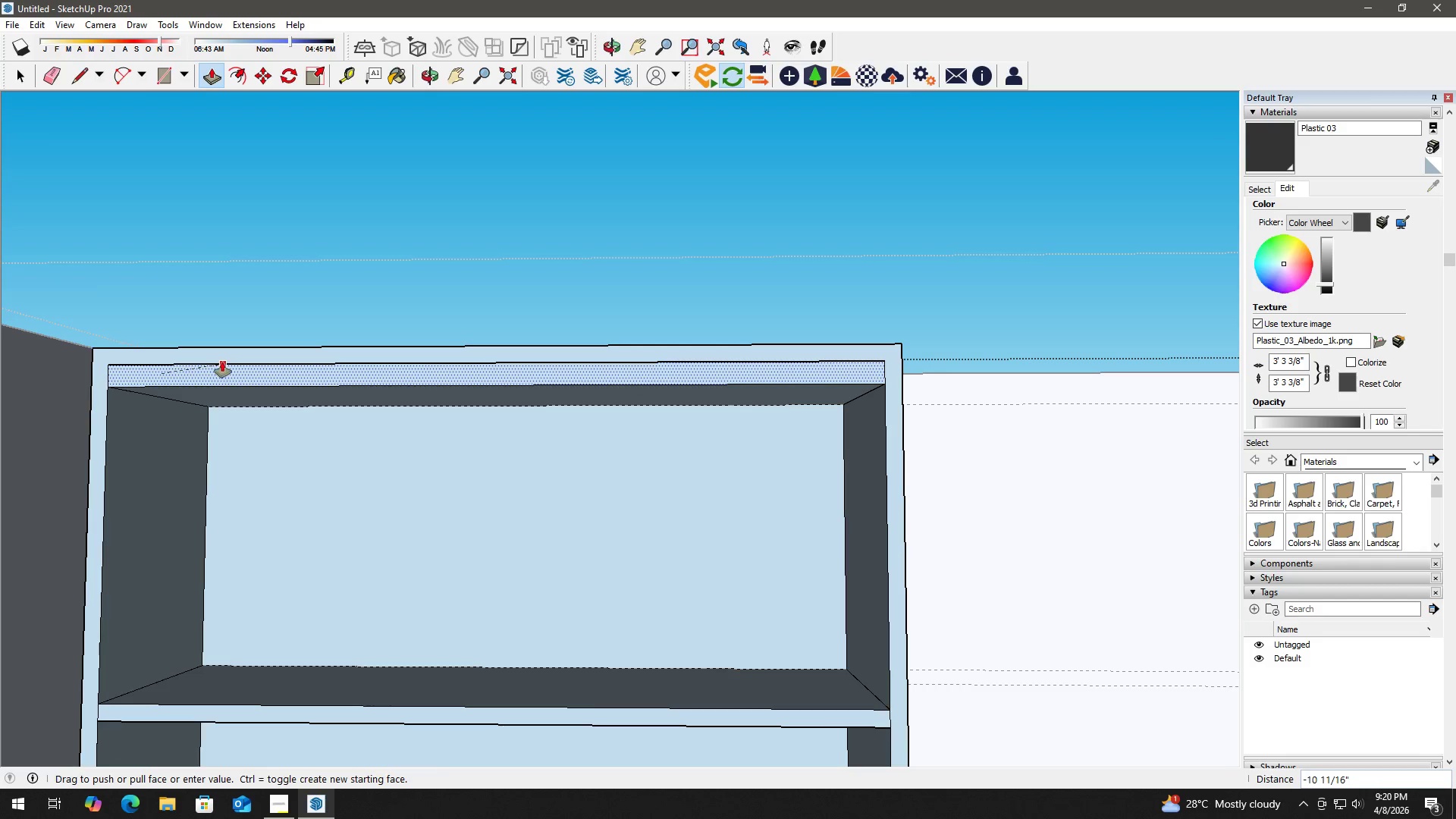 
left_click([221, 360])
 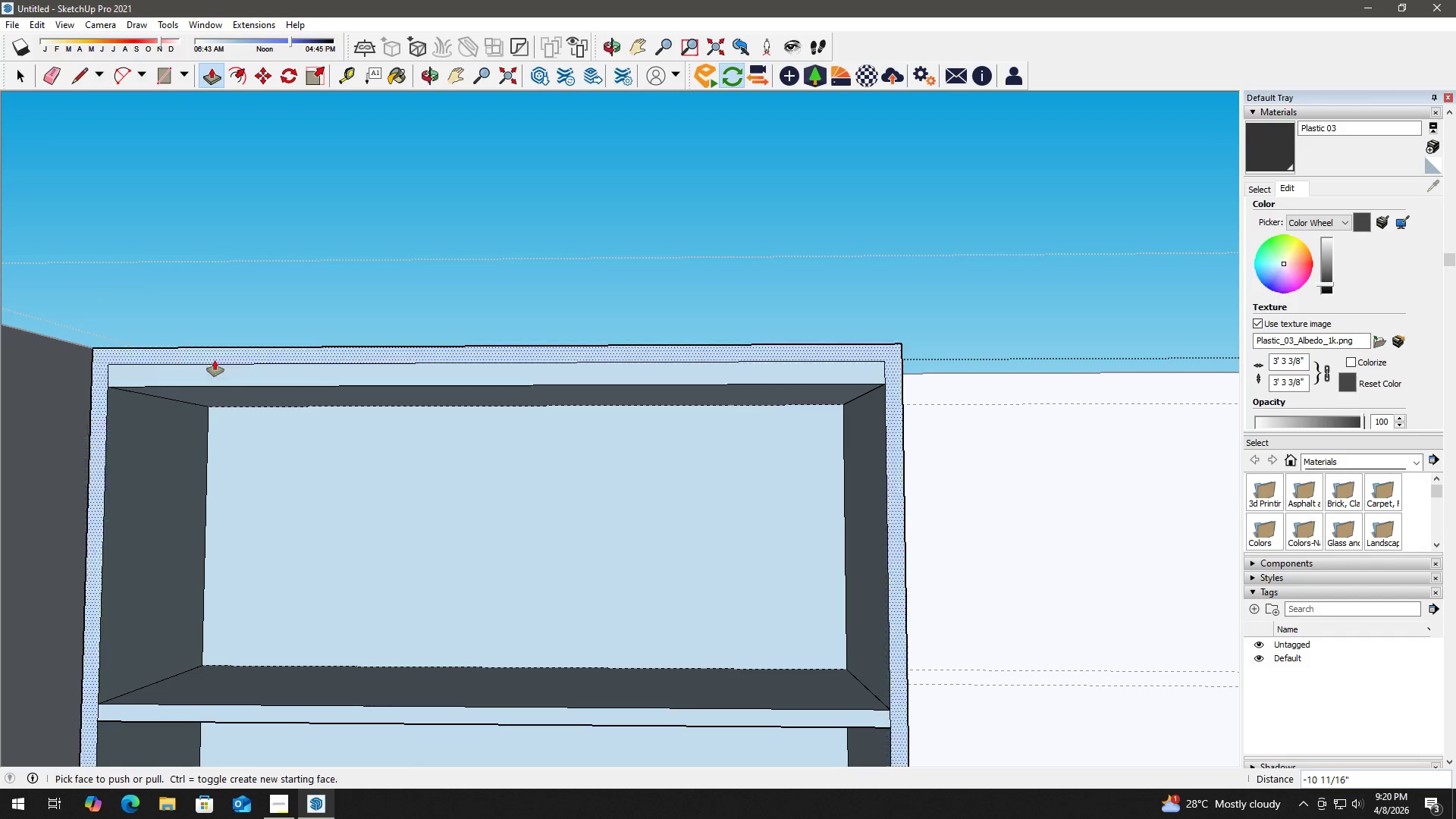 
key(Space)
 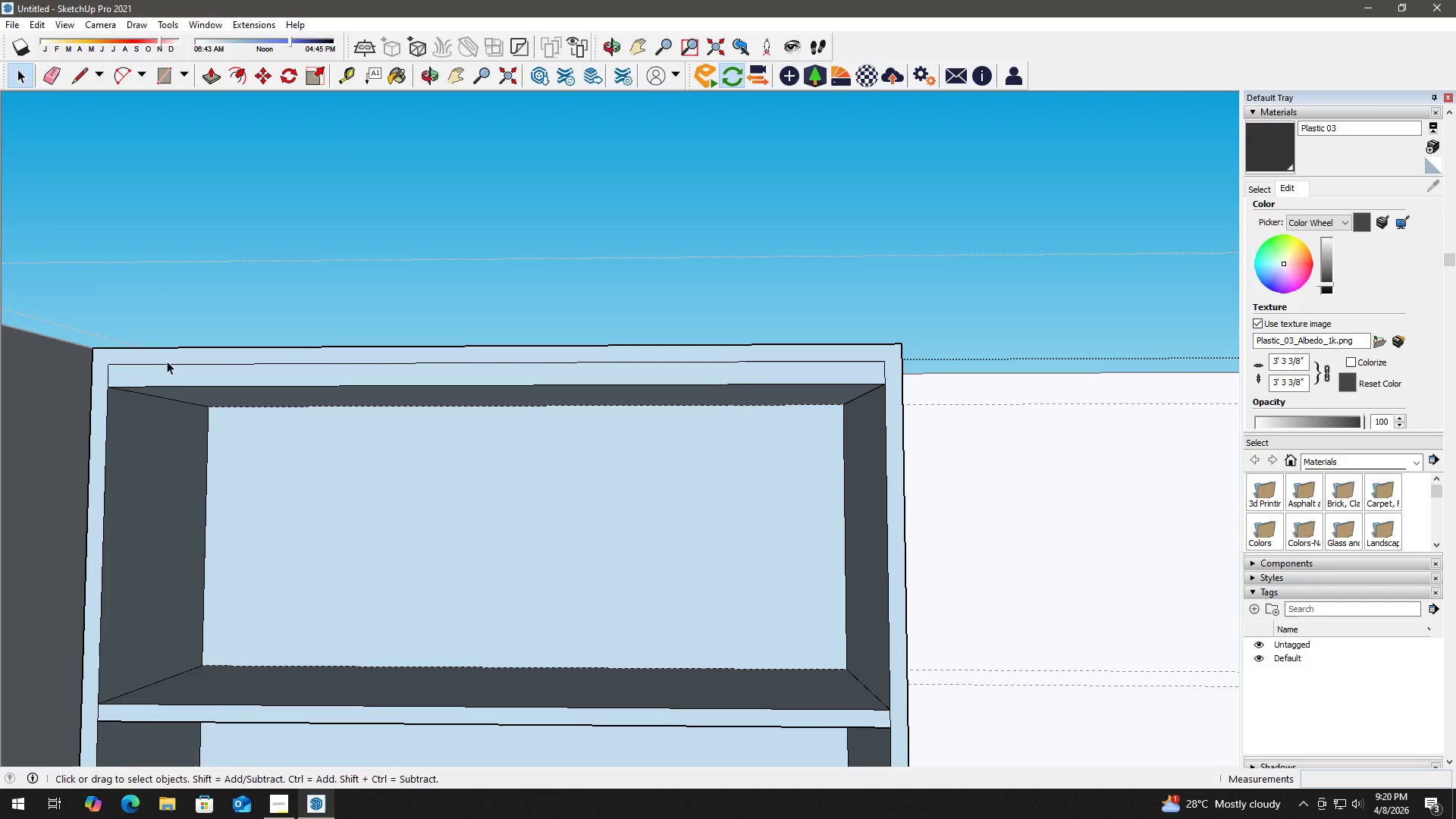 
key(E)
 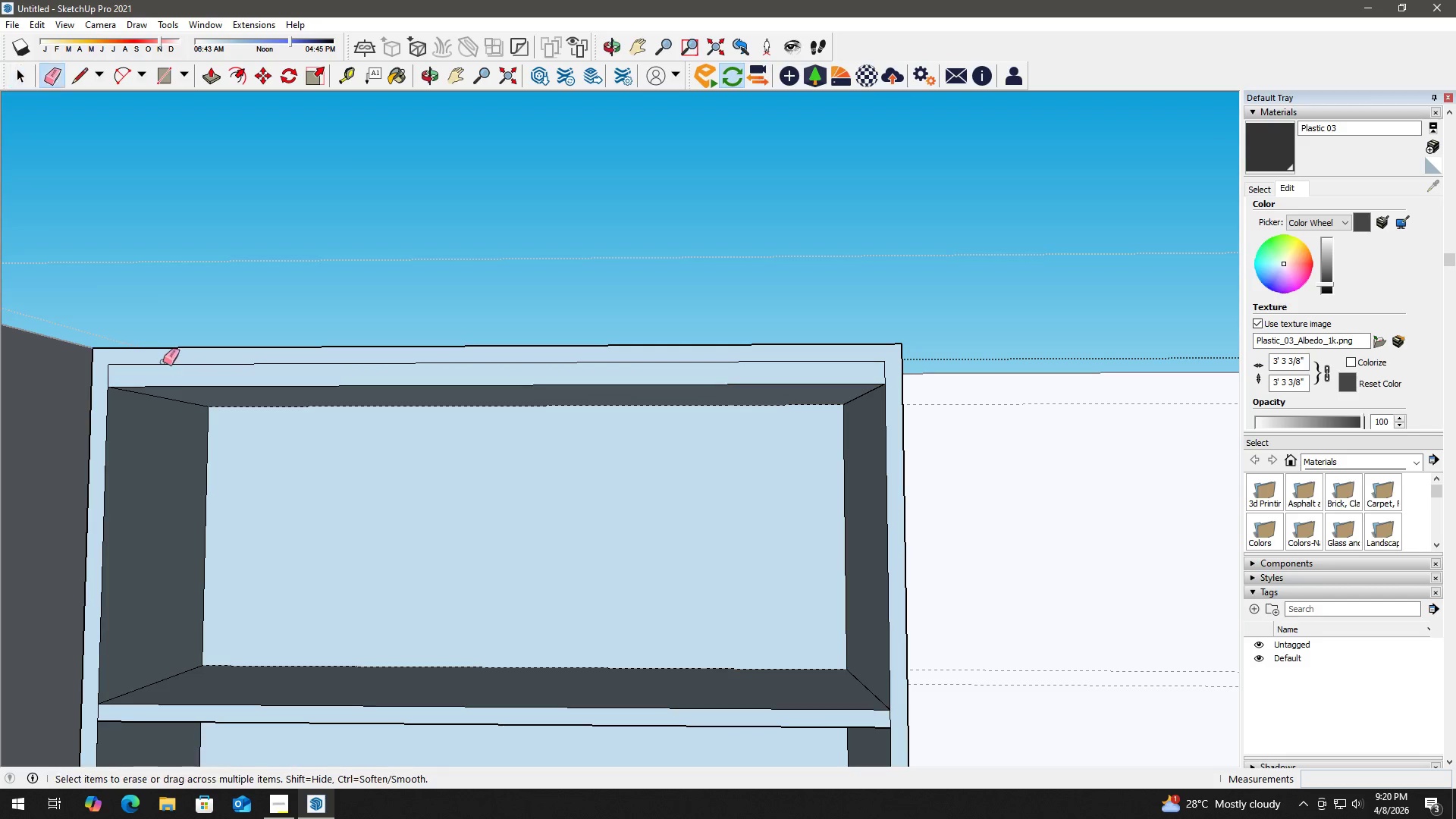 
left_click_drag(start_coordinate=[163, 362], to_coordinate=[130, 367])
 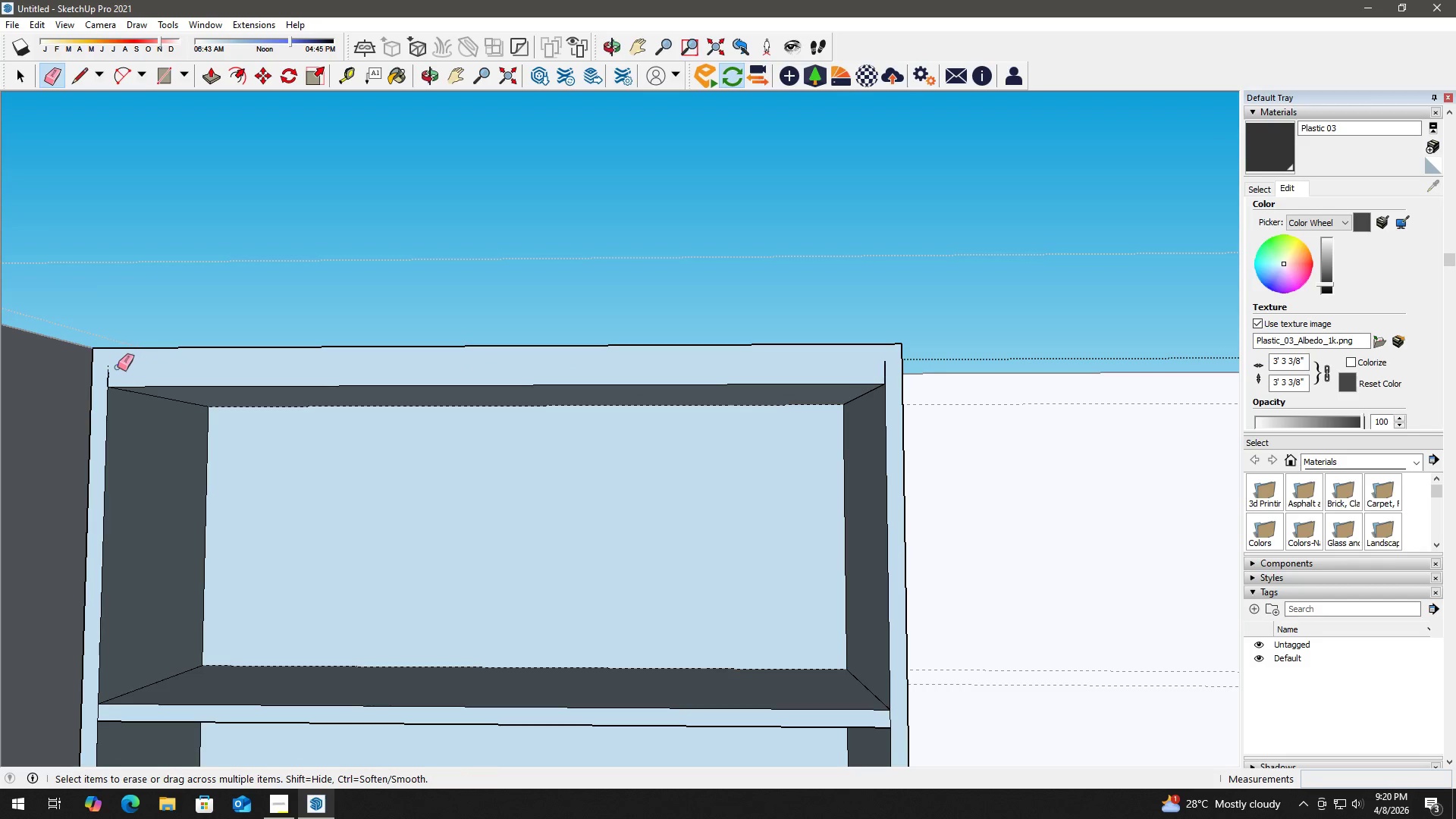 
left_click_drag(start_coordinate=[118, 367], to_coordinate=[105, 366])
 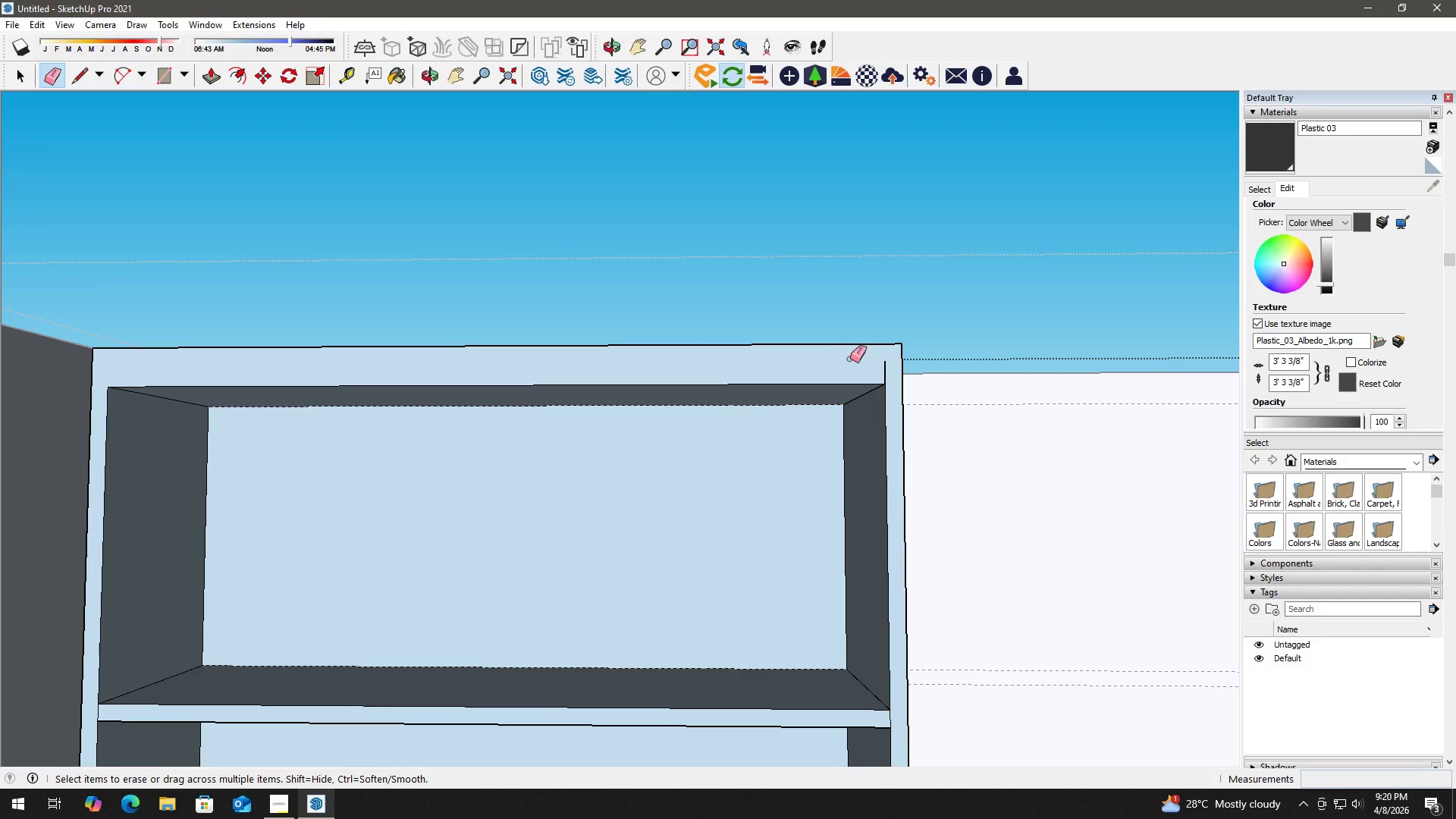 
left_click_drag(start_coordinate=[867, 362], to_coordinate=[890, 367])
 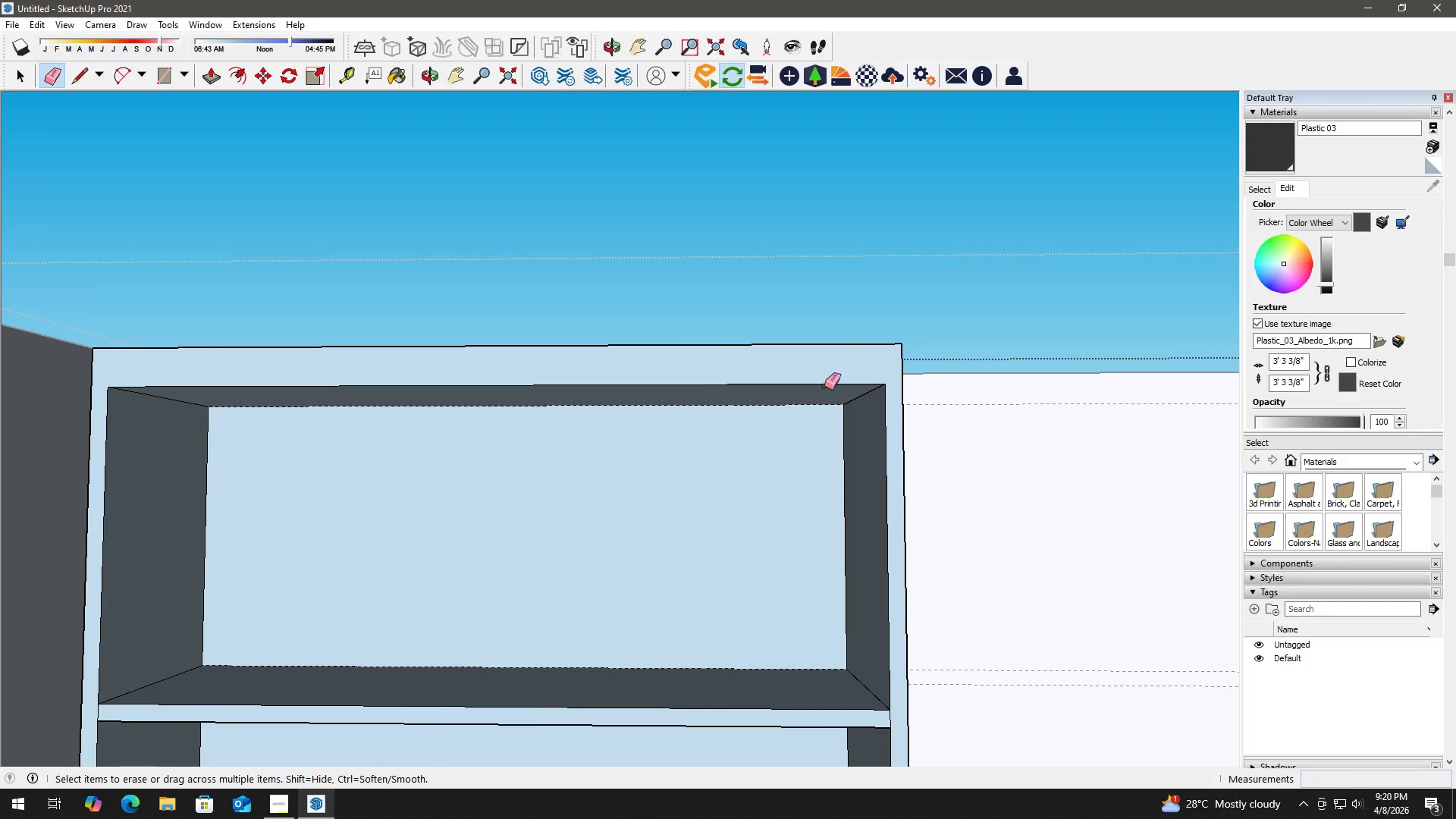 
key(Space)
 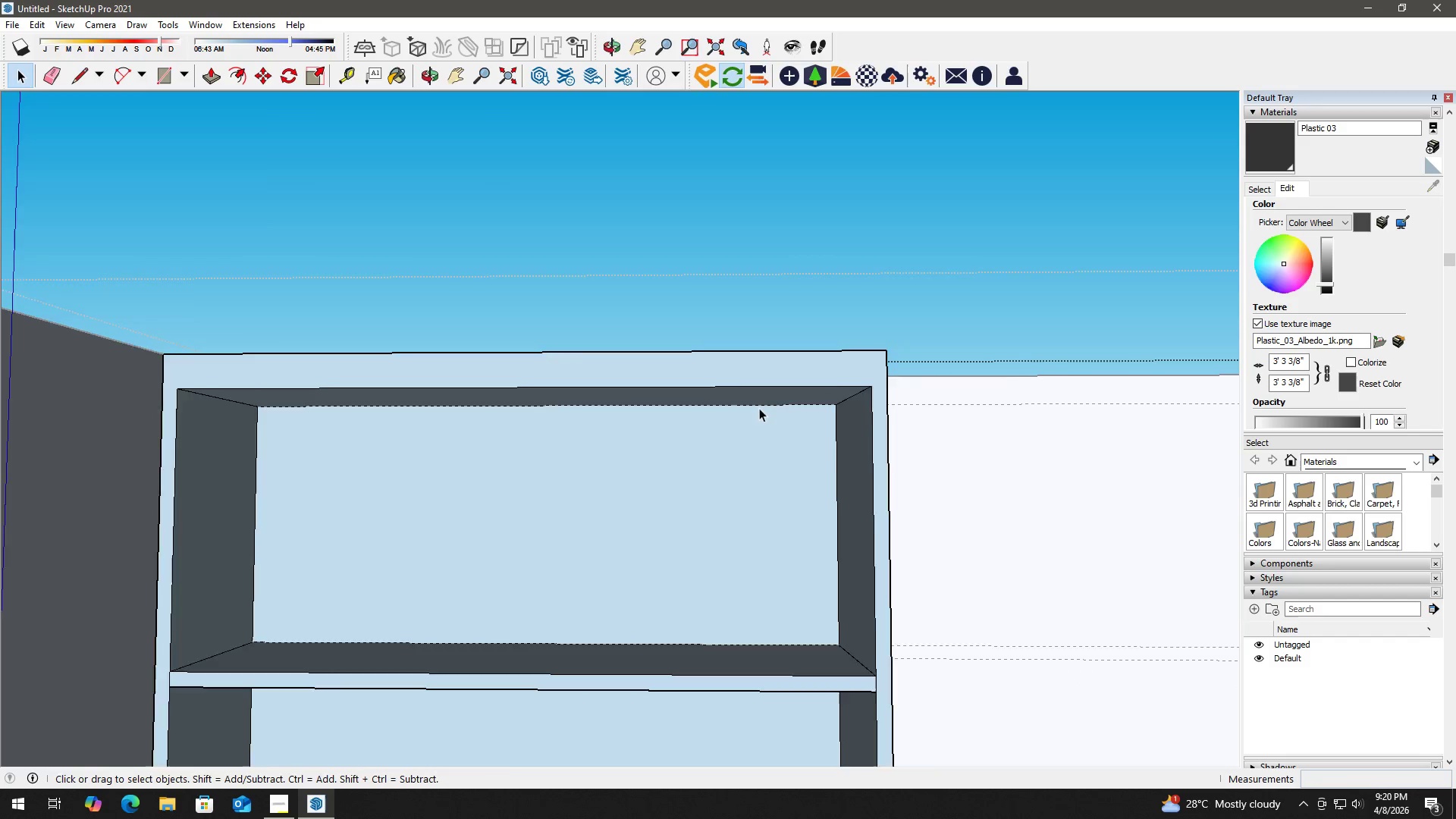 
scroll: coordinate [758, 472], scroll_direction: down, amount: 8.0
 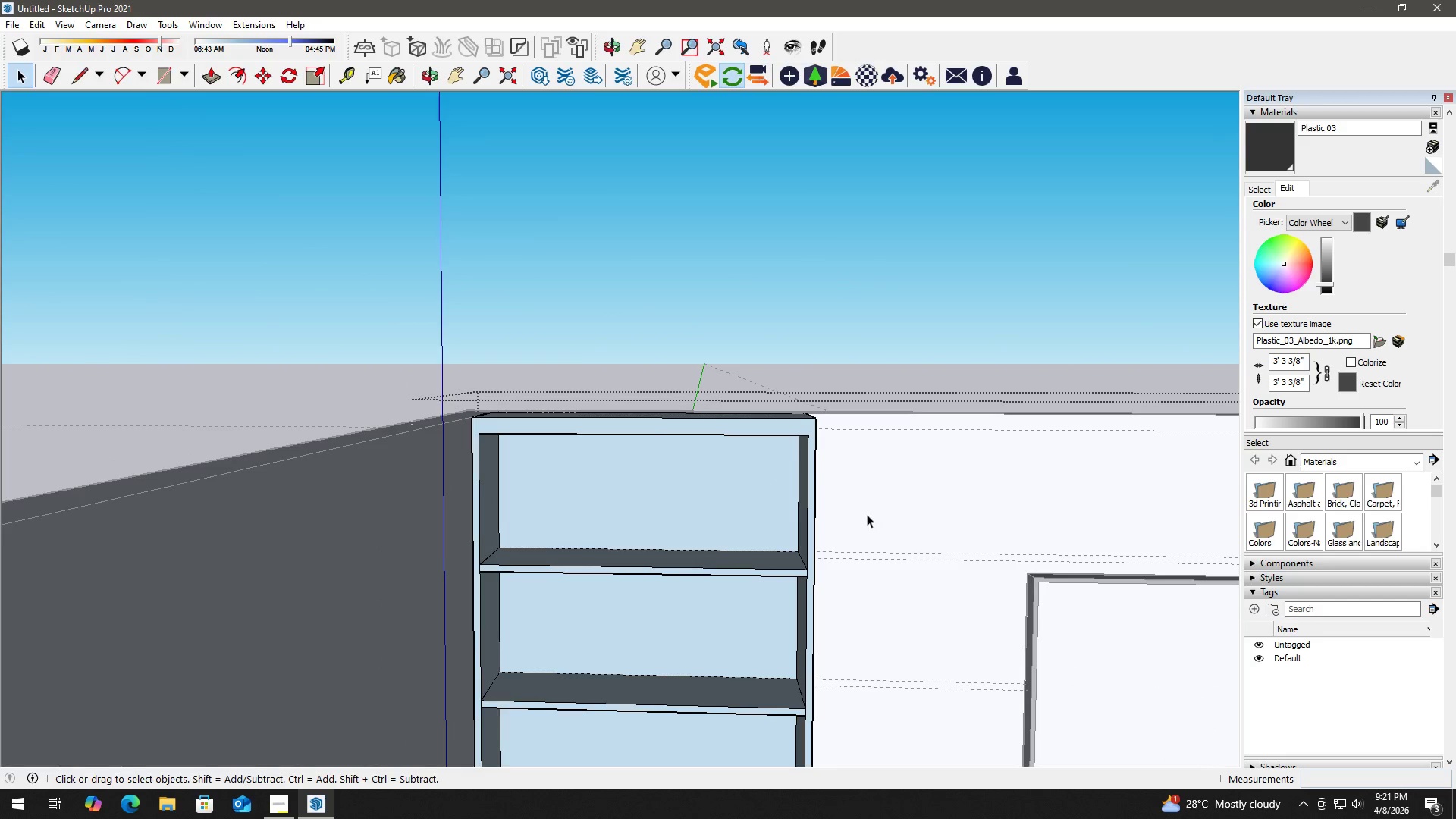 
key(H)
 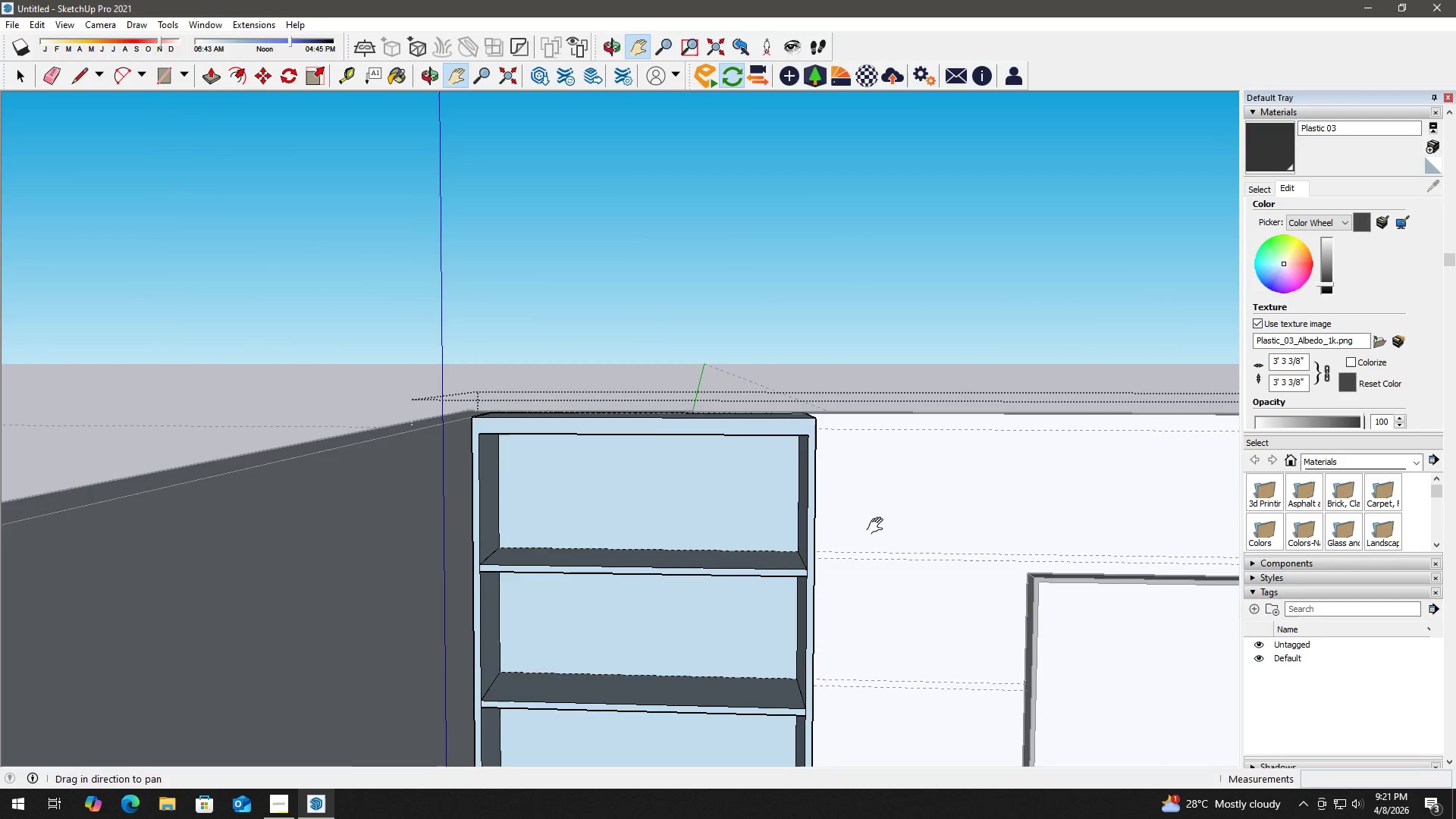 
left_click_drag(start_coordinate=[878, 524], to_coordinate=[748, 359])
 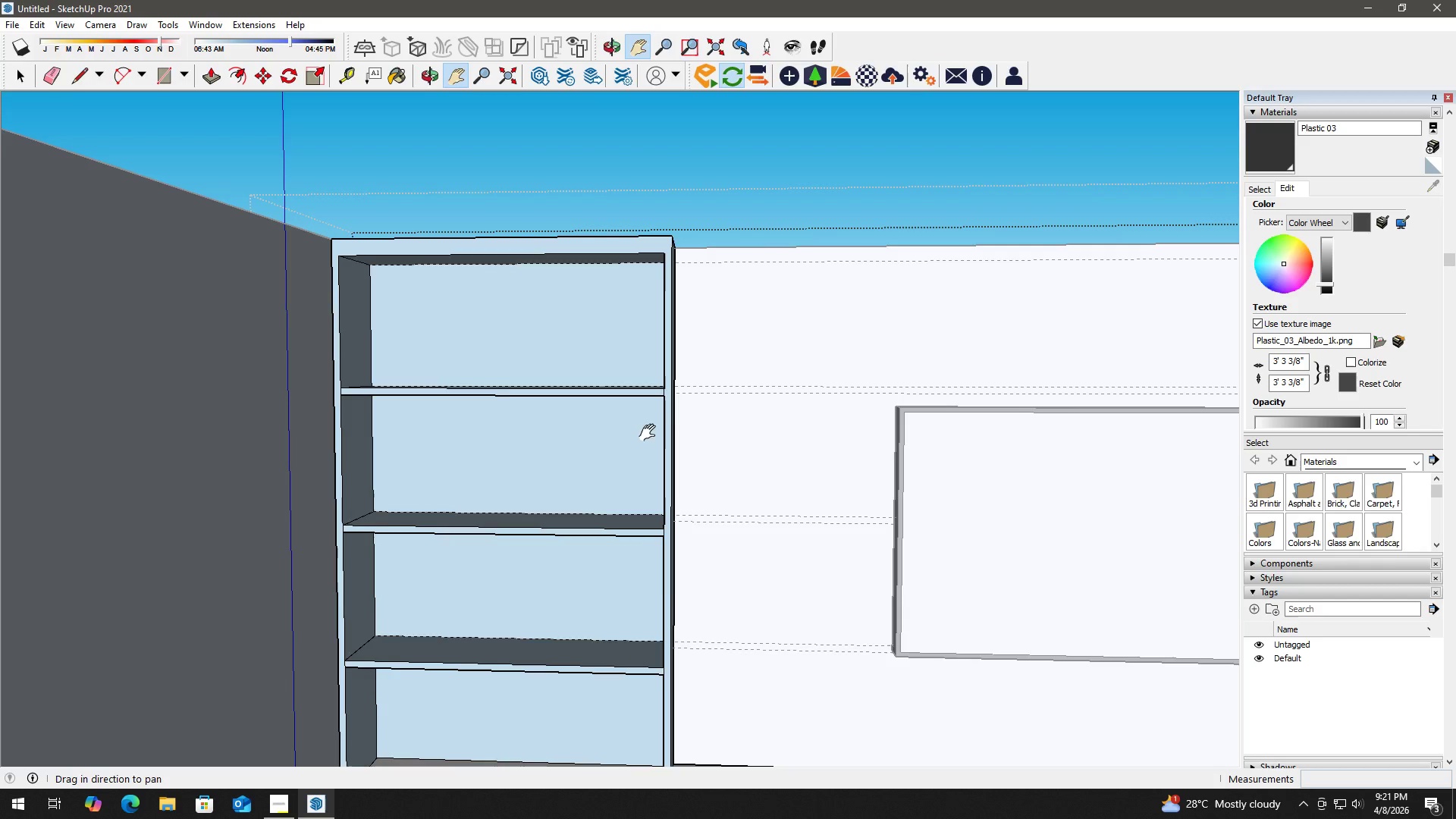 
key(Space)
 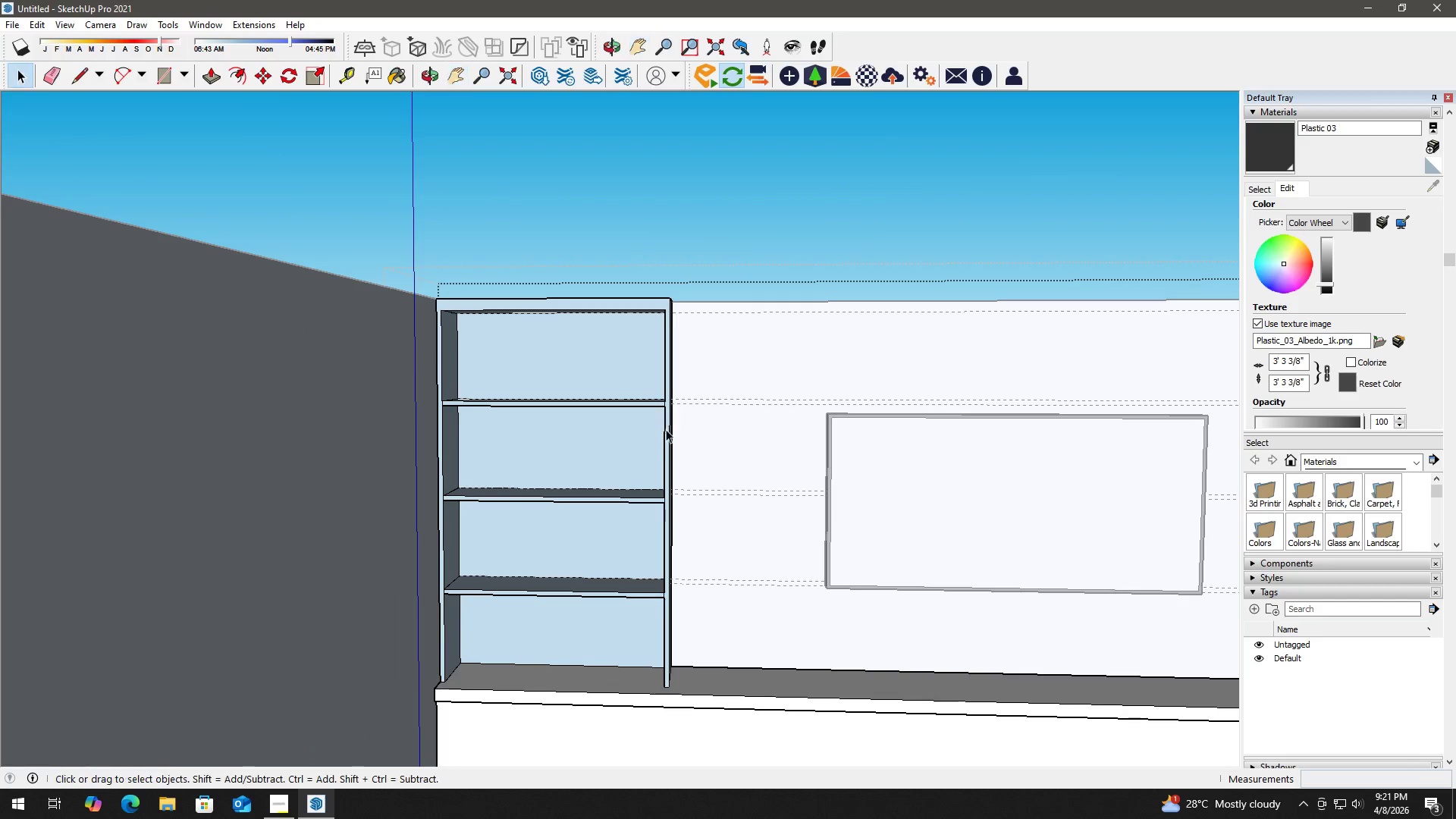 
key(Escape)
 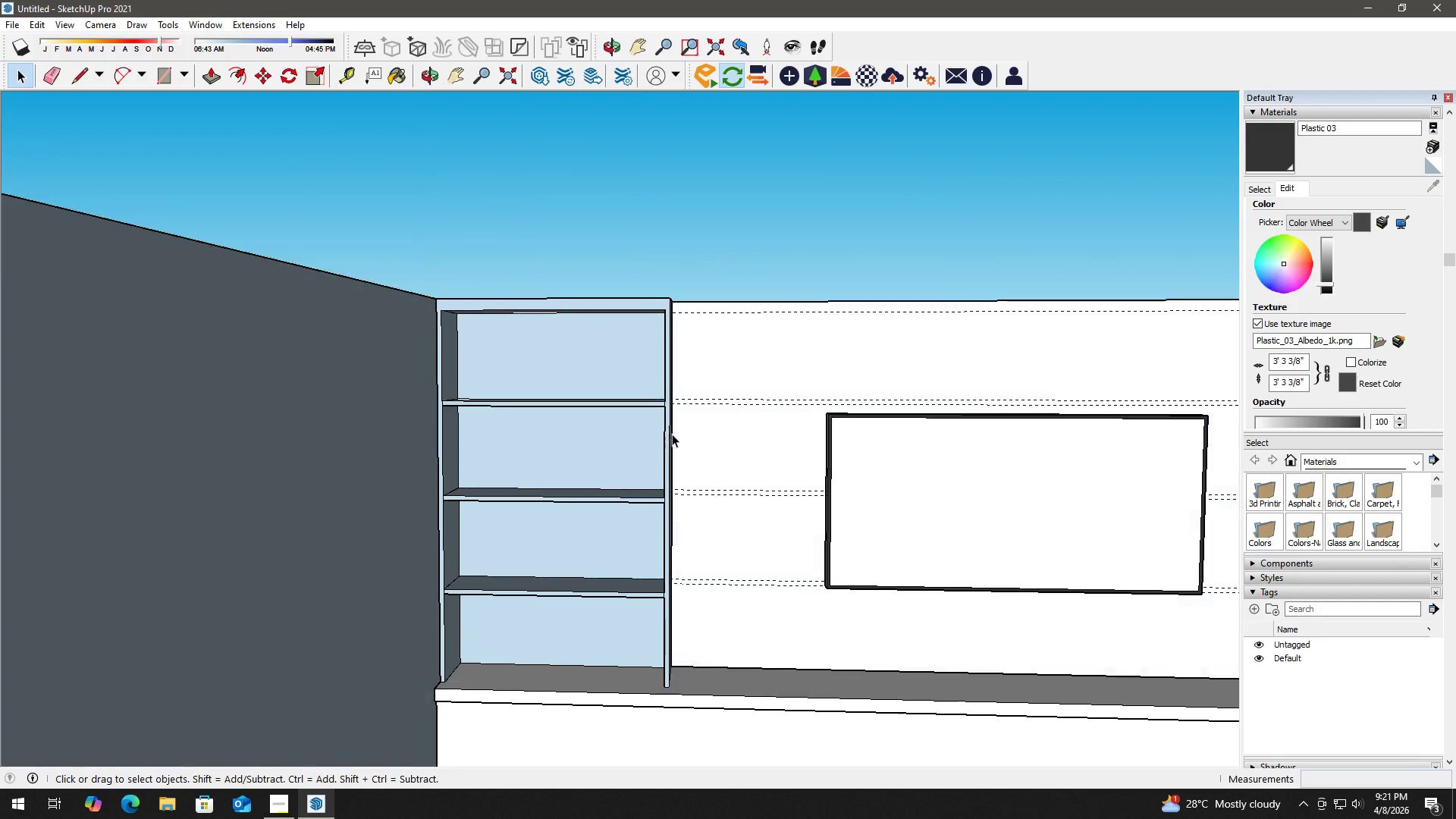 
key(Escape)
 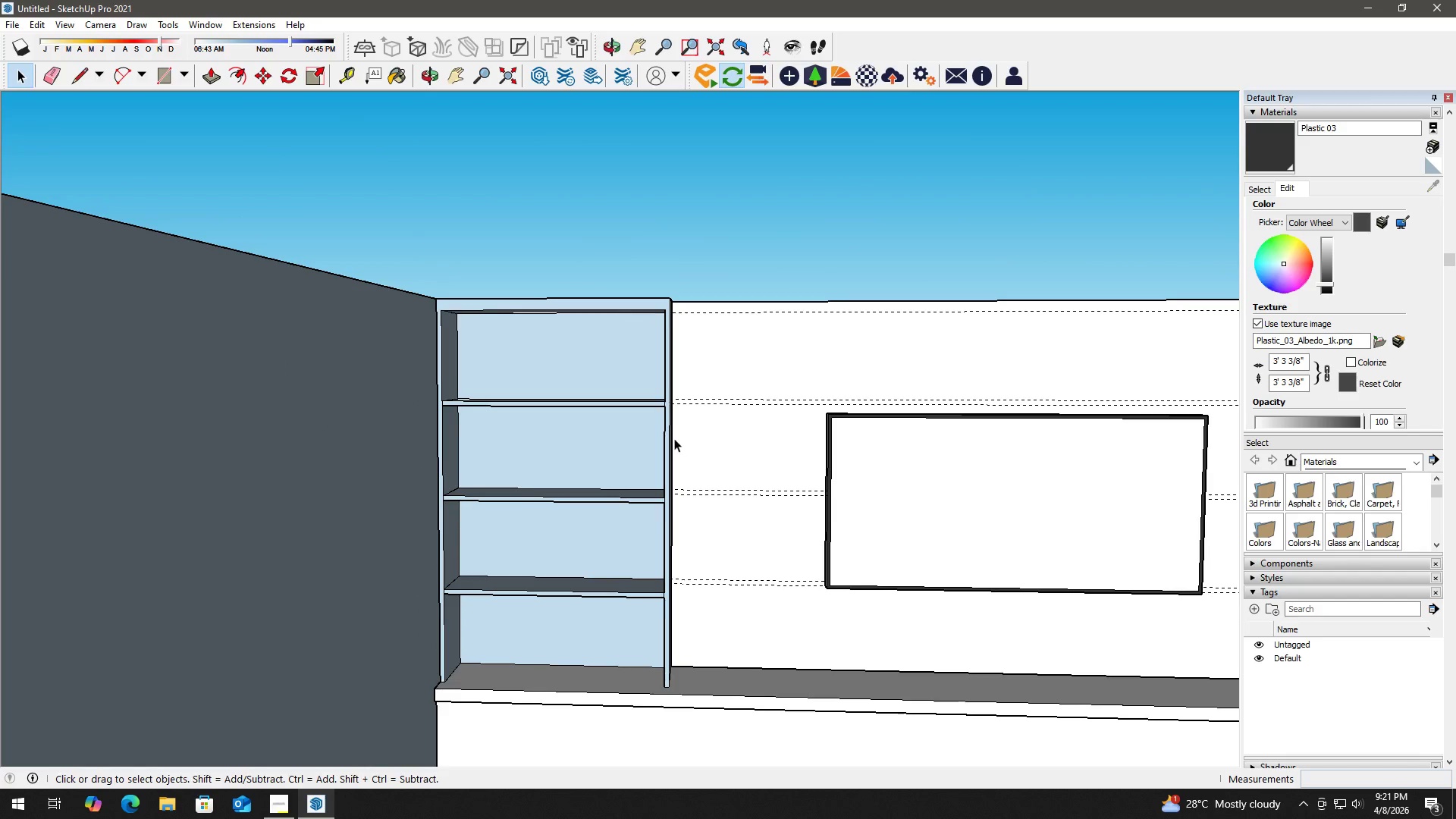 
scroll: coordinate [666, 430], scroll_direction: down, amount: 4.0
 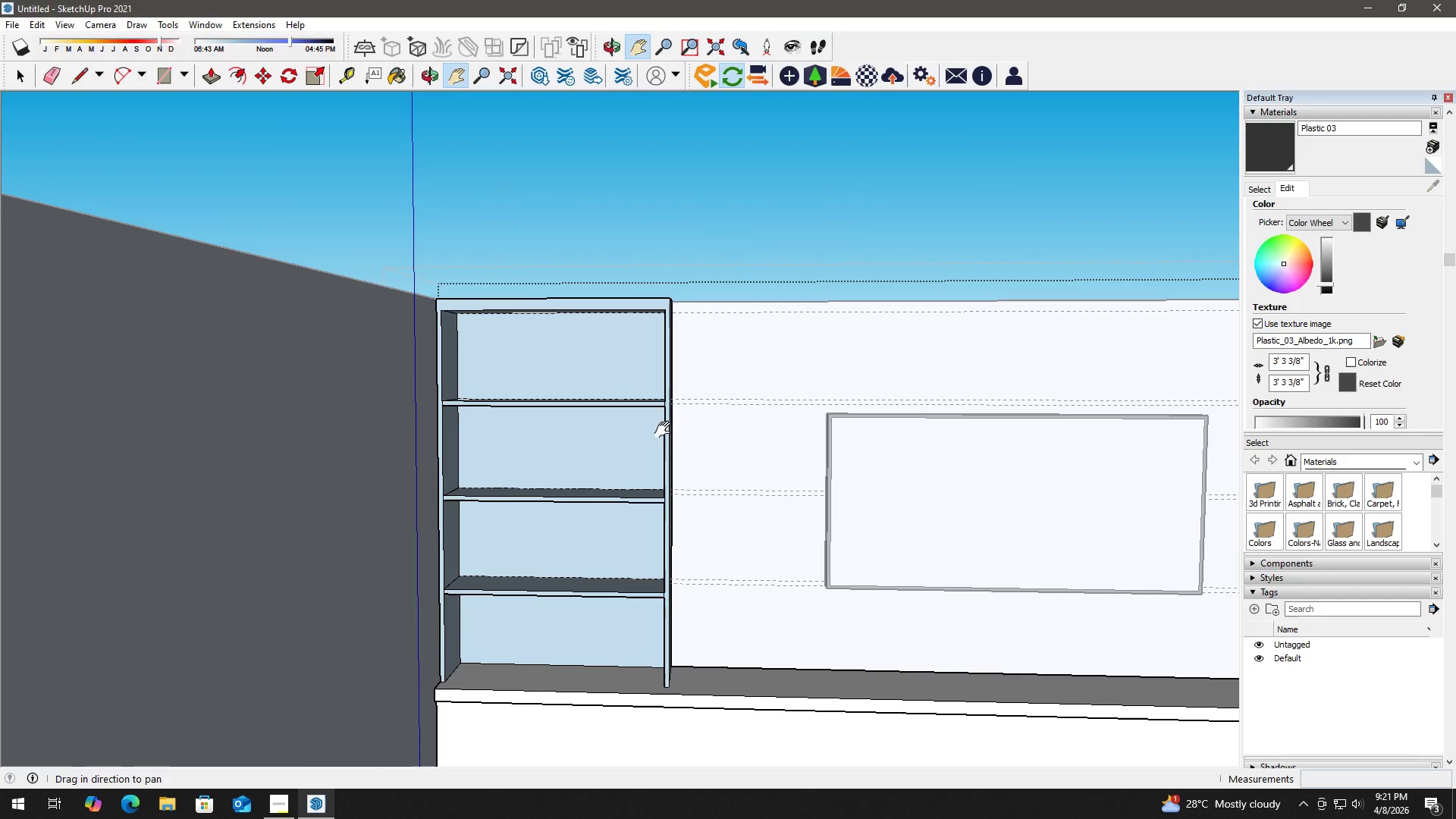 
key(Escape)
 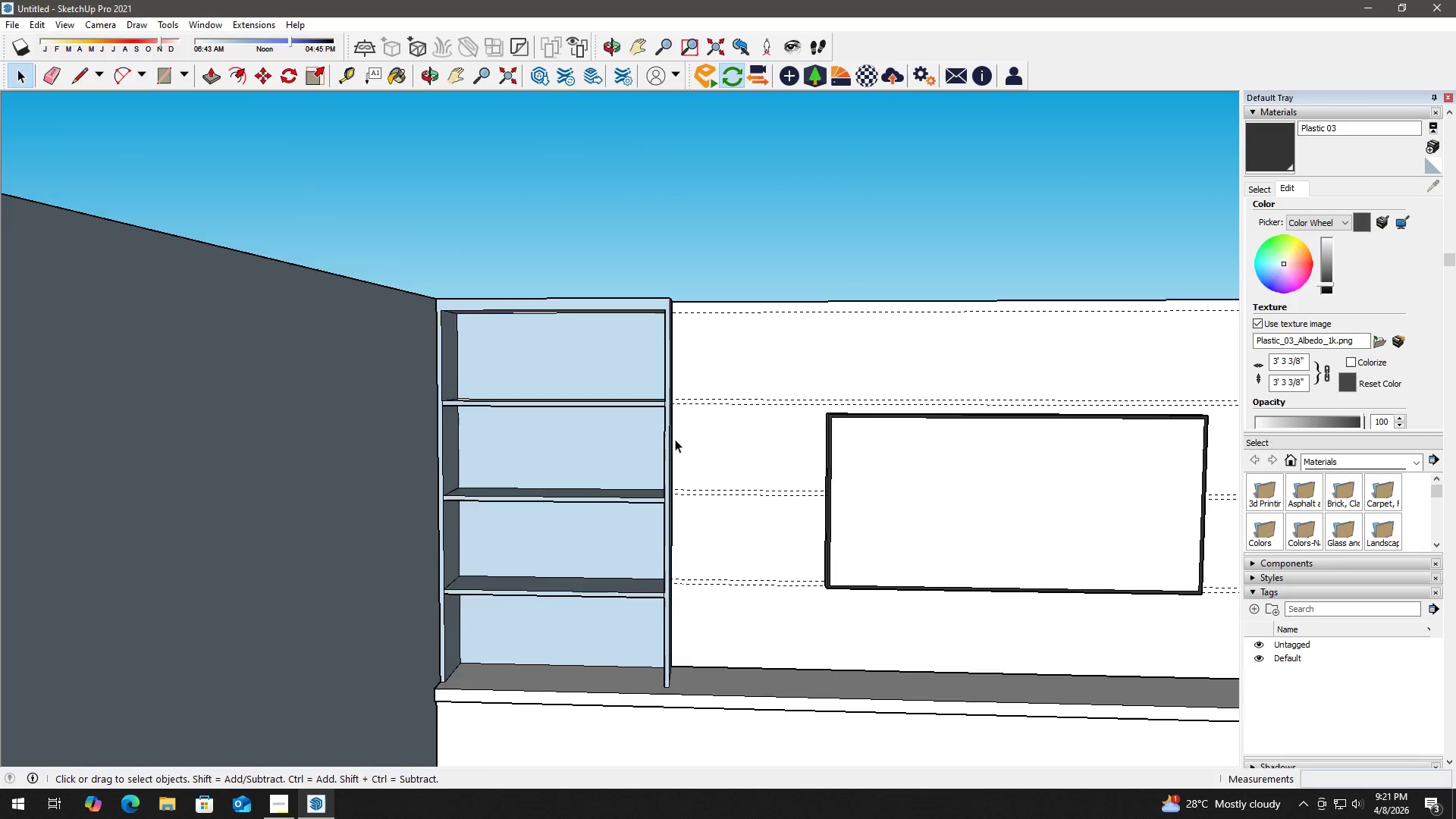 
scroll: coordinate [705, 478], scroll_direction: down, amount: 5.0
 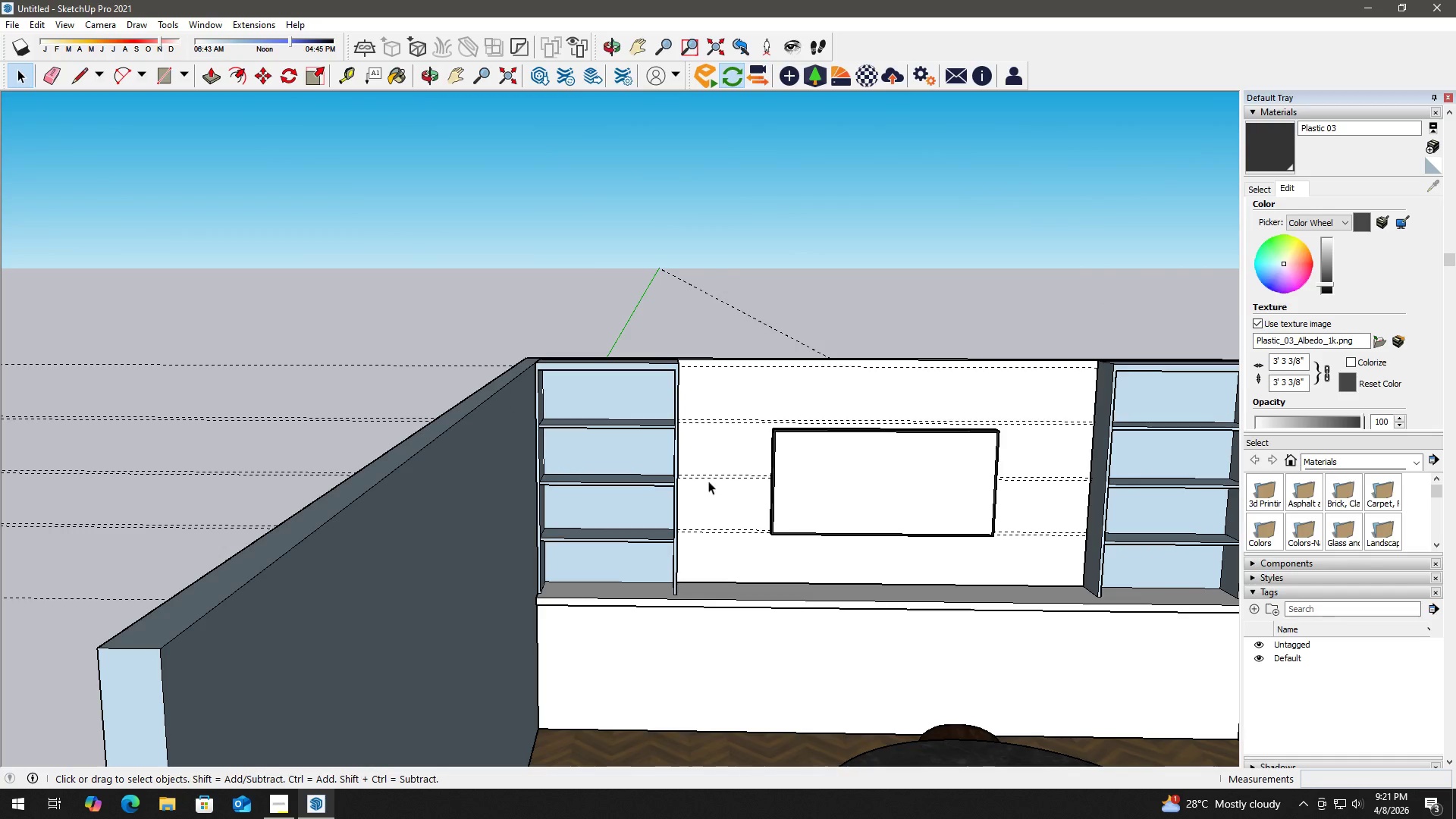 
scroll: coordinate [562, 394], scroll_direction: up, amount: 4.0
 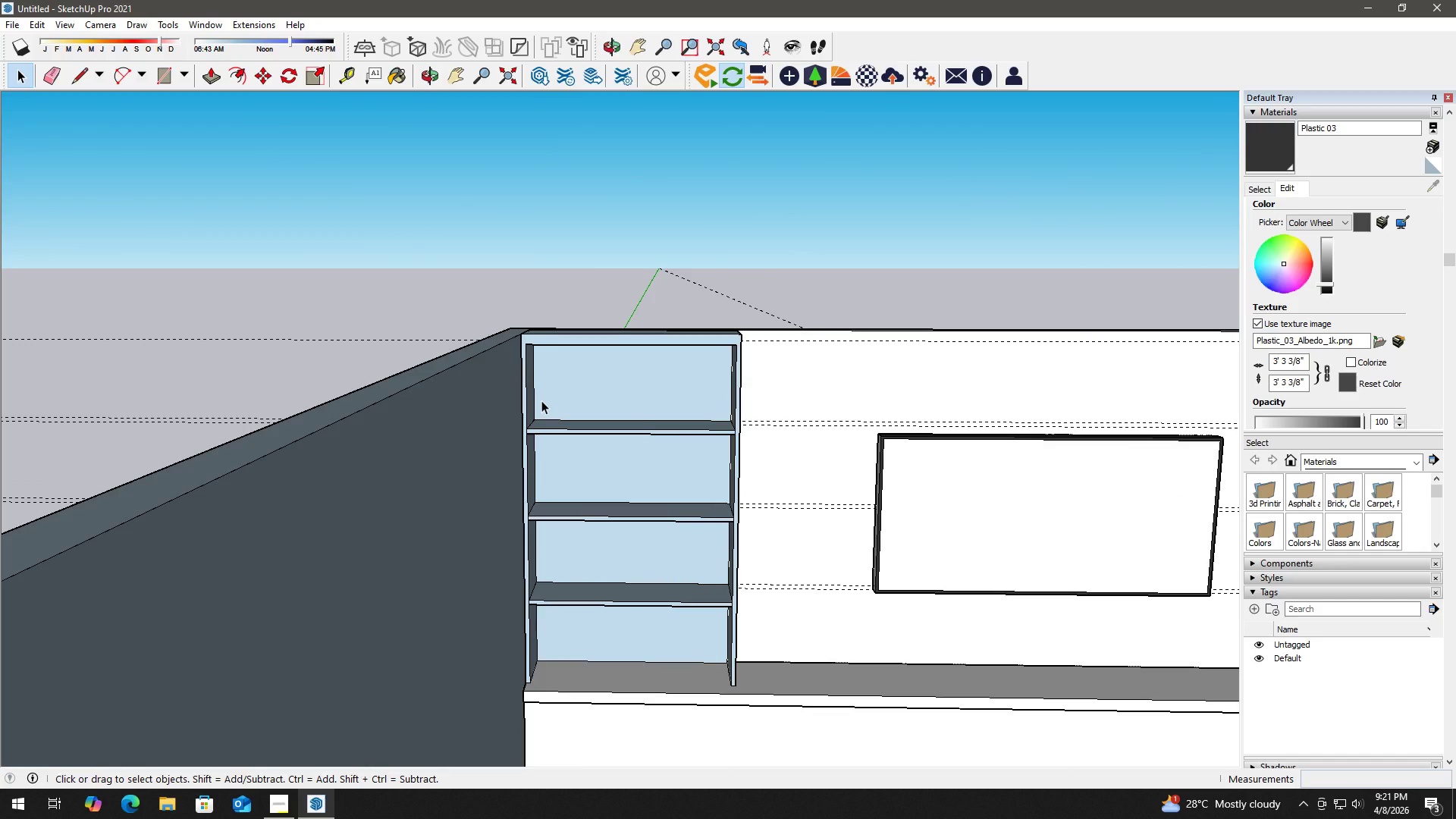 
wait(5.58)
 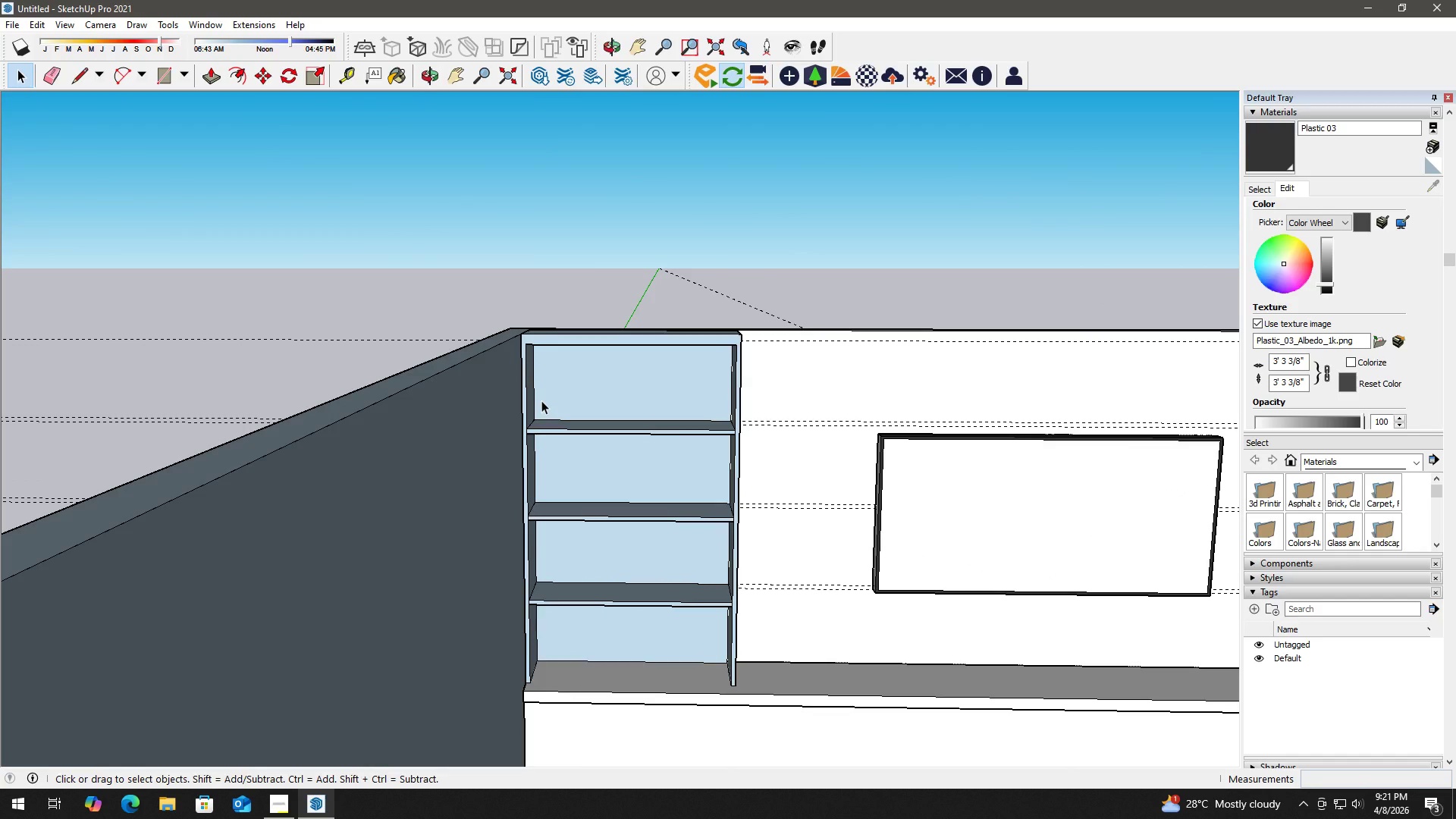 
scroll: coordinate [889, 516], scroll_direction: down, amount: 7.0
 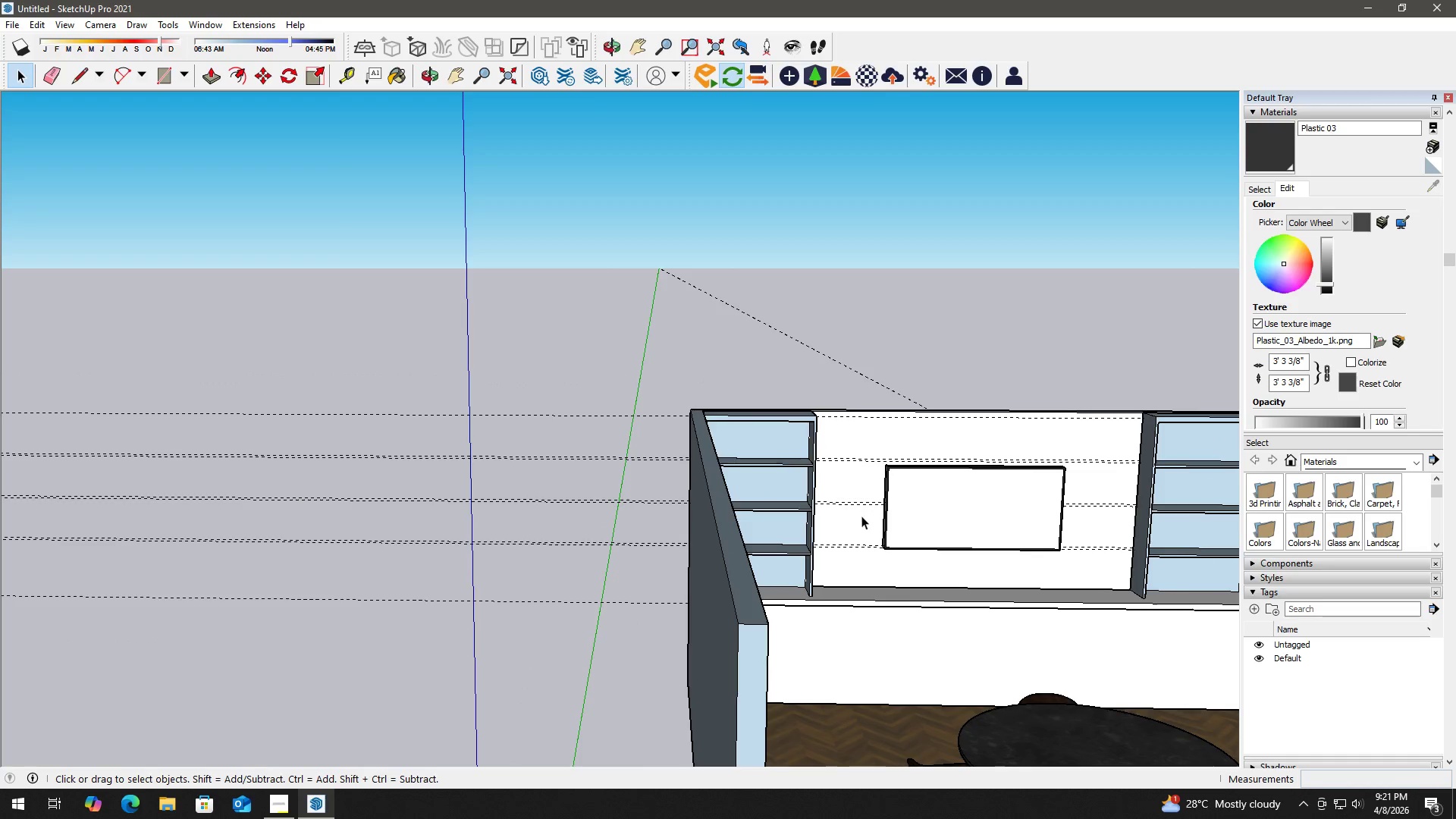 
key(H)
 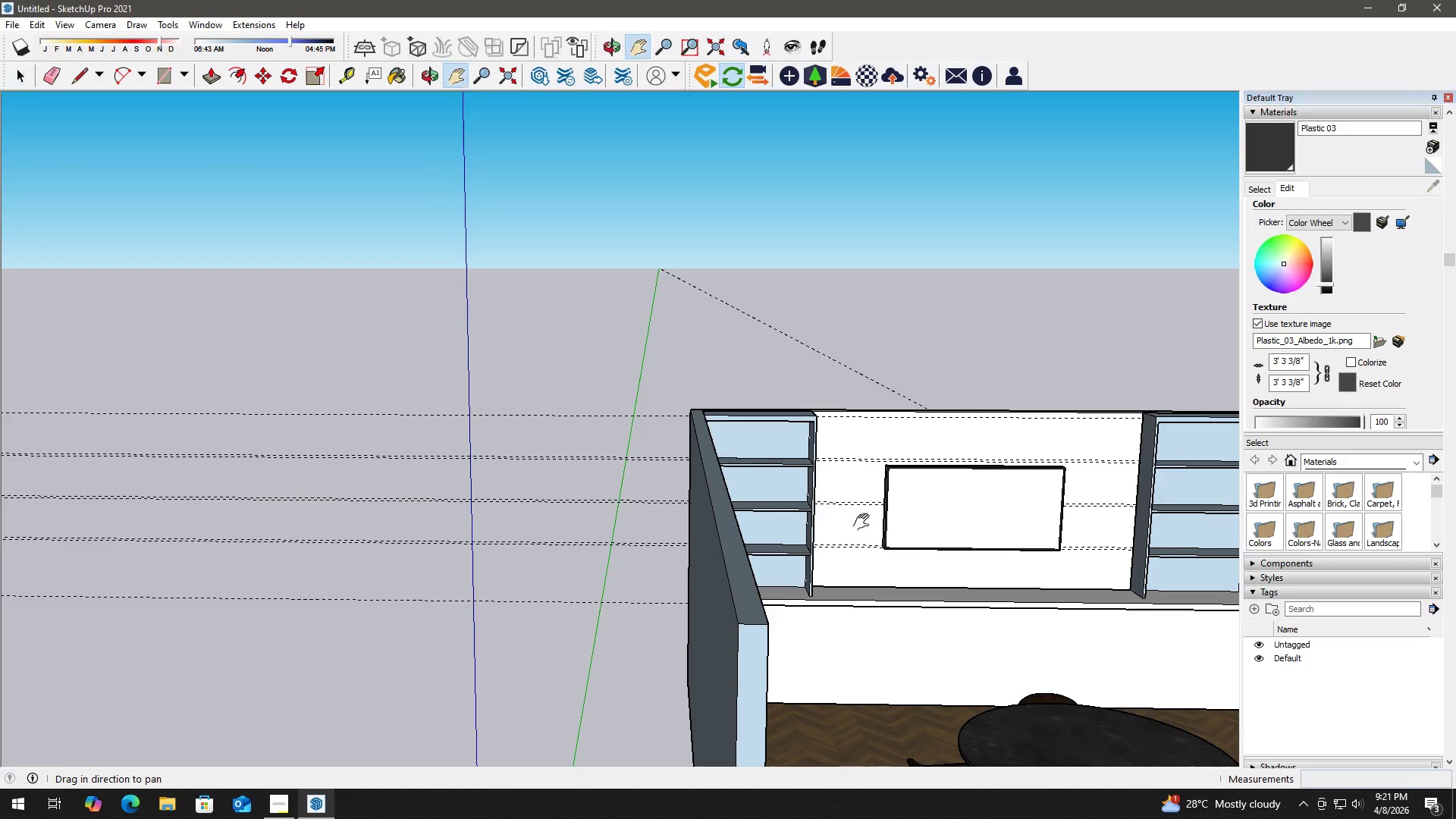 
left_click_drag(start_coordinate=[864, 522], to_coordinate=[651, 467])
 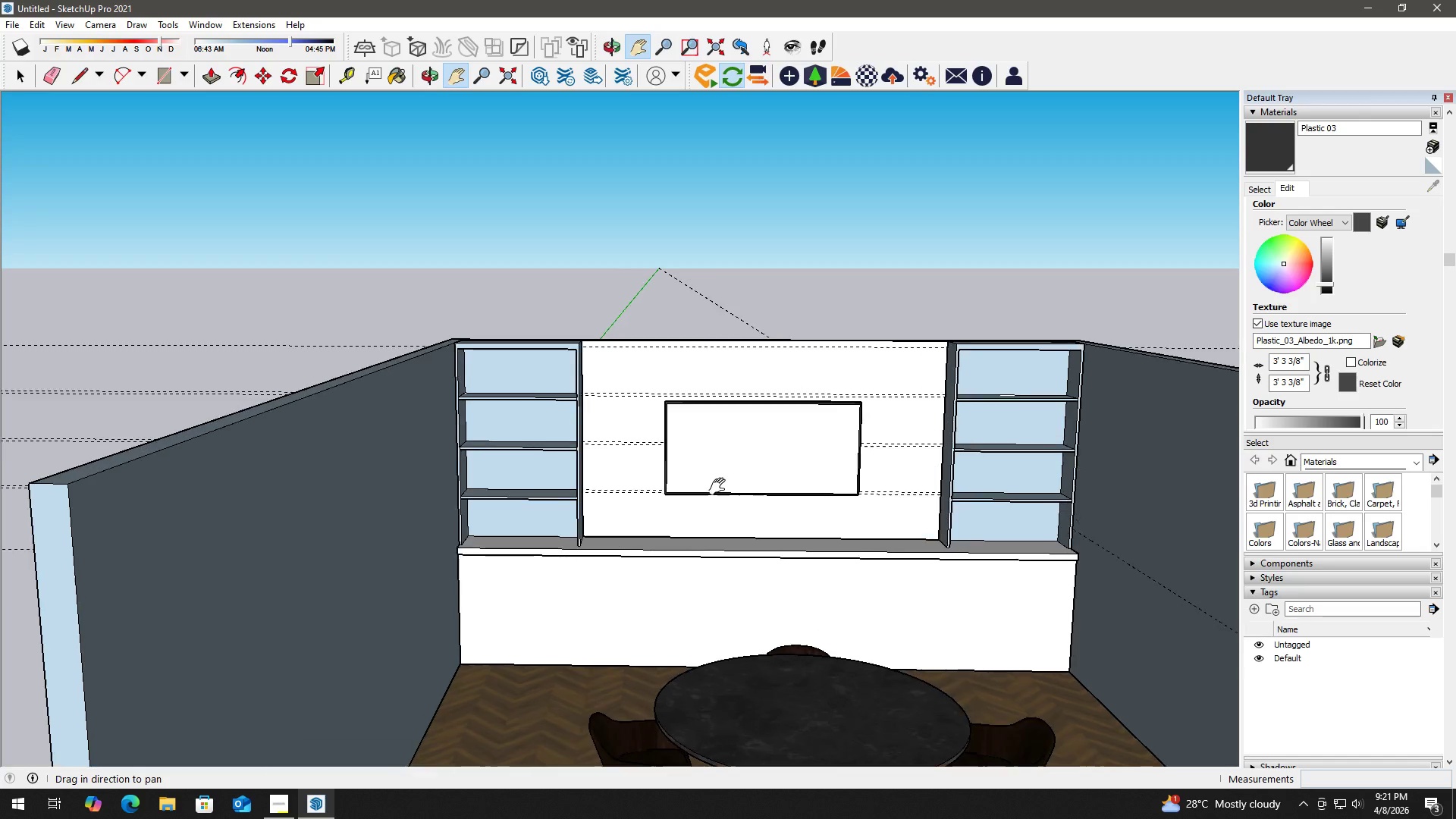 
scroll: coordinate [720, 487], scroll_direction: up, amount: 2.0
 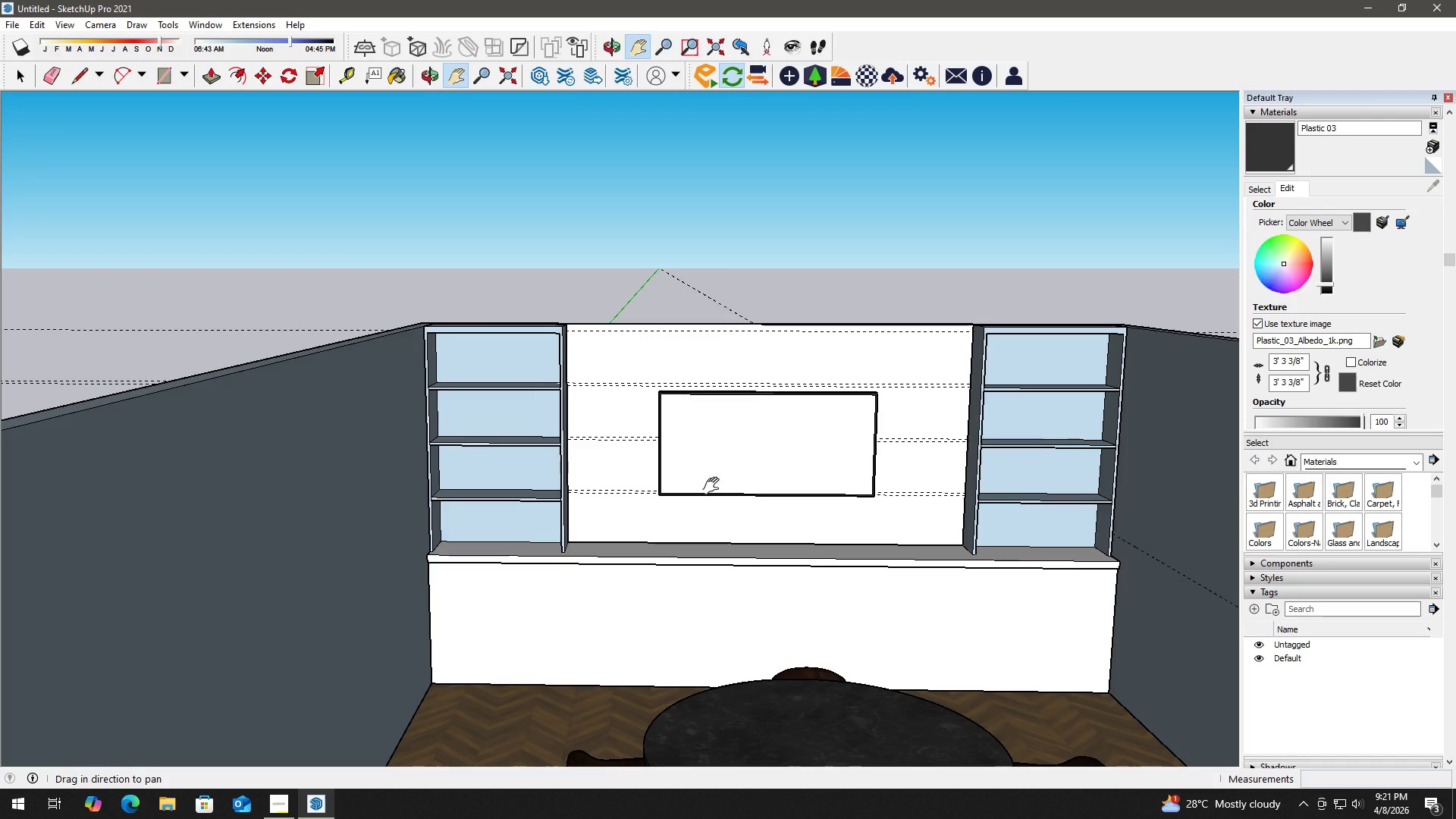 
wait(43.19)
 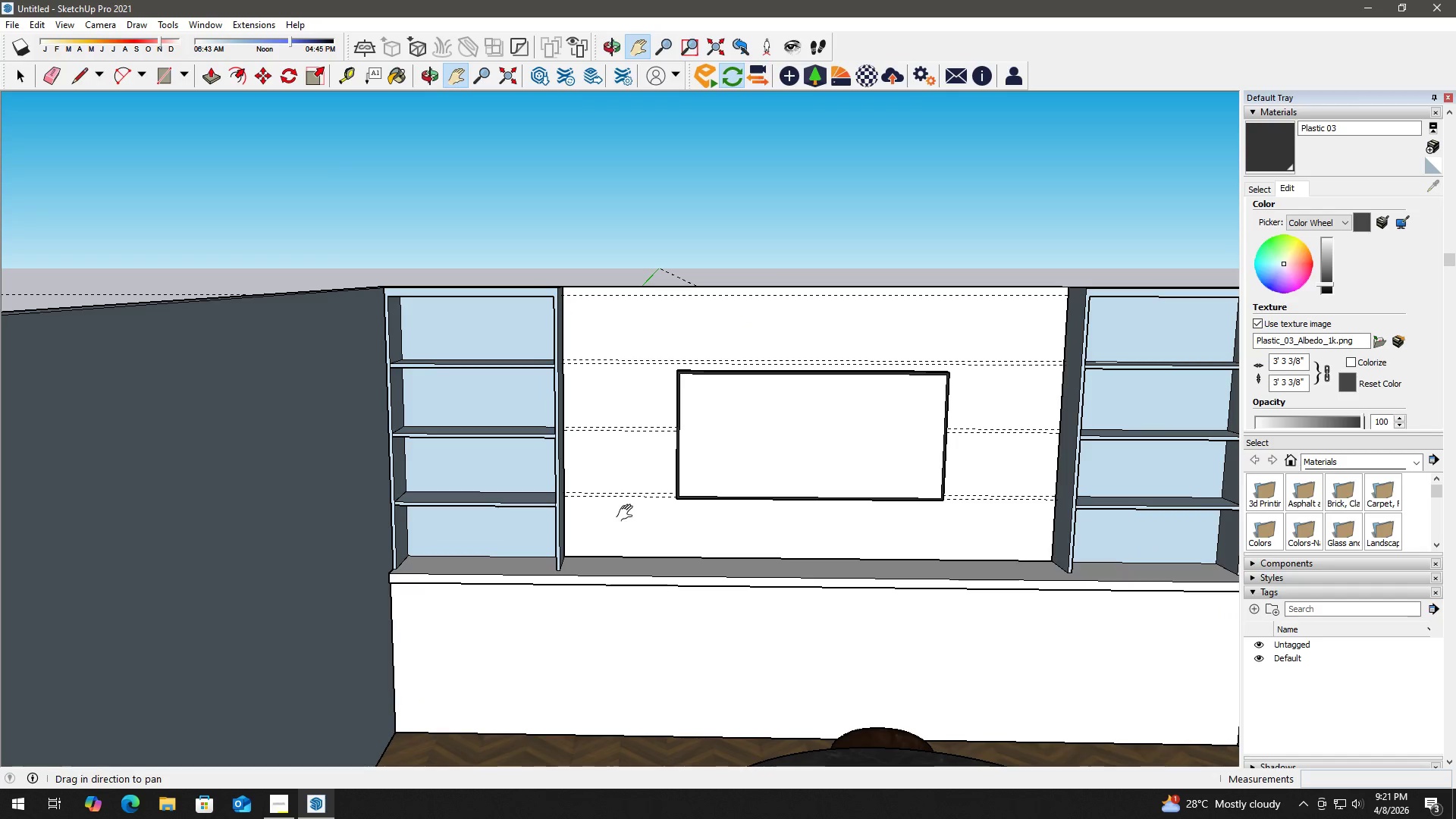 
key(E)
 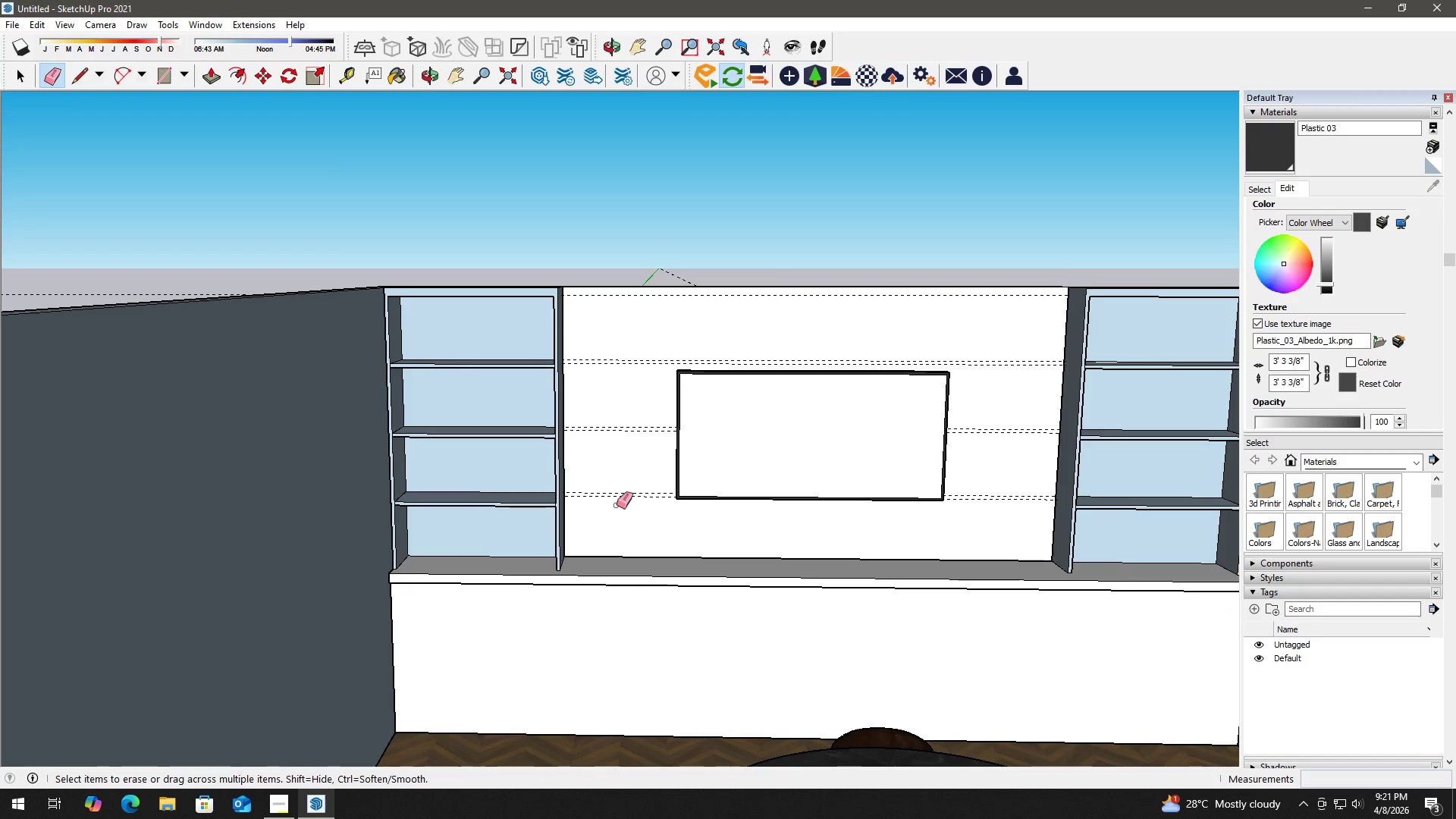 
scroll: coordinate [582, 479], scroll_direction: up, amount: 2.0
 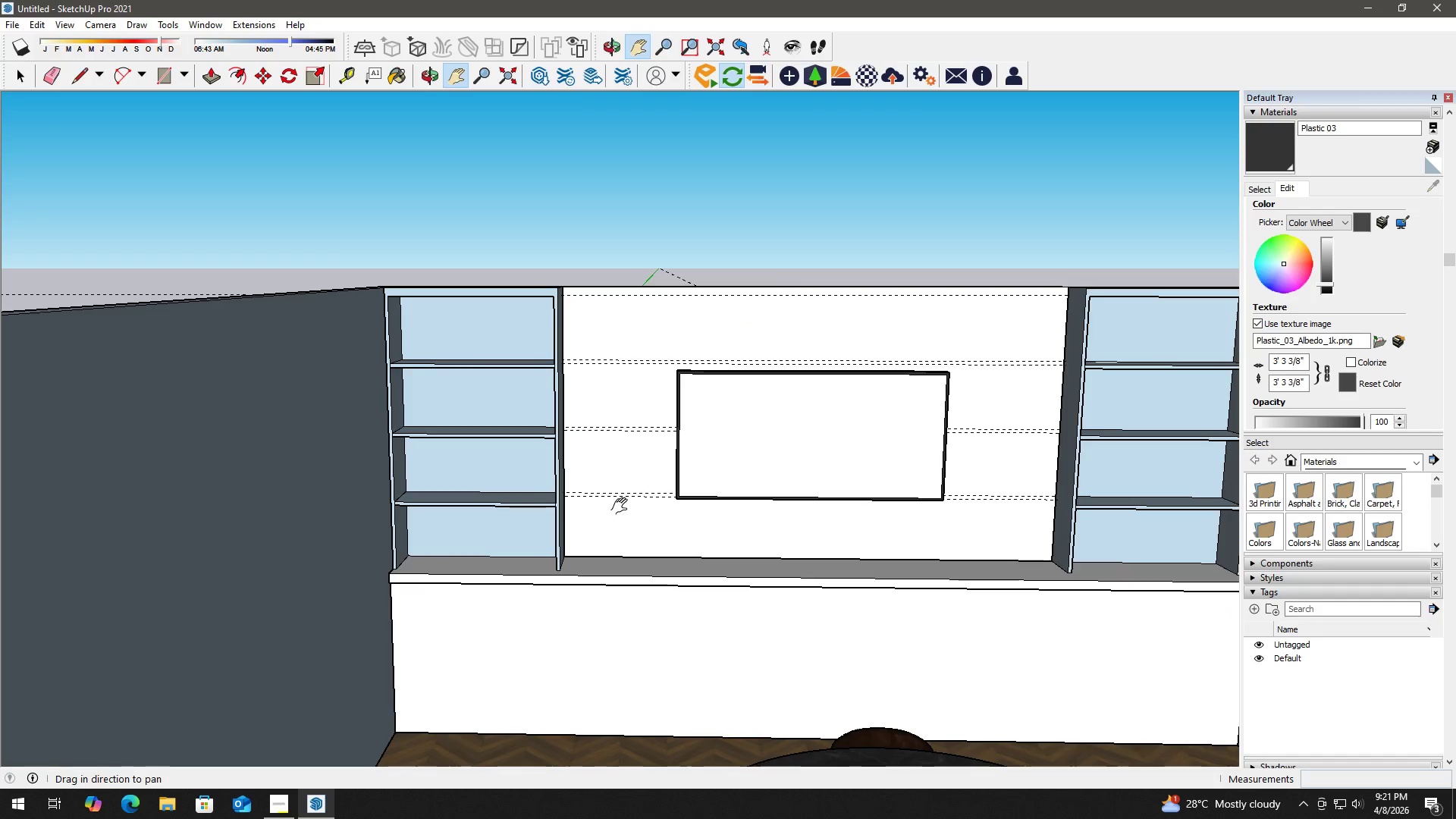 
left_click_drag(start_coordinate=[617, 505], to_coordinate=[617, 291])
 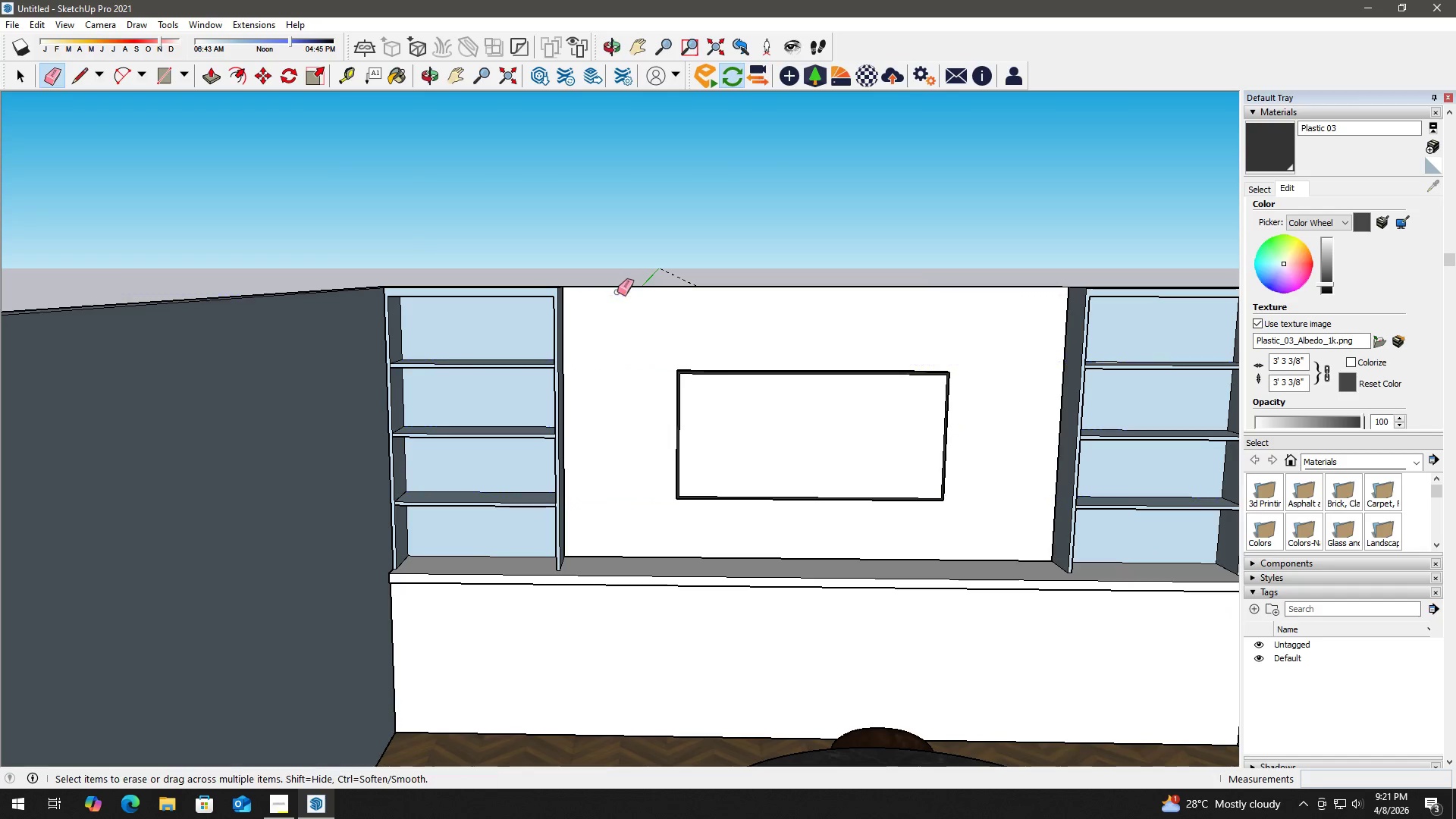 
key(Space)
 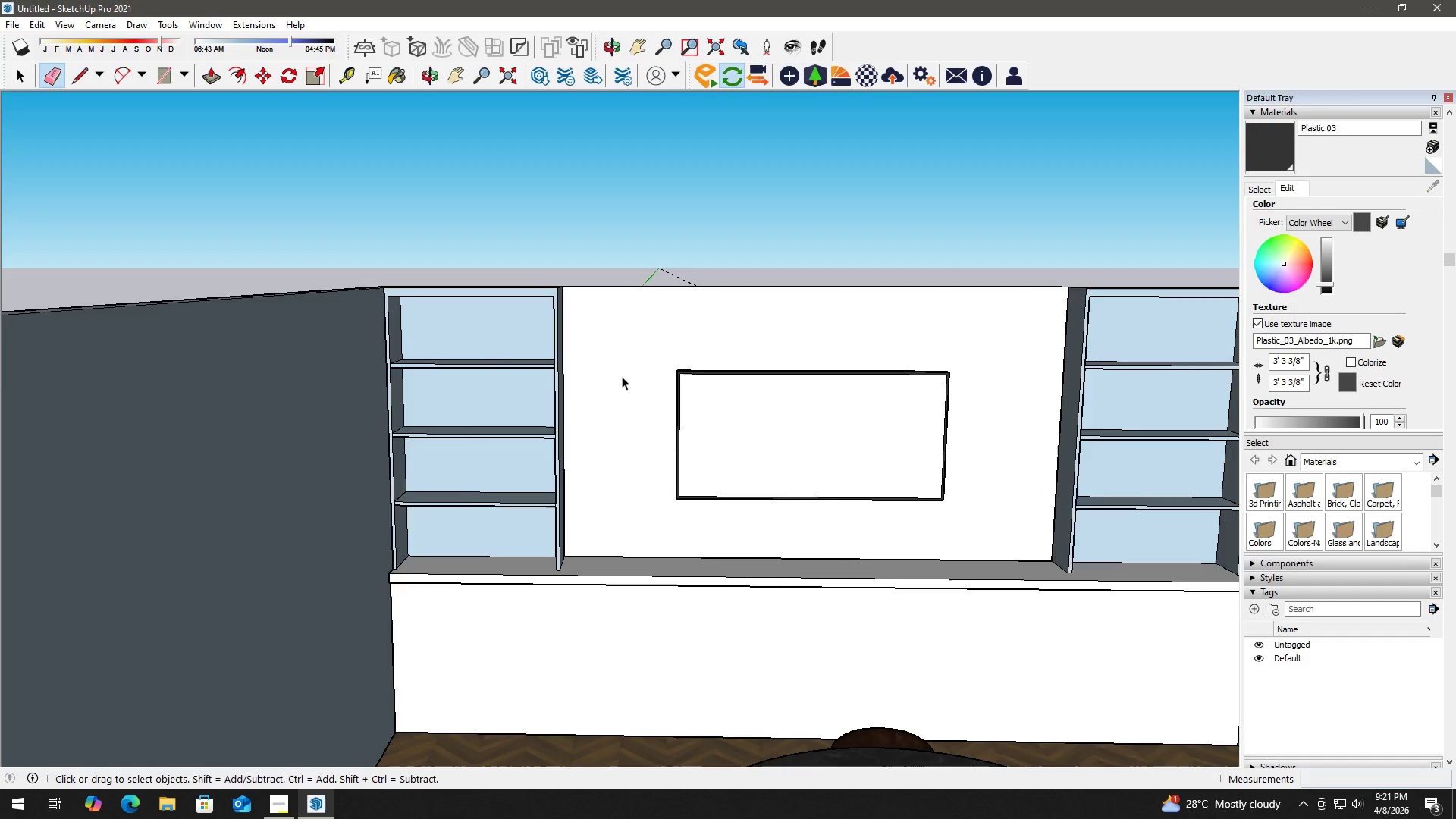 
scroll: coordinate [635, 569], scroll_direction: down, amount: 6.0
 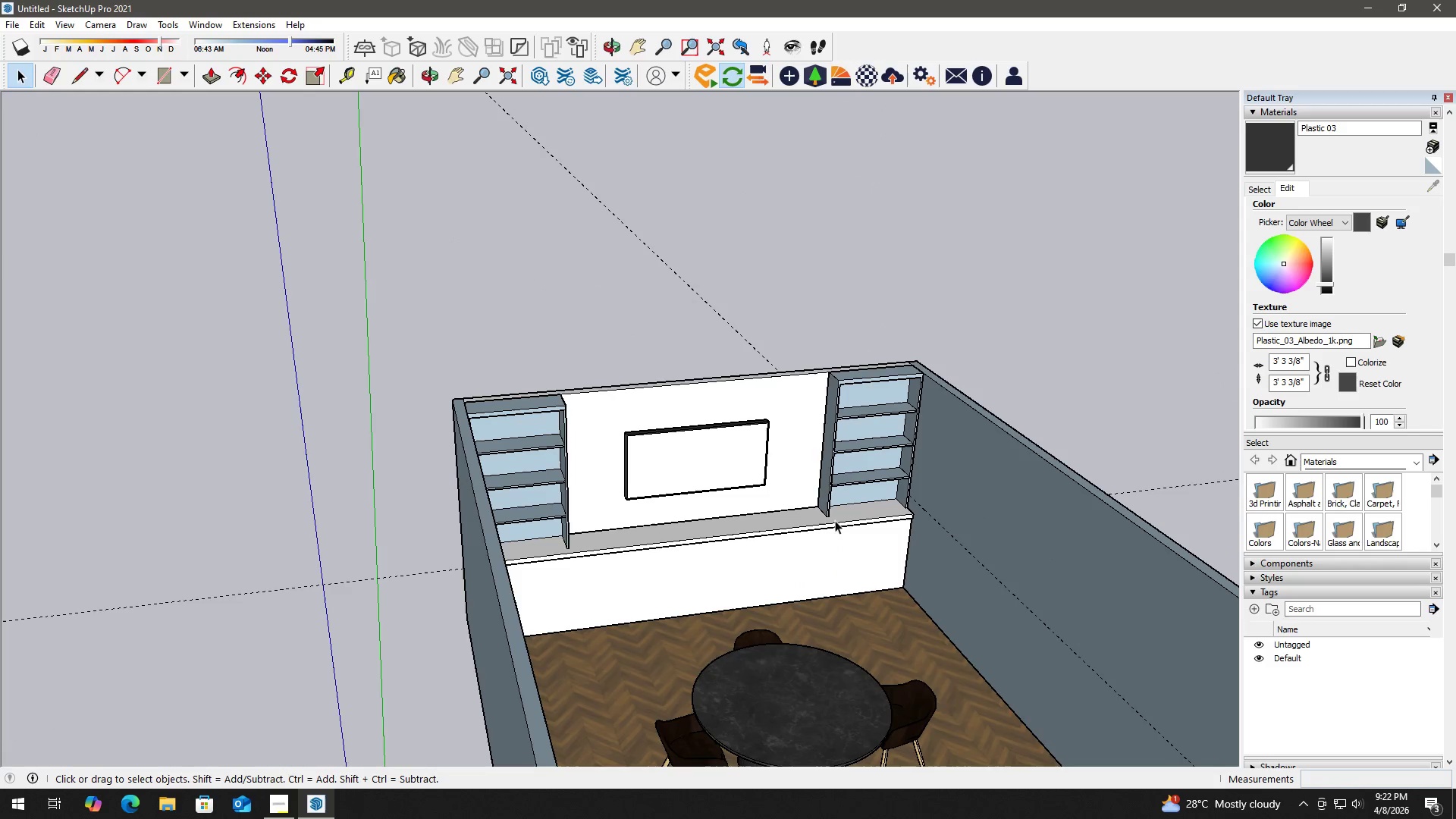 
key(E)
 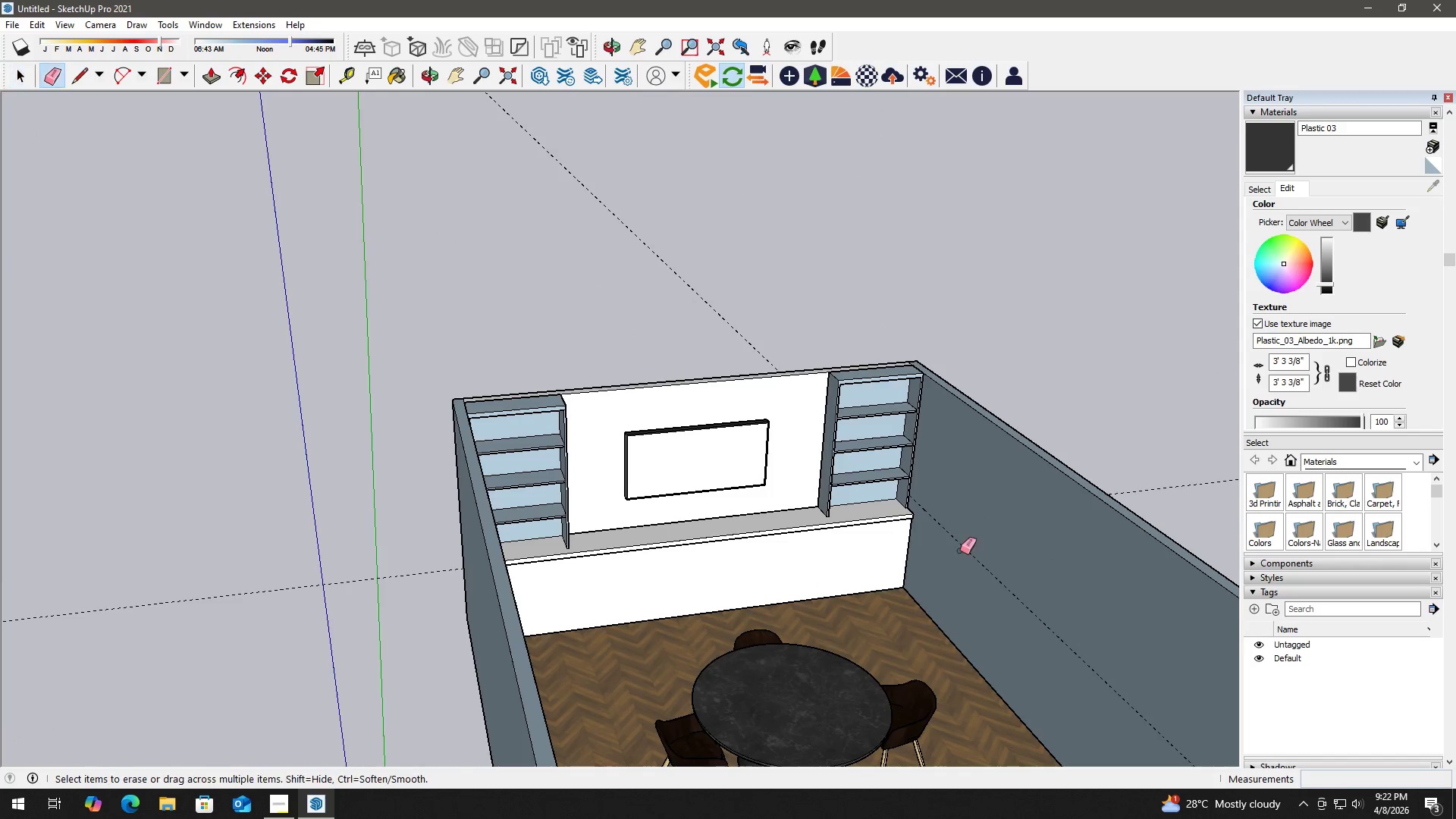 
left_click_drag(start_coordinate=[960, 551], to_coordinate=[971, 532])
 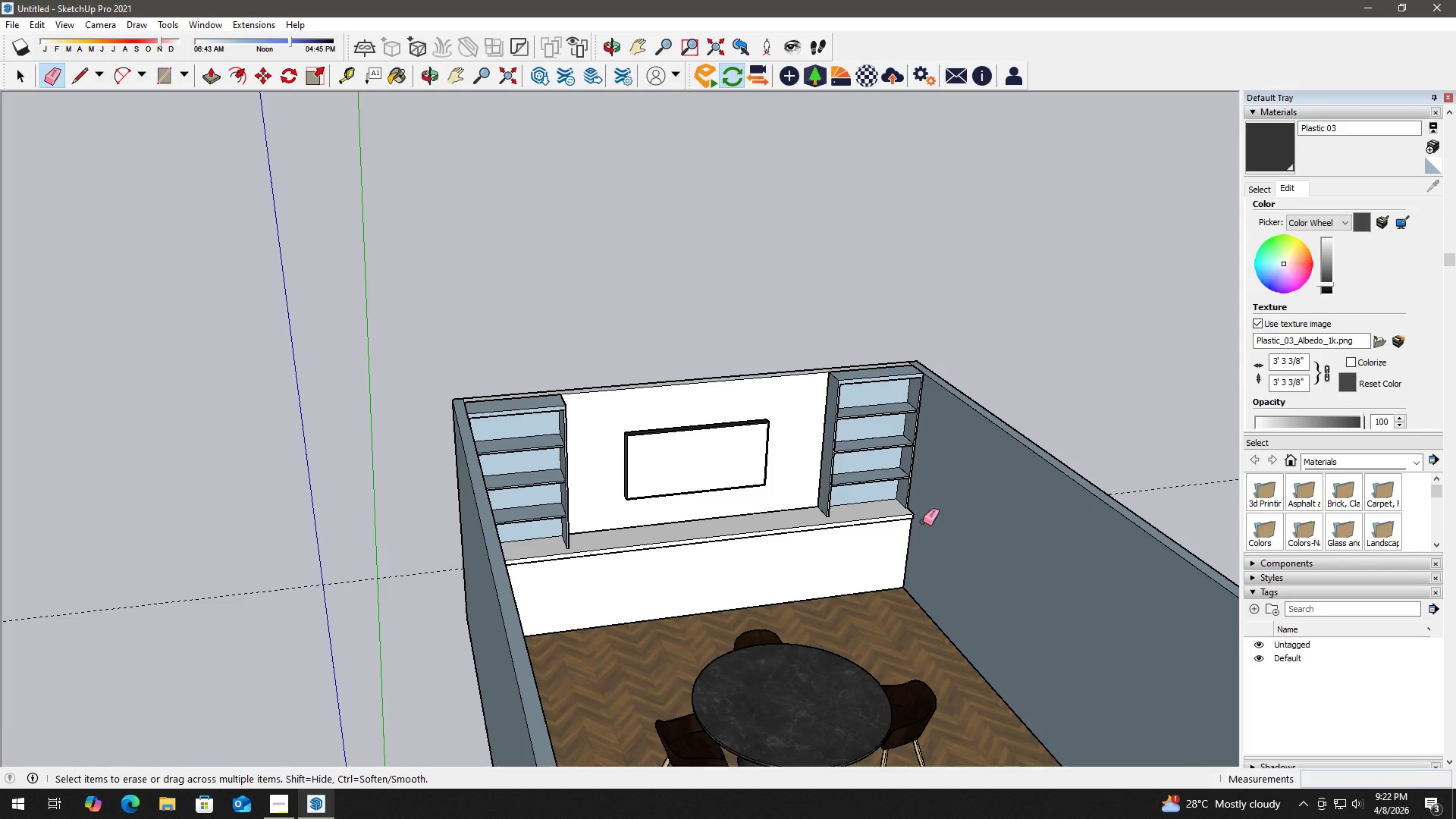 
key(Space)
 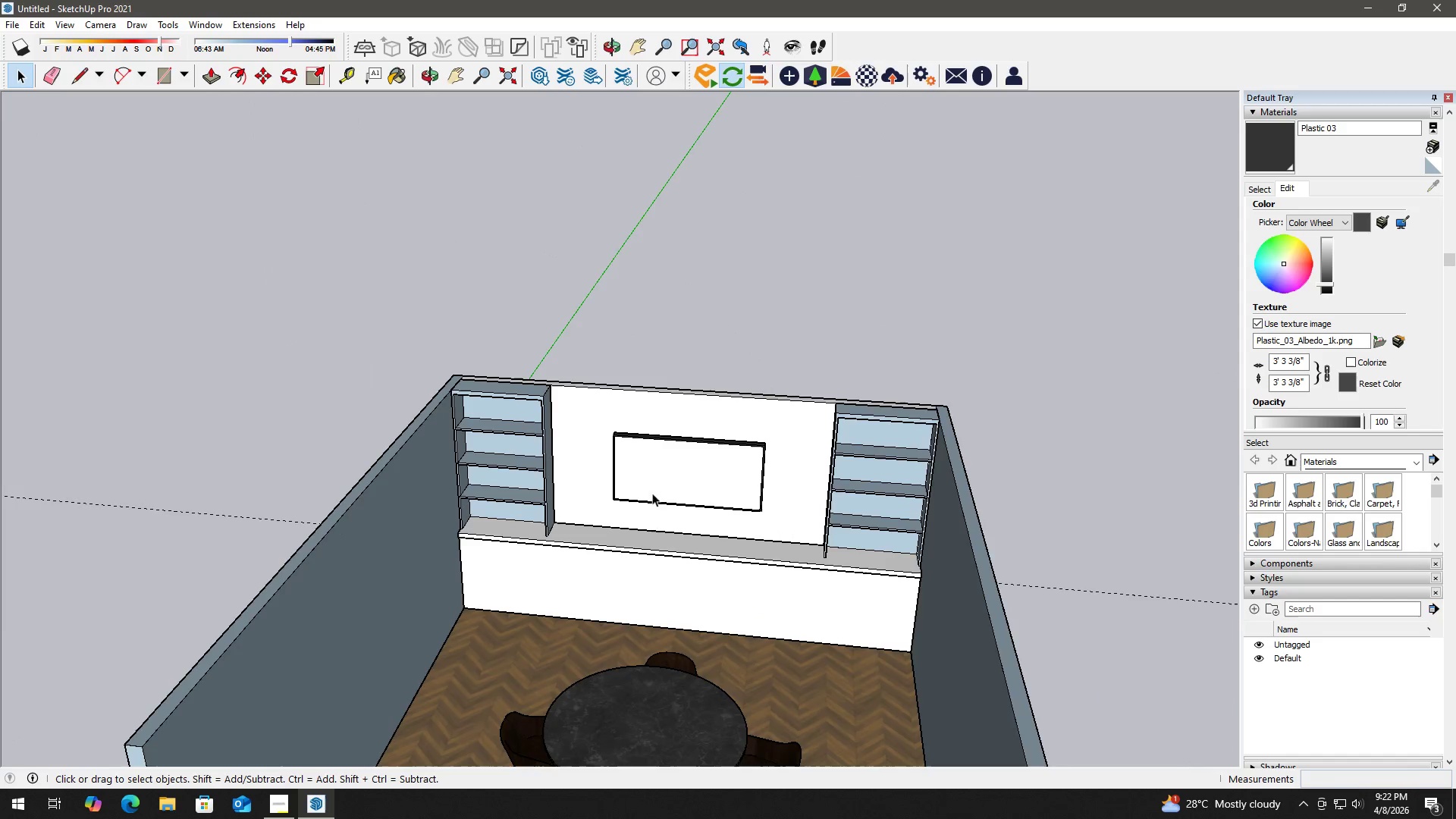 
scroll: coordinate [673, 542], scroll_direction: up, amount: 3.0
 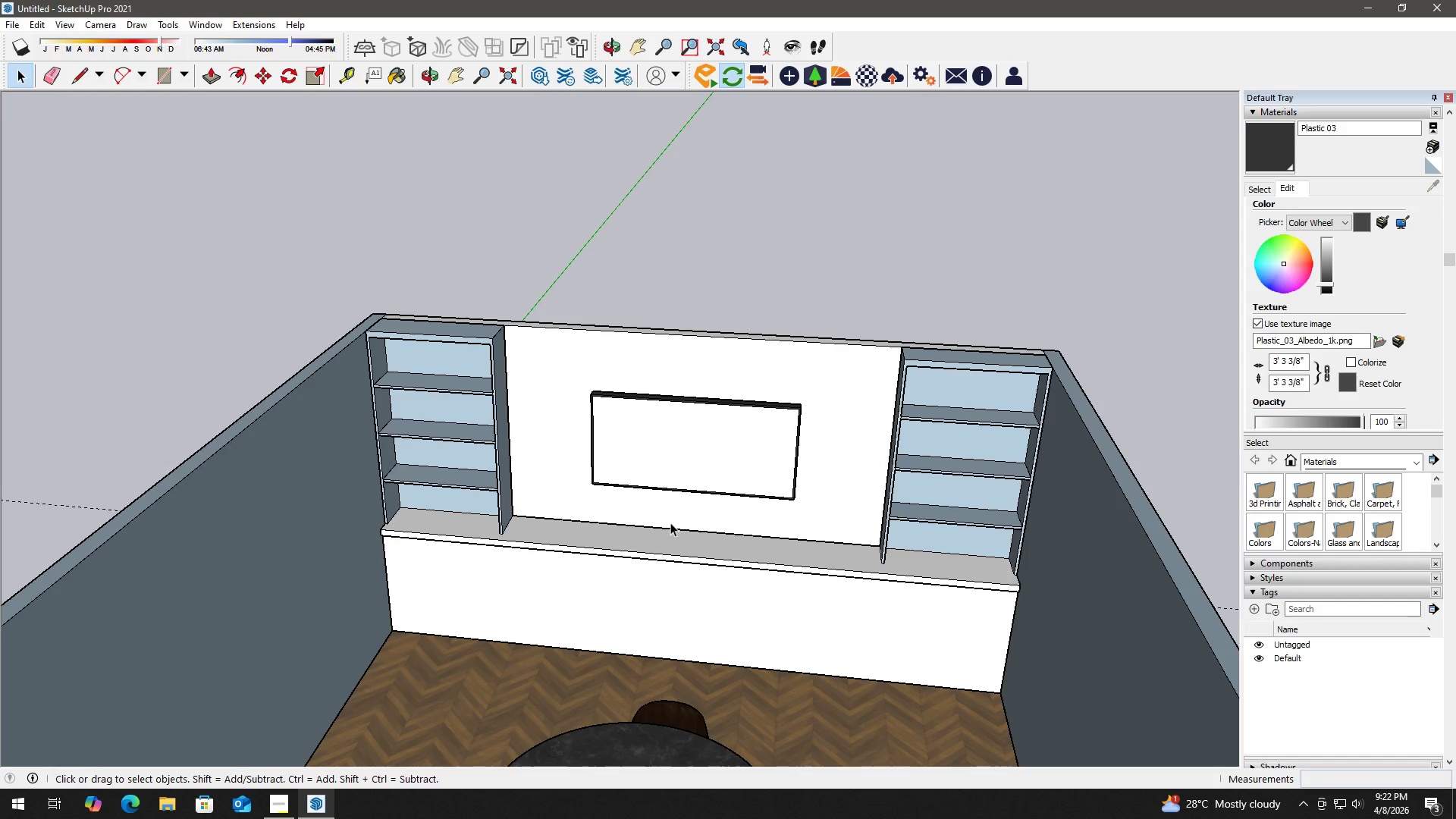 
key(B)
 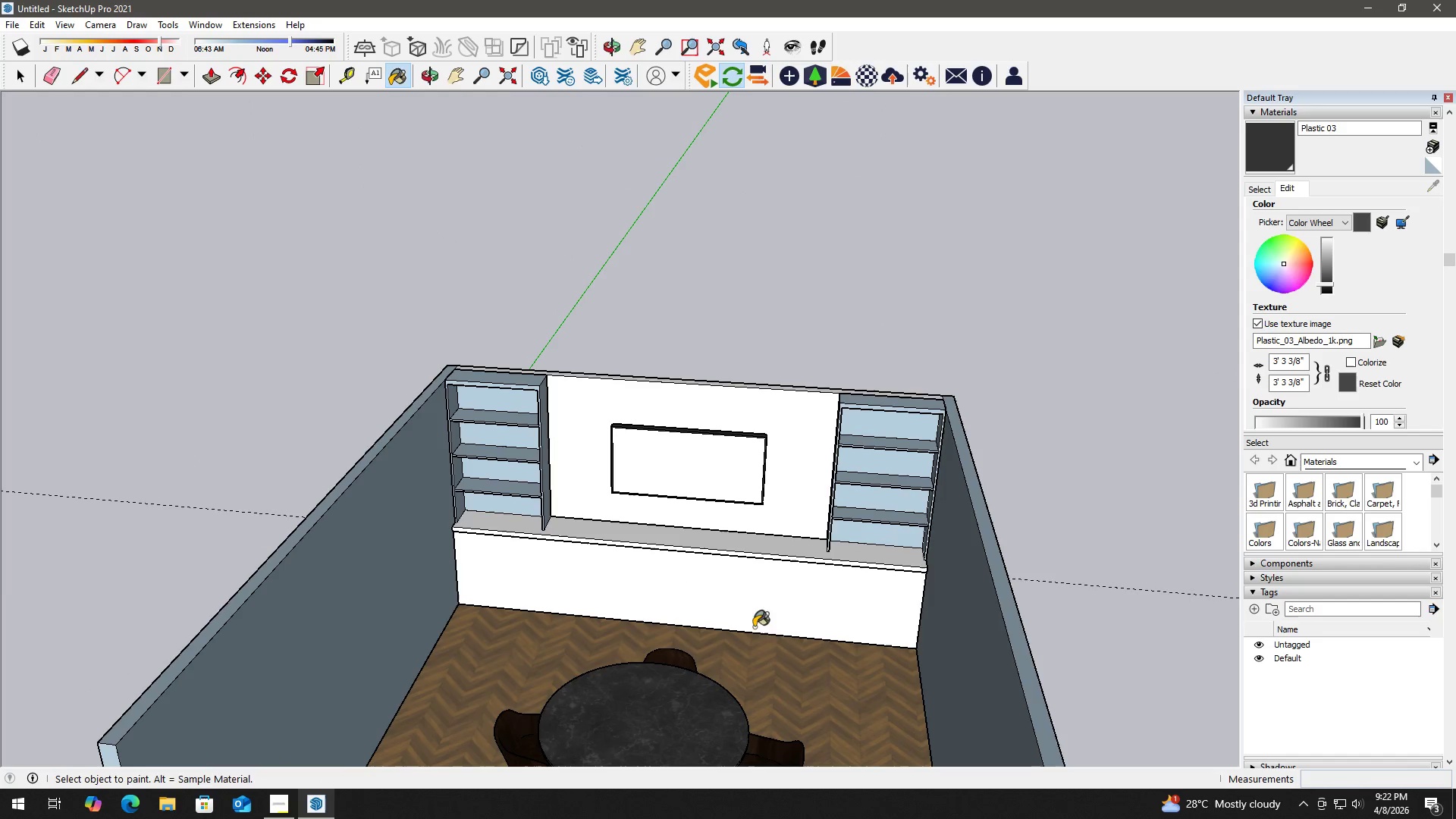 
hold_key(key=AltLeft, duration=0.34)
 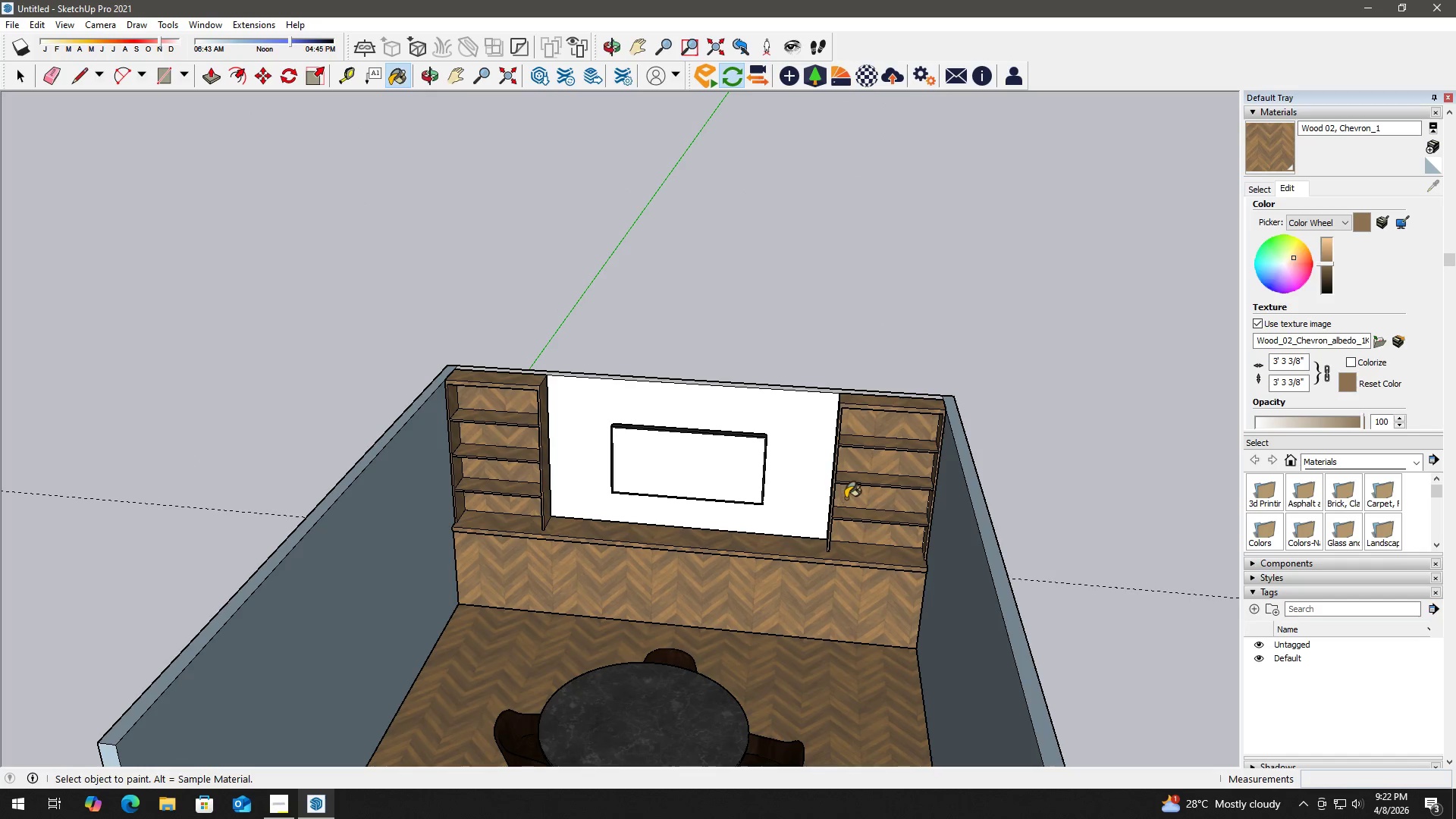 
scroll: coordinate [670, 519], scroll_direction: down, amount: 3.0
 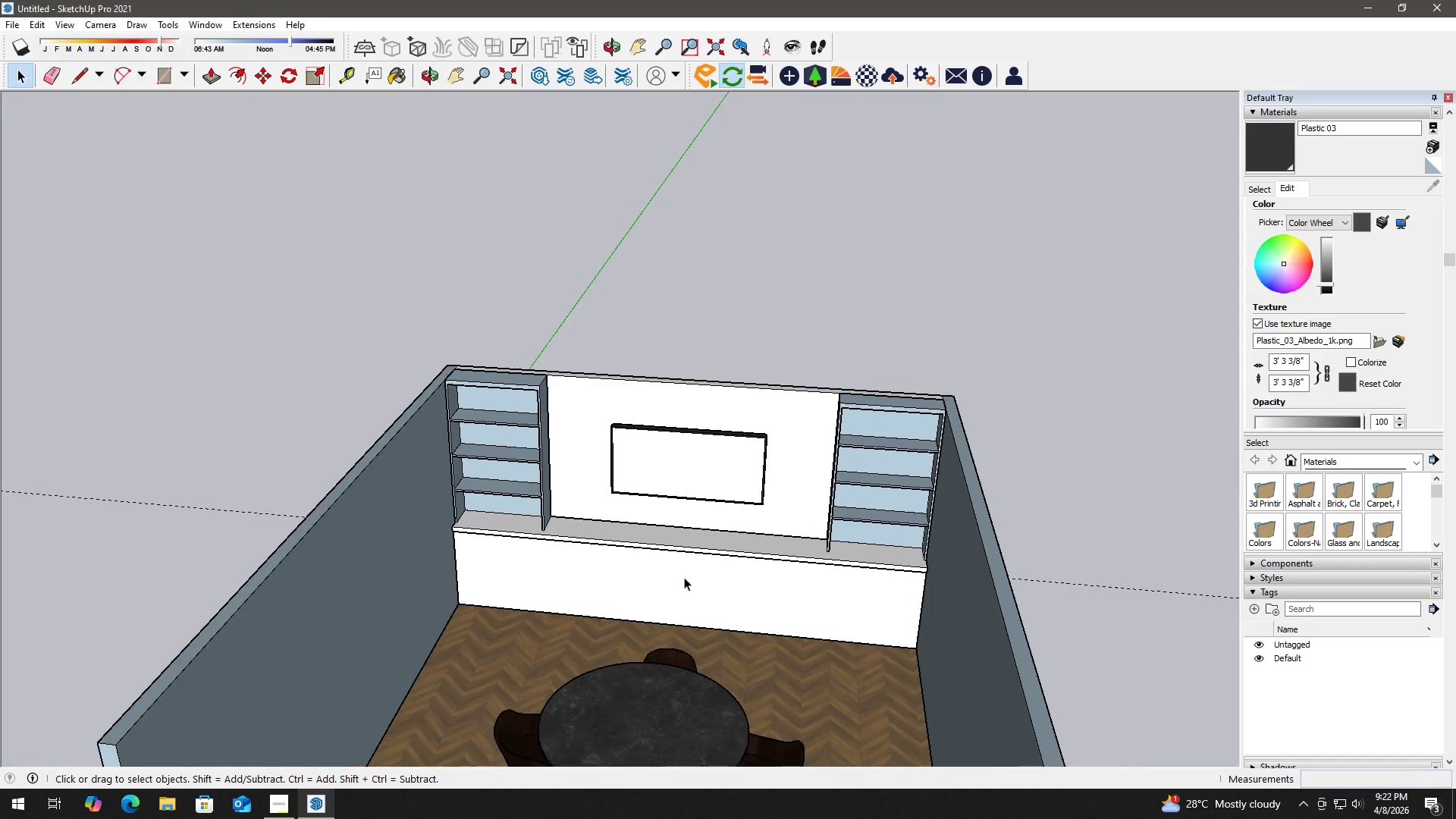 
left_click([775, 651])
 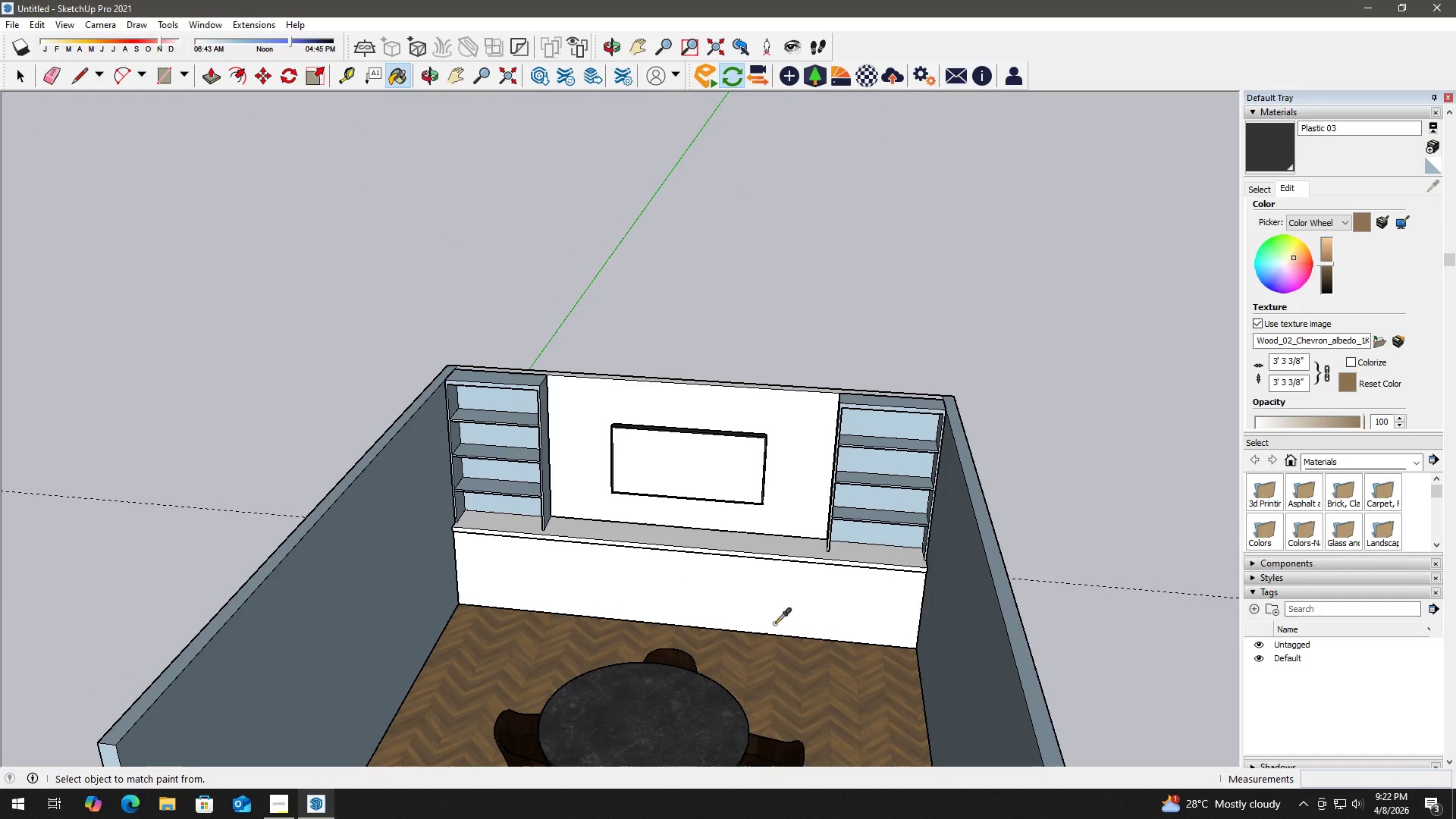 
double_click([780, 599])
 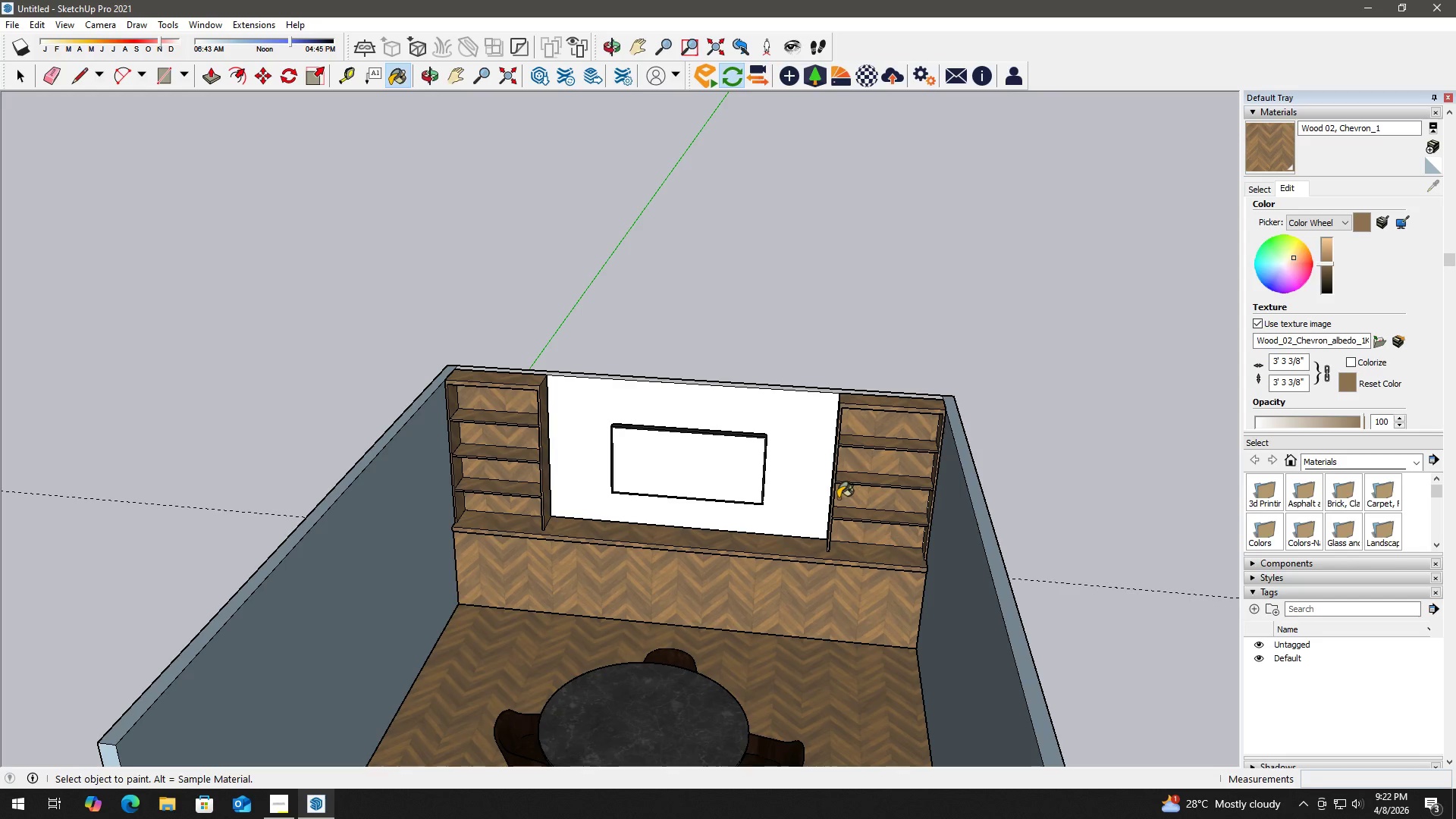 
scroll: coordinate [748, 544], scroll_direction: down, amount: 3.0
 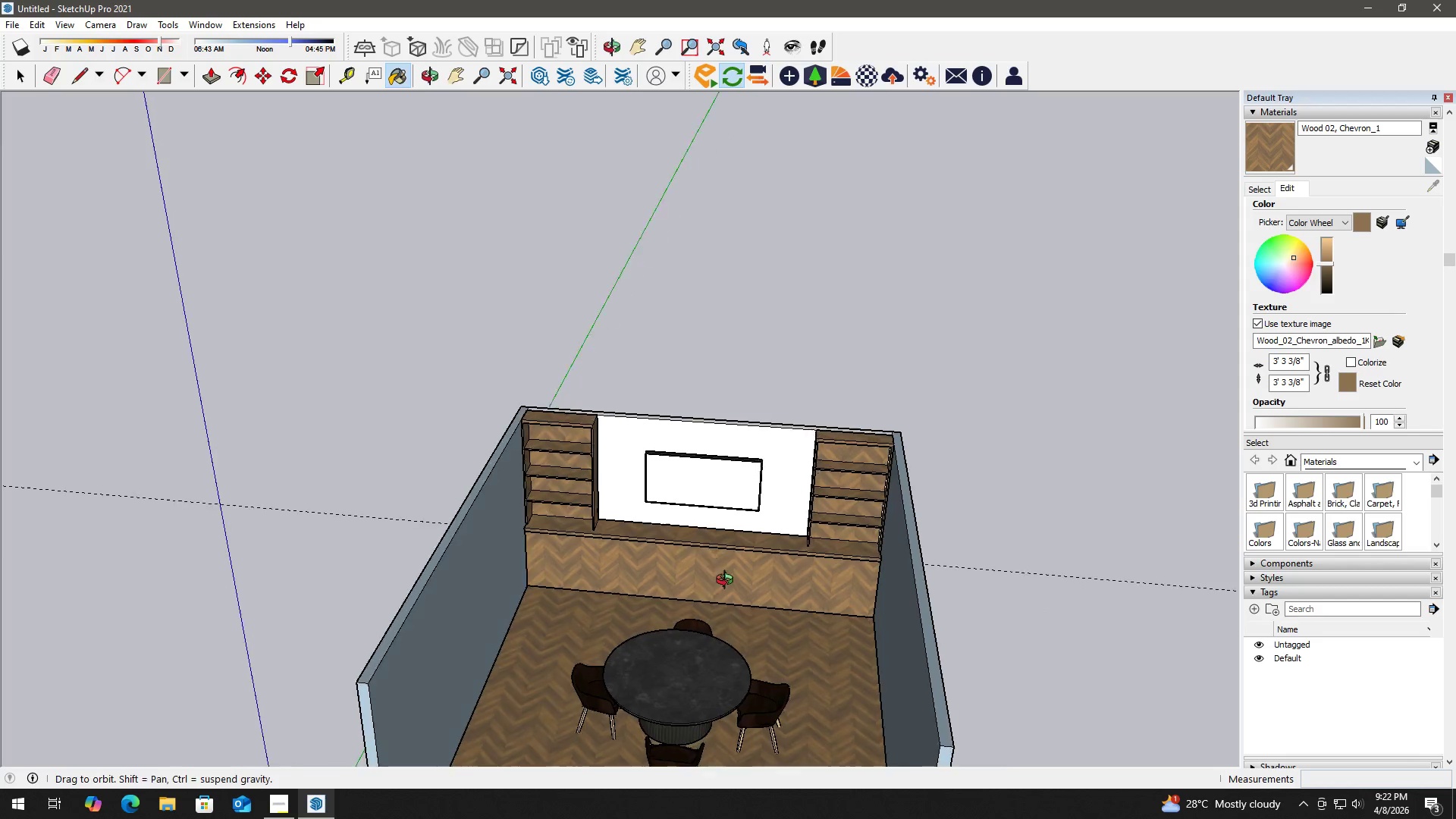 
key(Control+Z)
 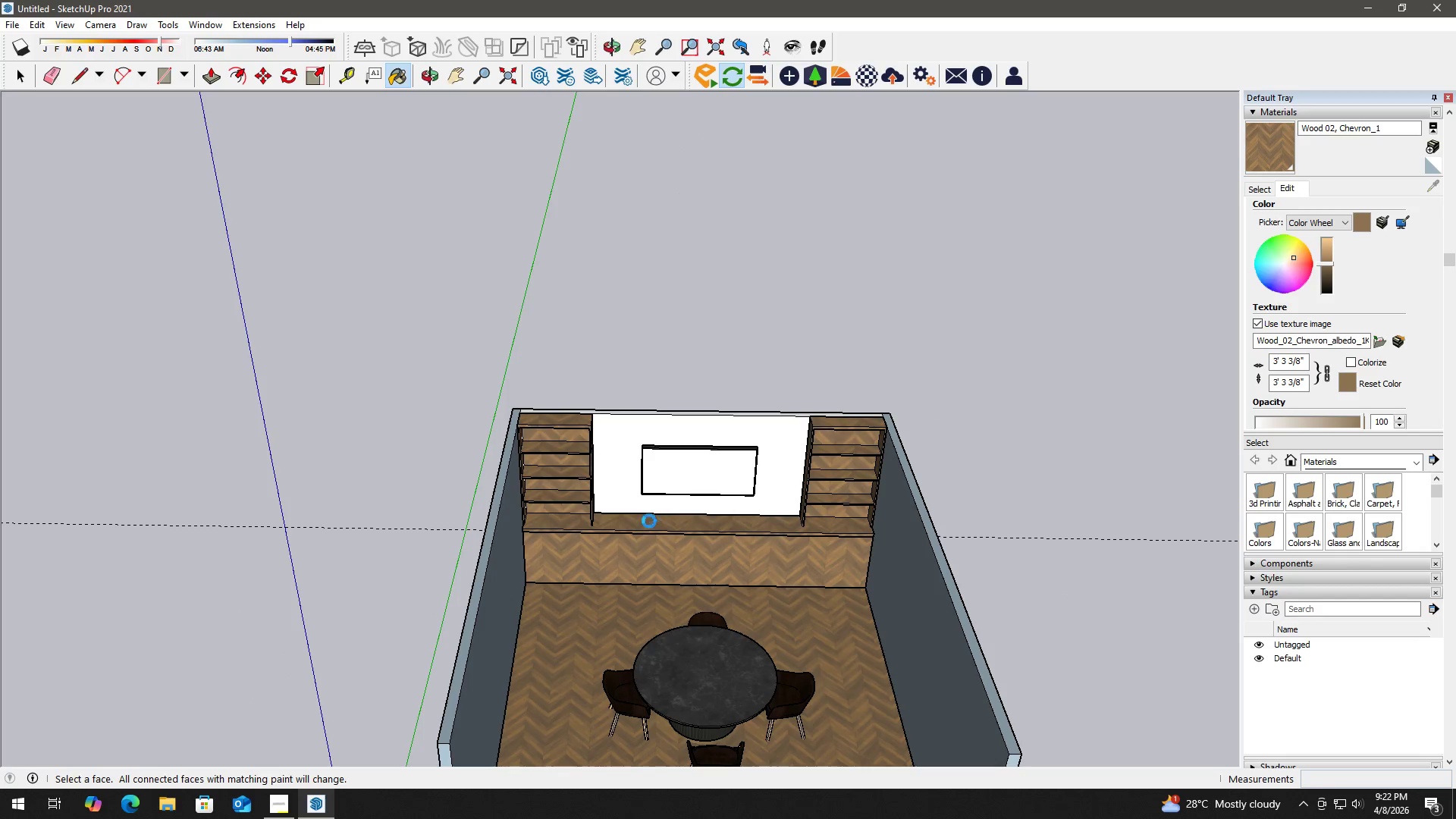 
scroll: coordinate [644, 508], scroll_direction: up, amount: 5.0
 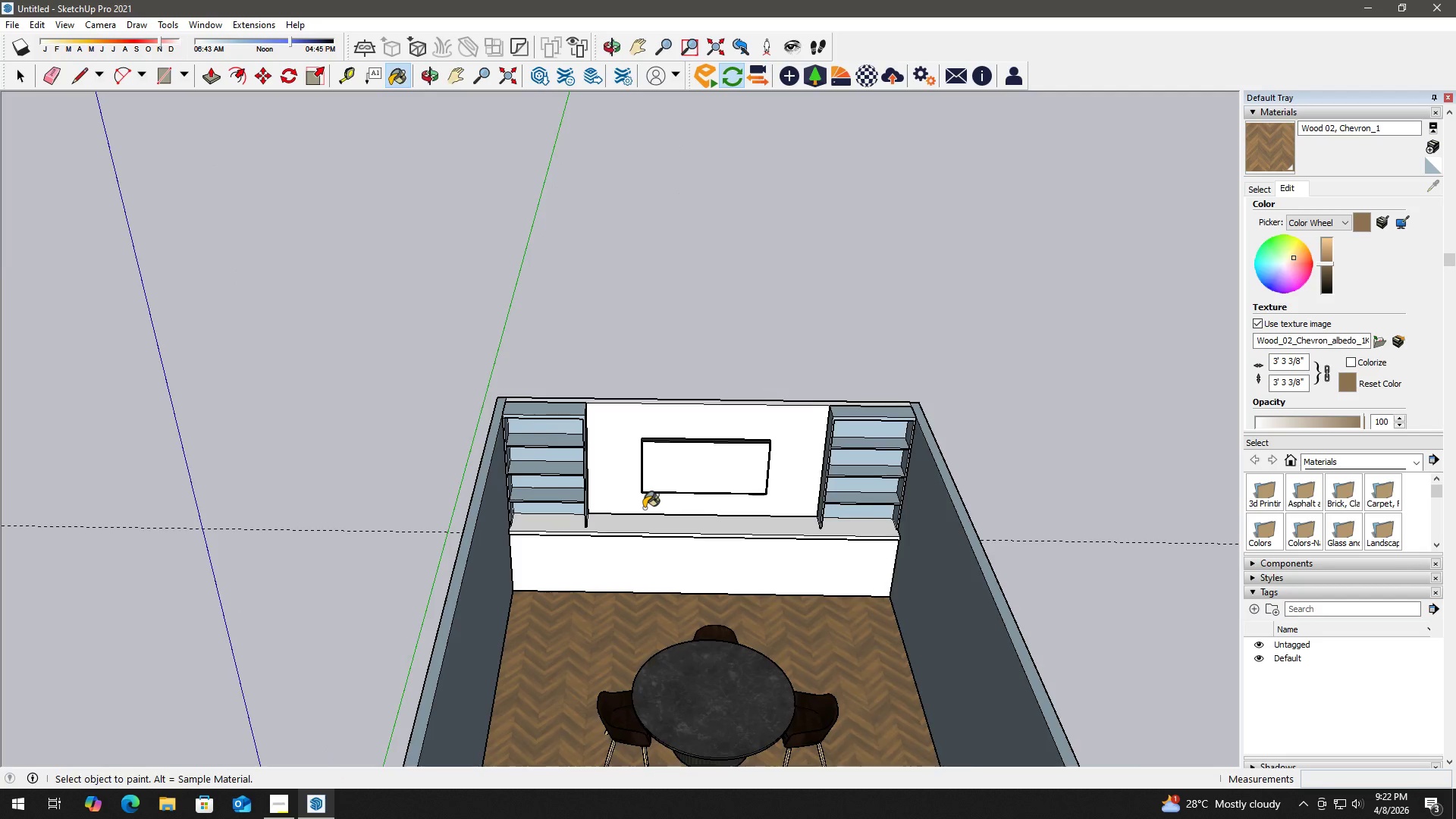 
key(B)
 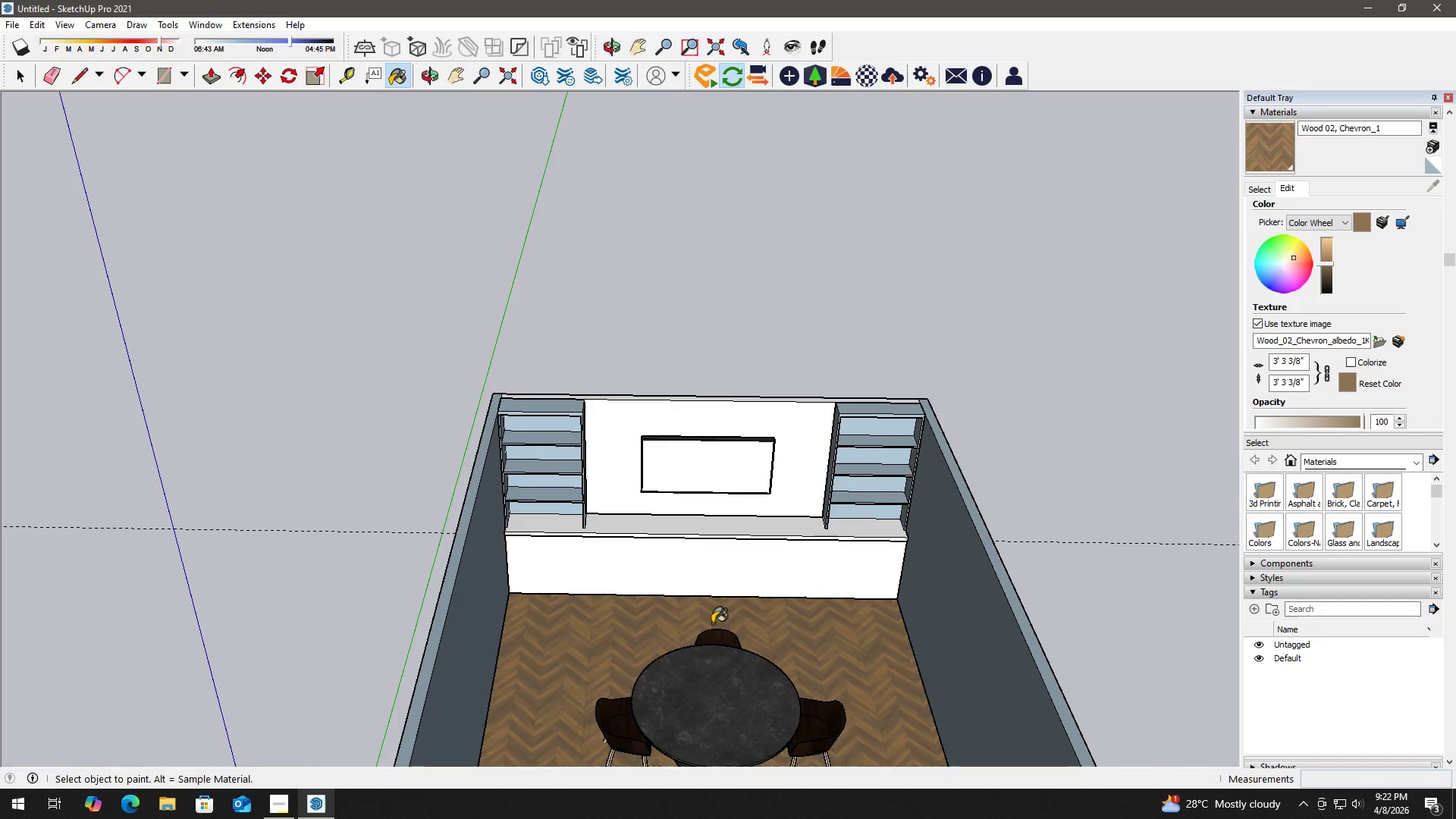 
scroll: coordinate [644, 508], scroll_direction: none, amount: 0.0
 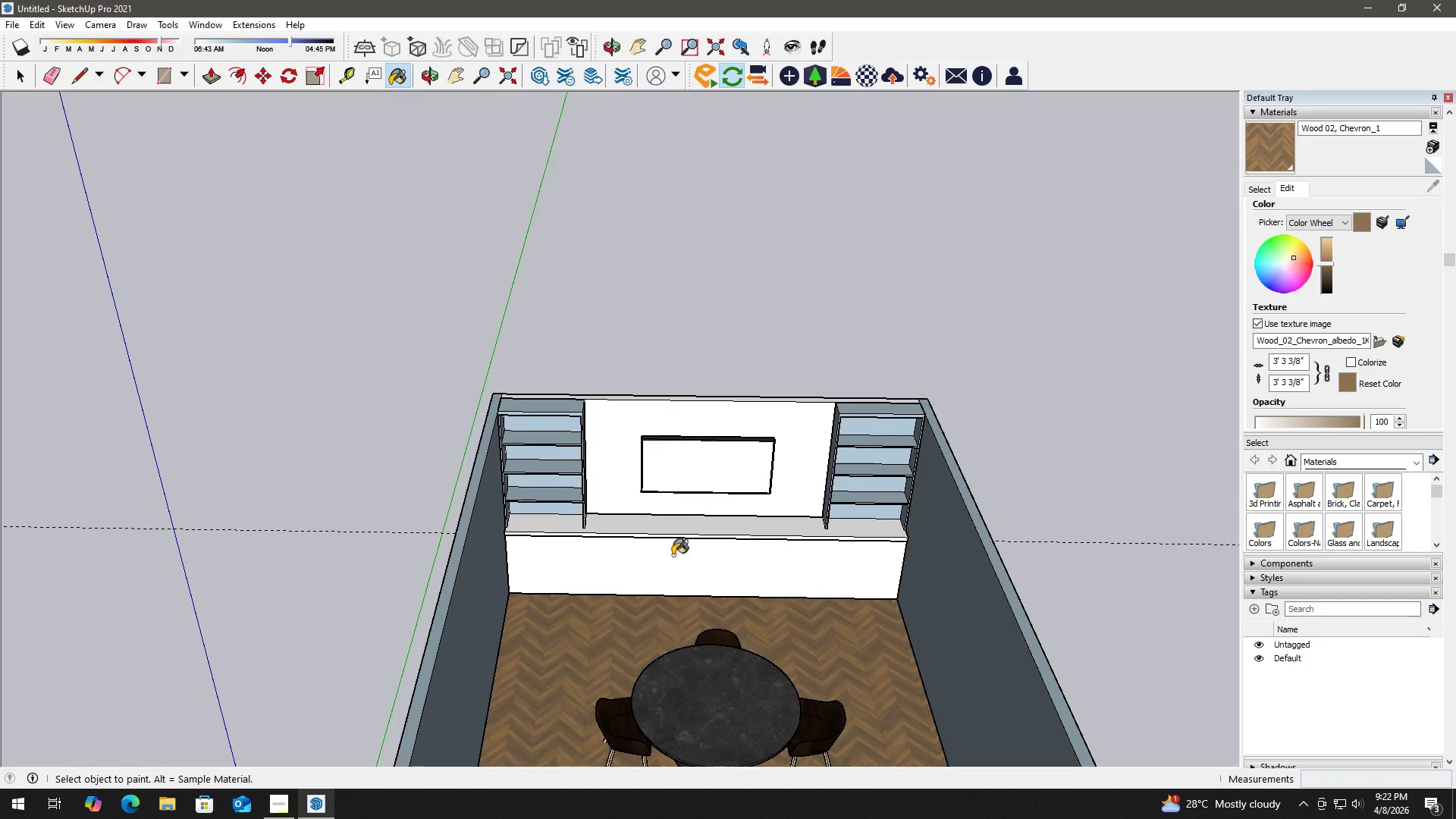 
type(hb)
 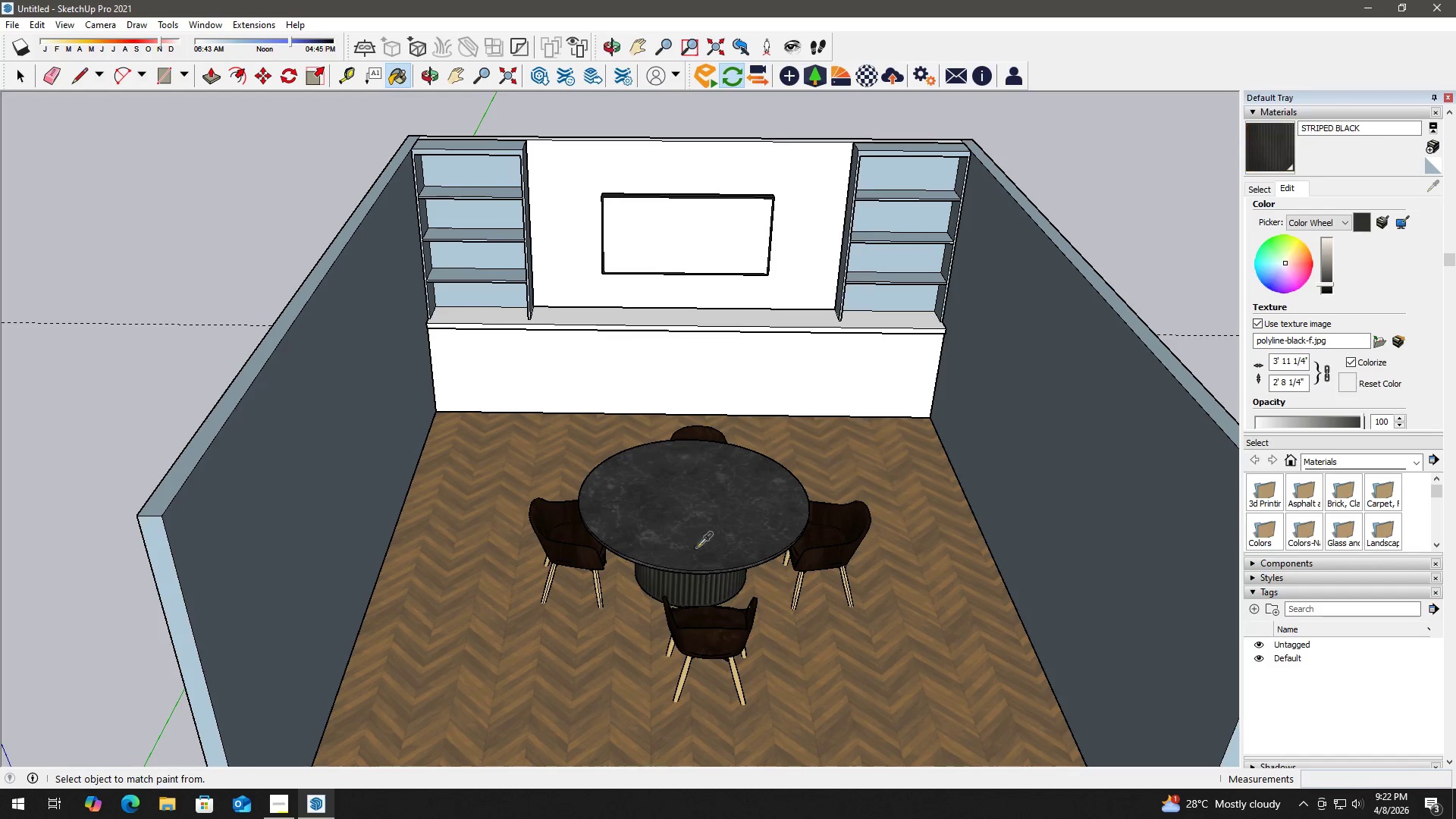 
left_click_drag(start_coordinate=[711, 604], to_coordinate=[699, 459])
 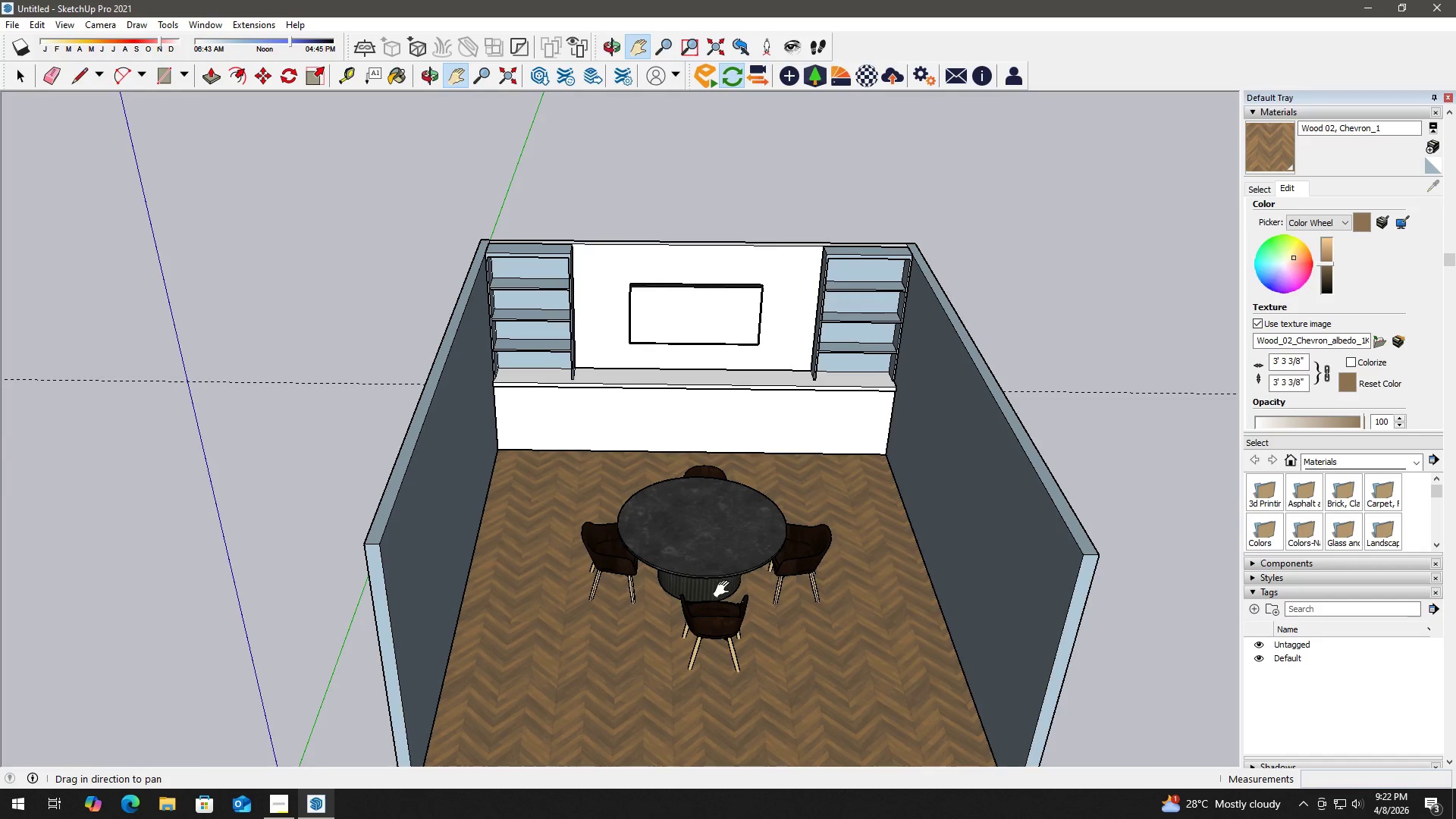 
hold_key(key=AltLeft, duration=0.31)
left_click([707, 589])
 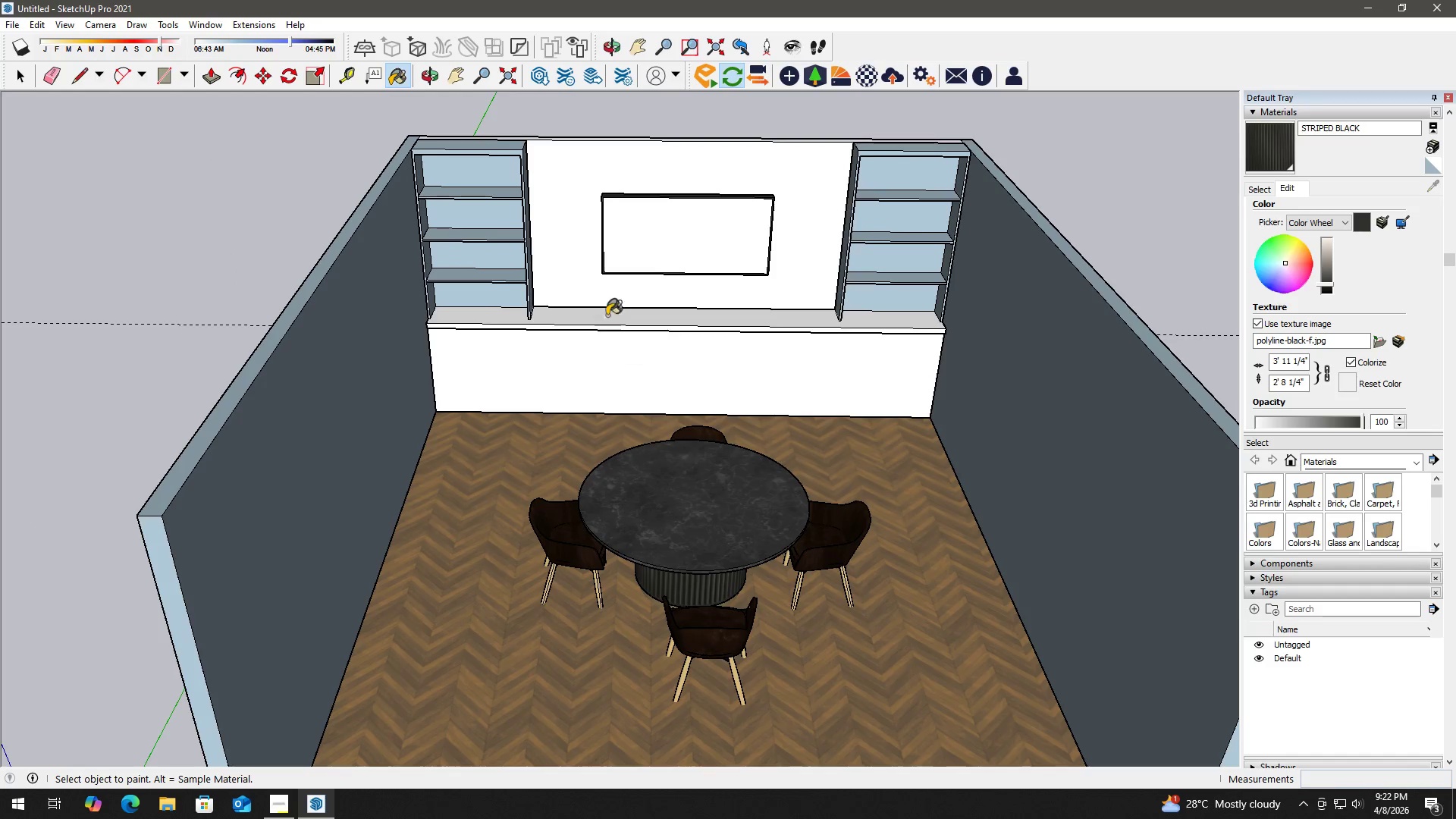 
scroll: coordinate [725, 589], scroll_direction: up, amount: 3.0
 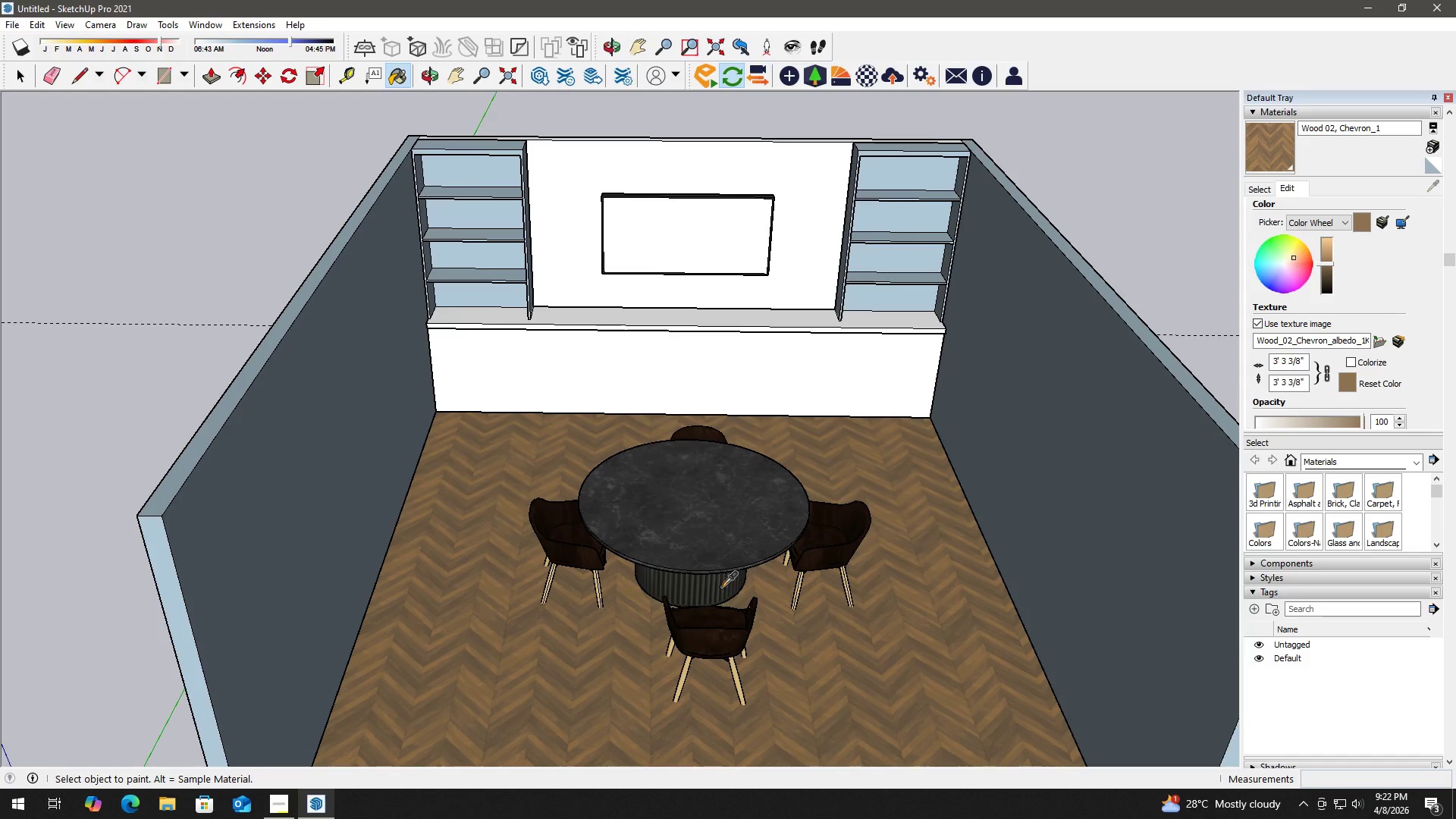 
left_click([576, 280])
 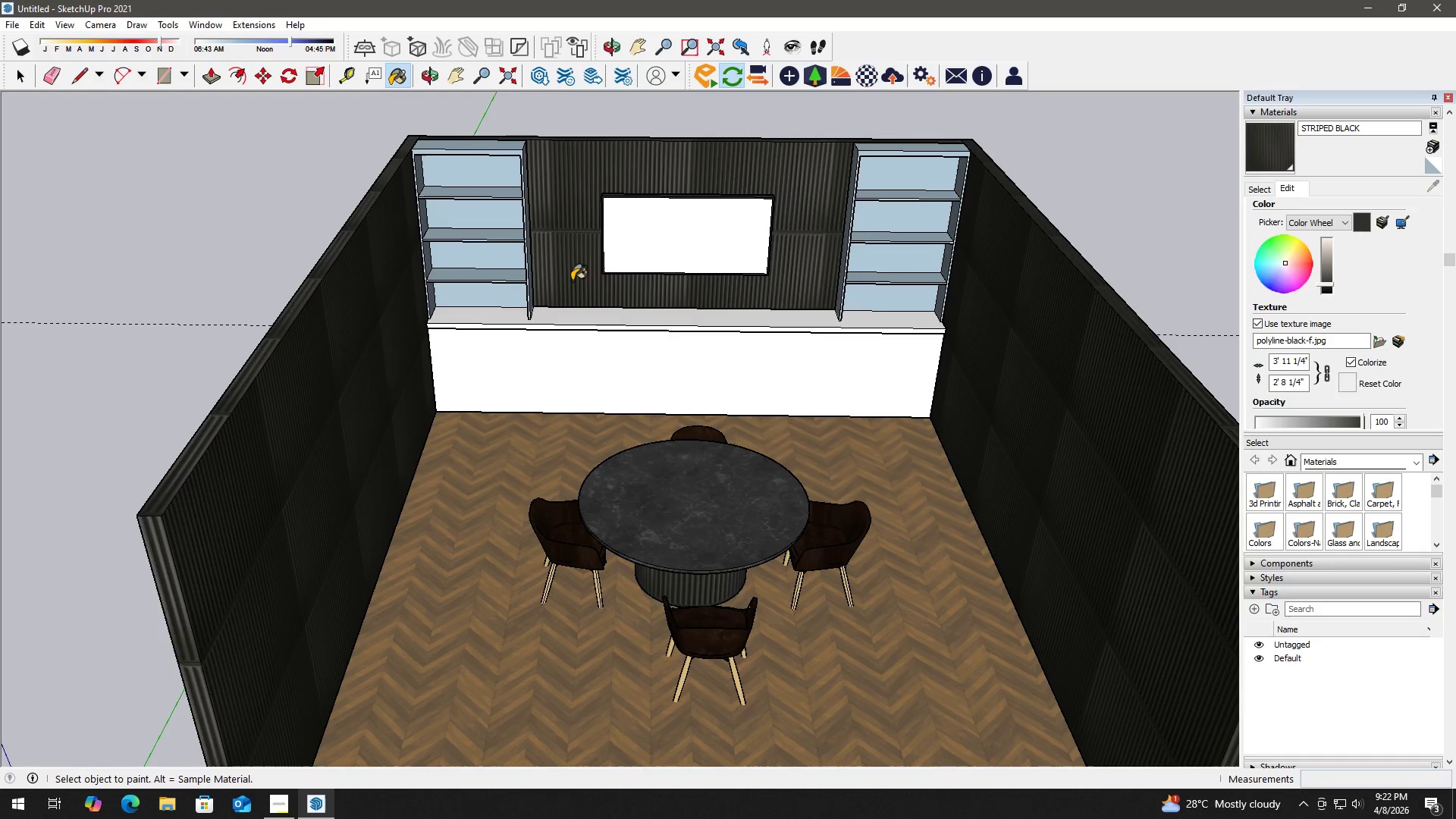 
hold_key(key=ControlLeft, duration=0.8)
 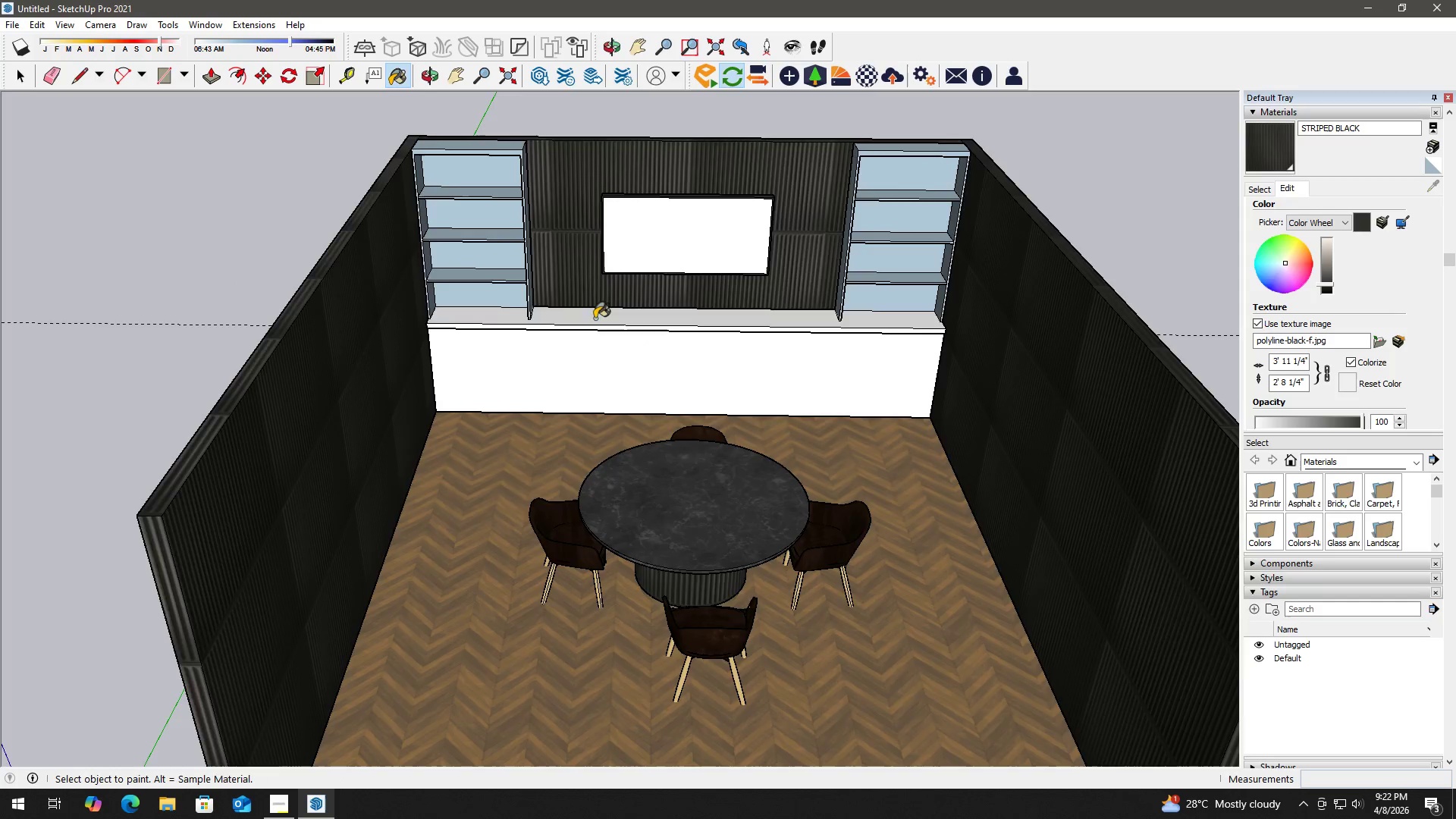 
scroll: coordinate [585, 245], scroll_direction: up, amount: 8.0
 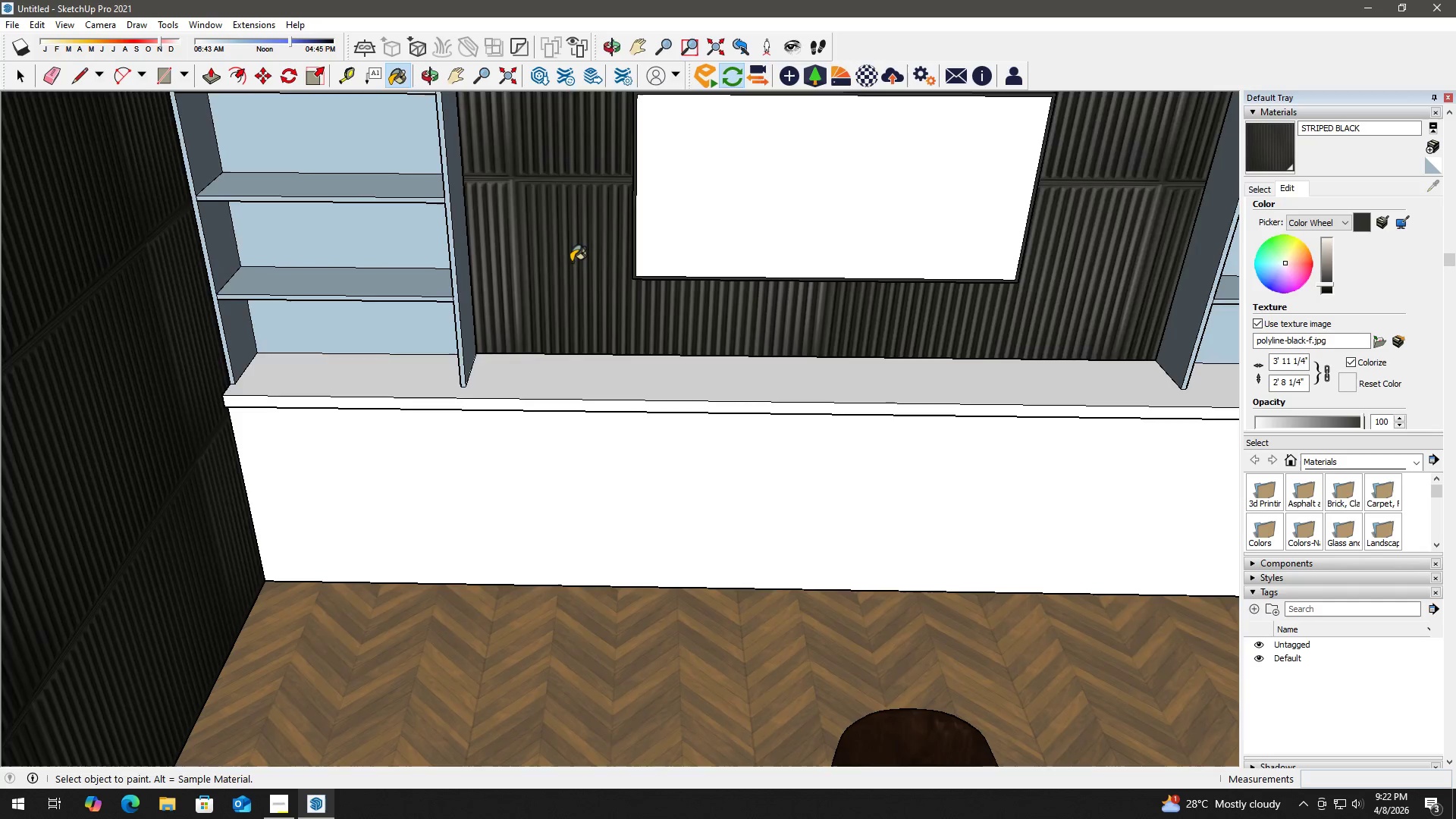 
scroll: coordinate [557, 284], scroll_direction: down, amount: 8.0
 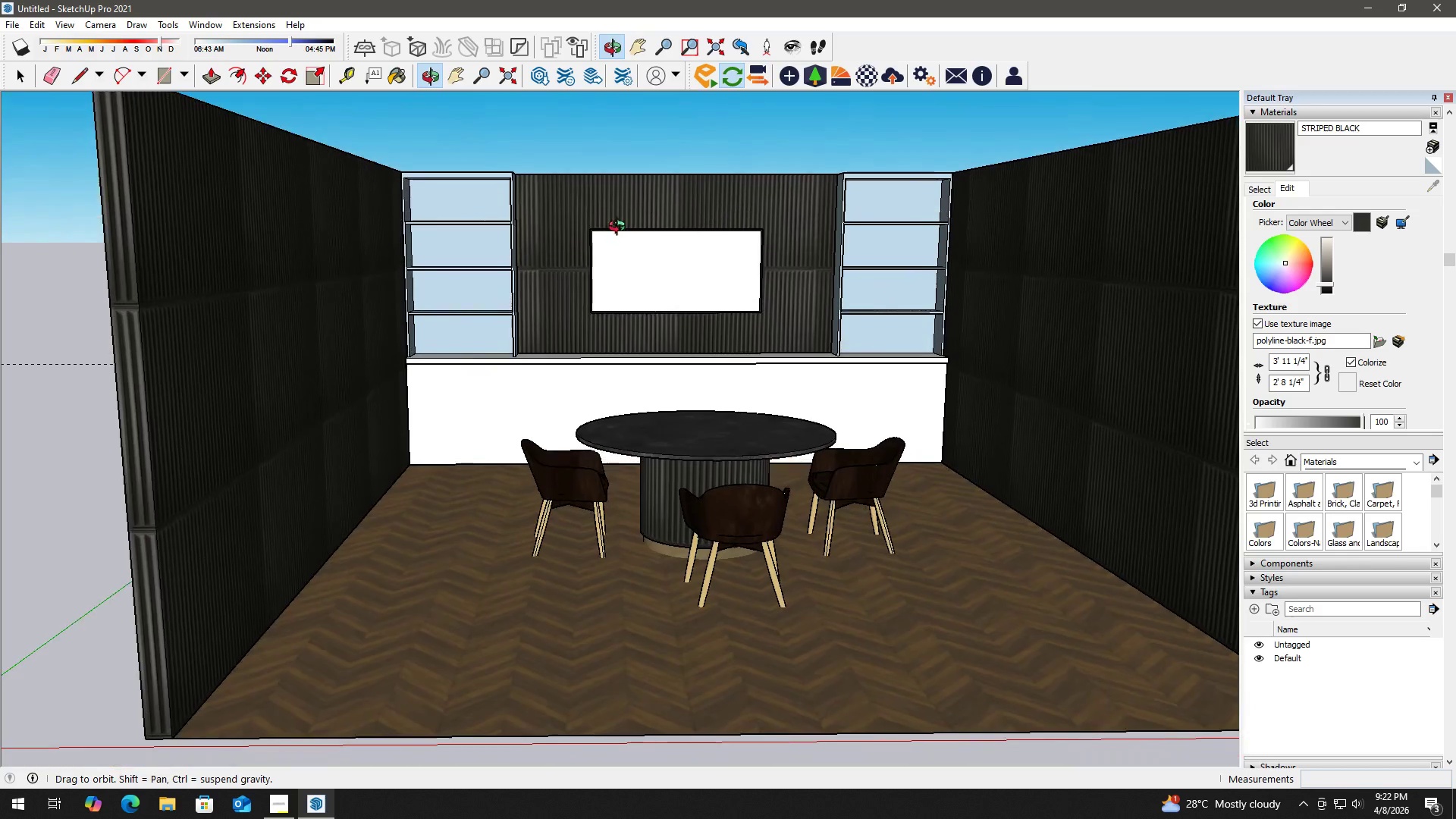 
key(Control+Z)
 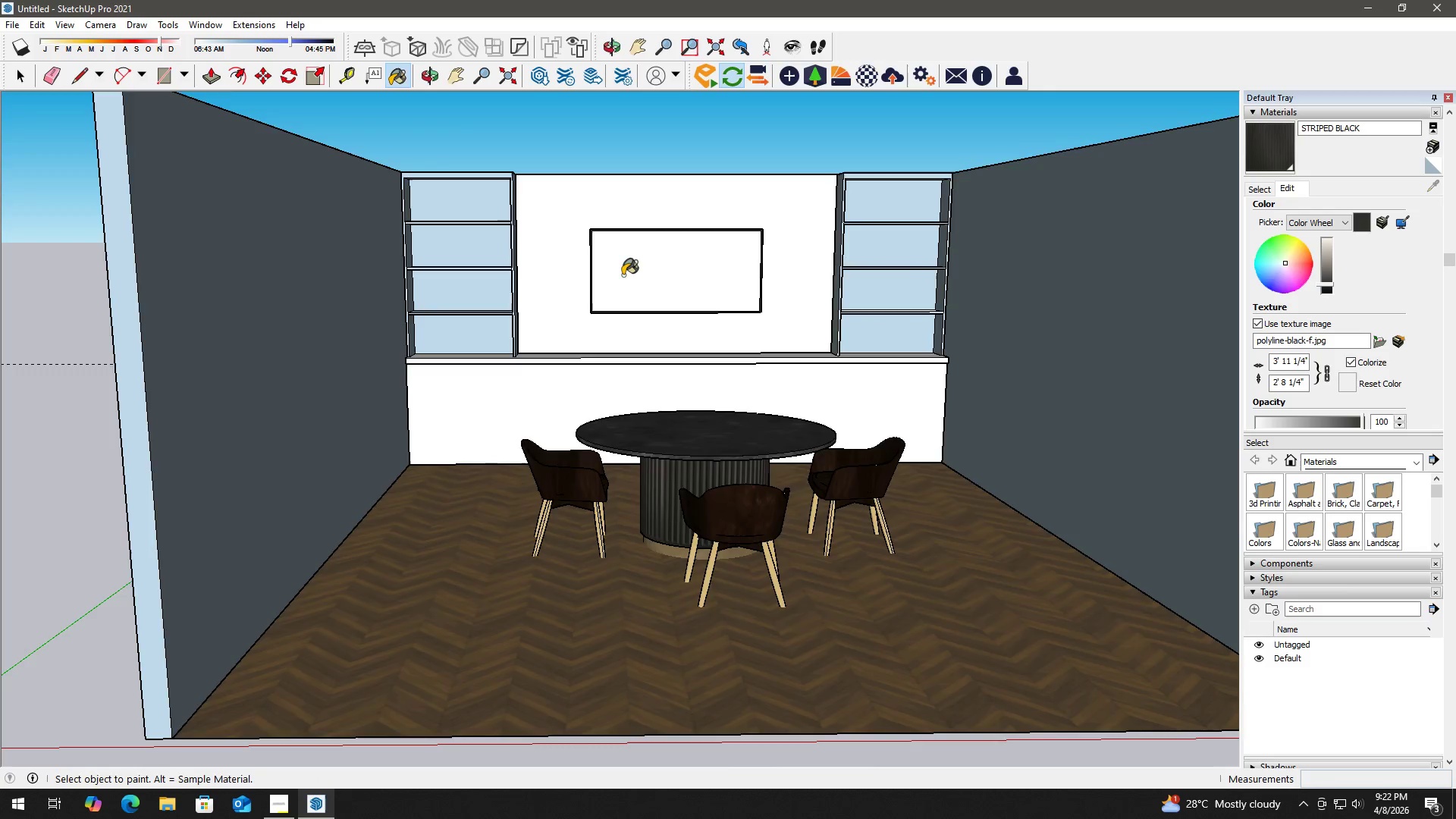 
key(Space)
 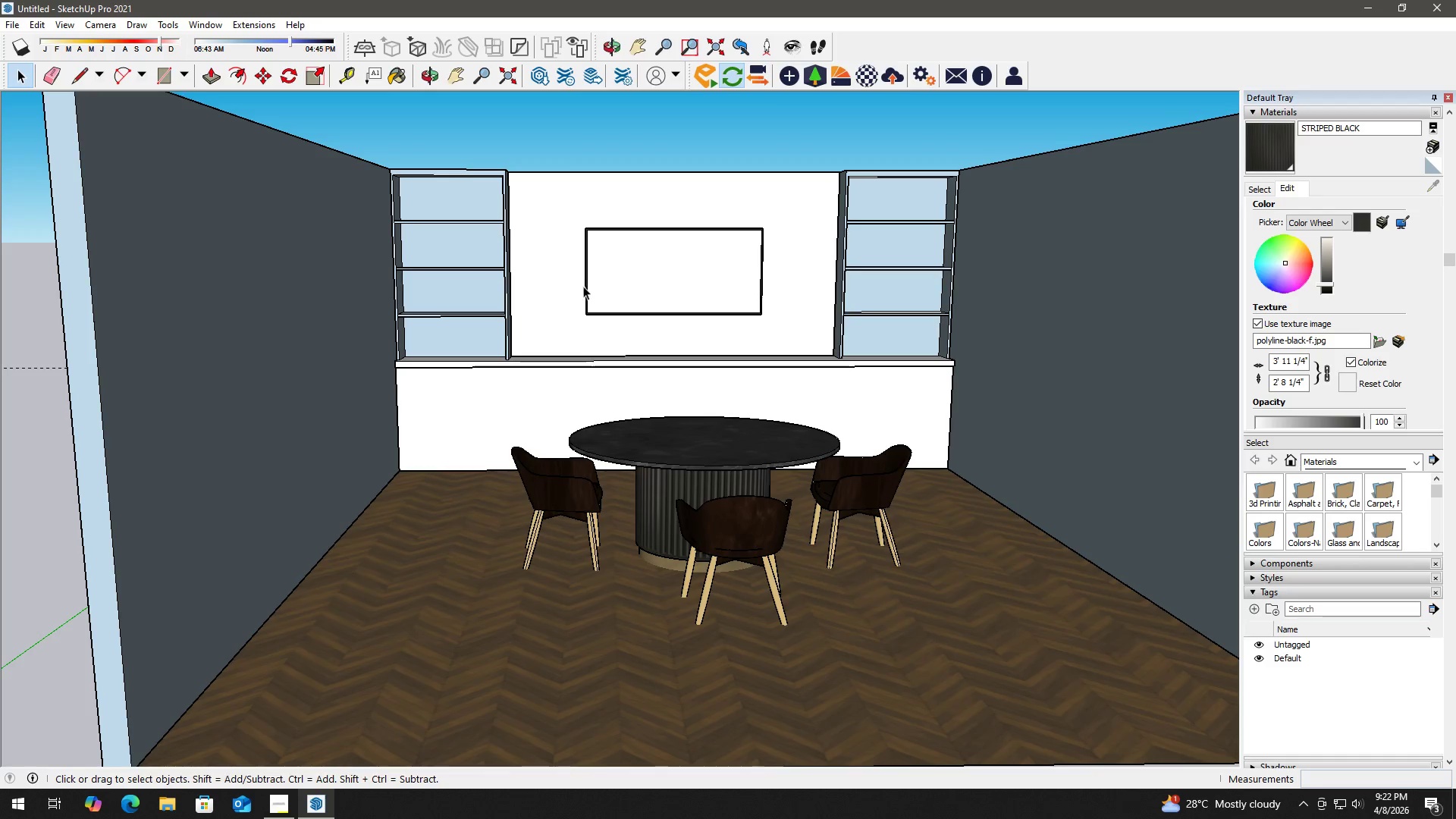 
scroll: coordinate [609, 281], scroll_direction: none, amount: 0.0
 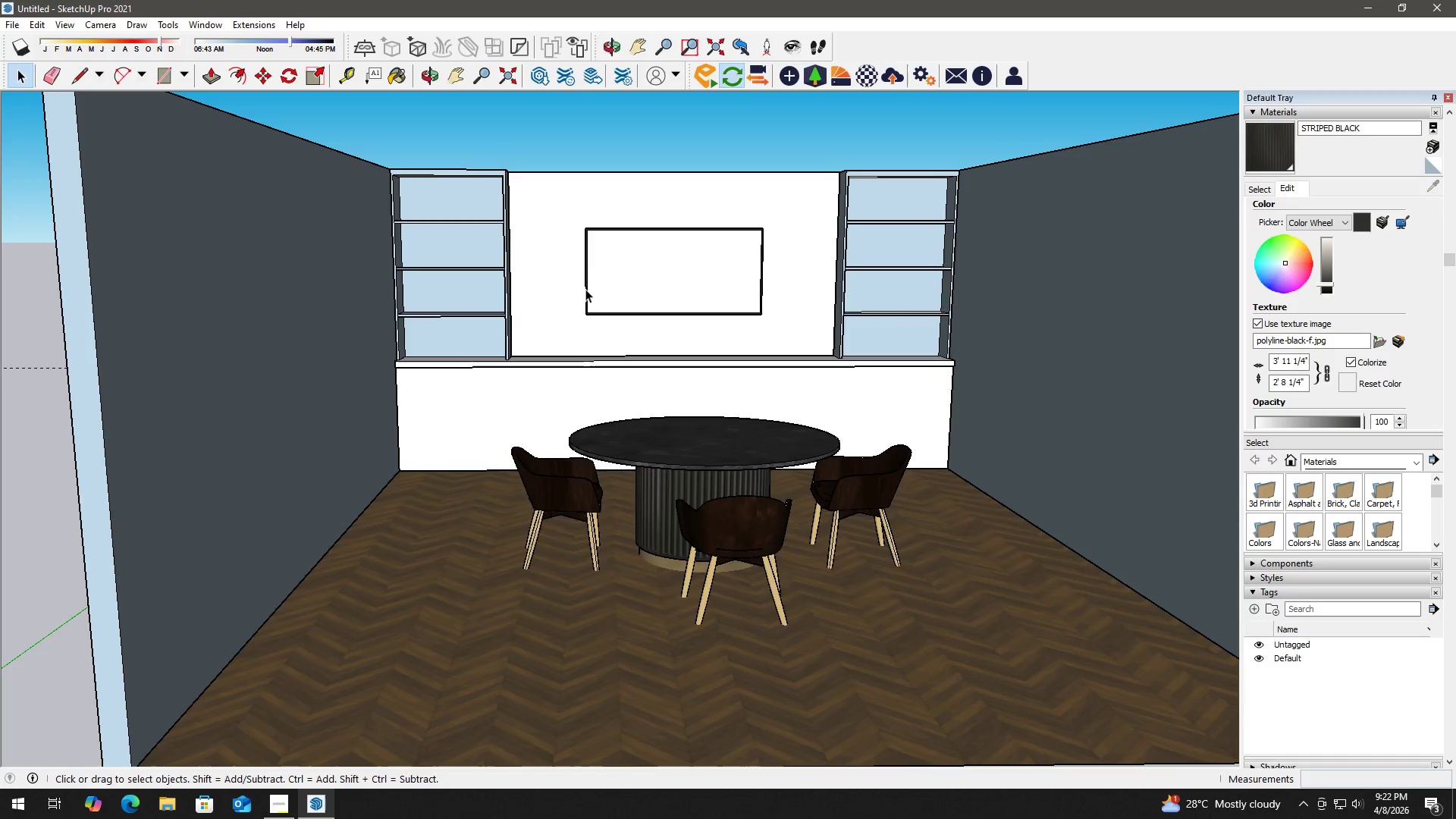 
key(H)
 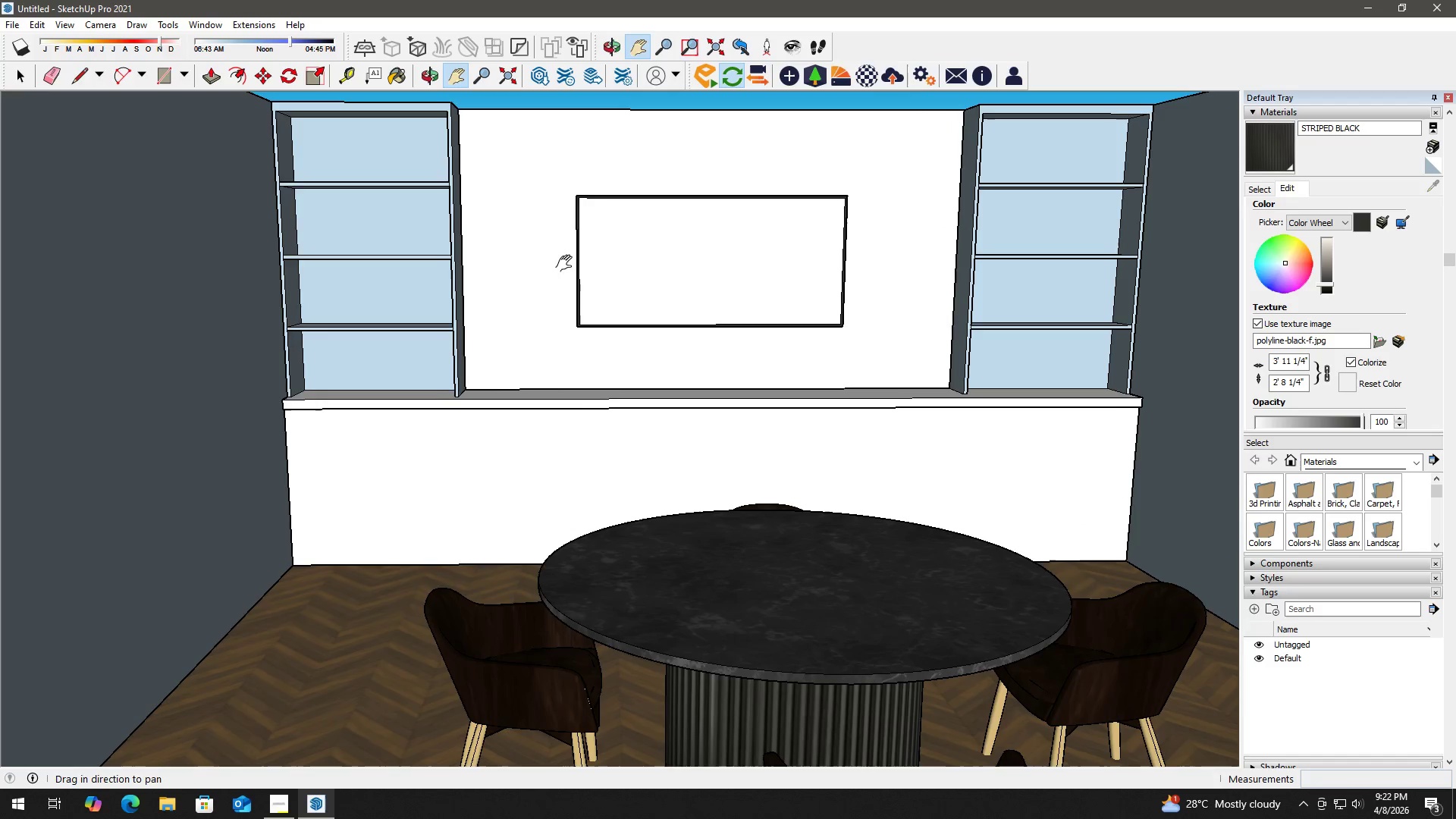 
scroll: coordinate [604, 287], scroll_direction: up, amount: 4.0
 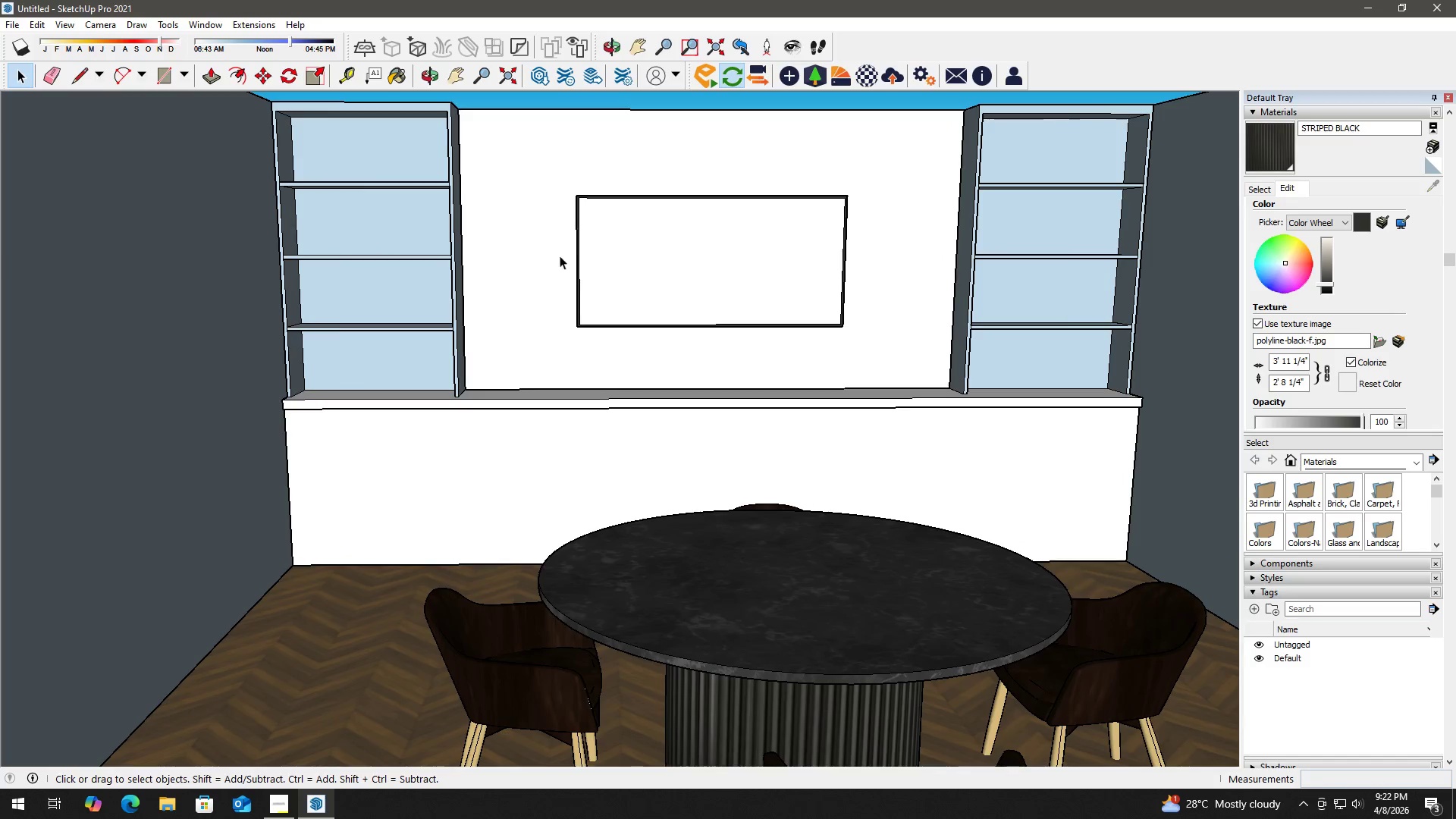 
left_click_drag(start_coordinate=[554, 257], to_coordinate=[489, 244])
 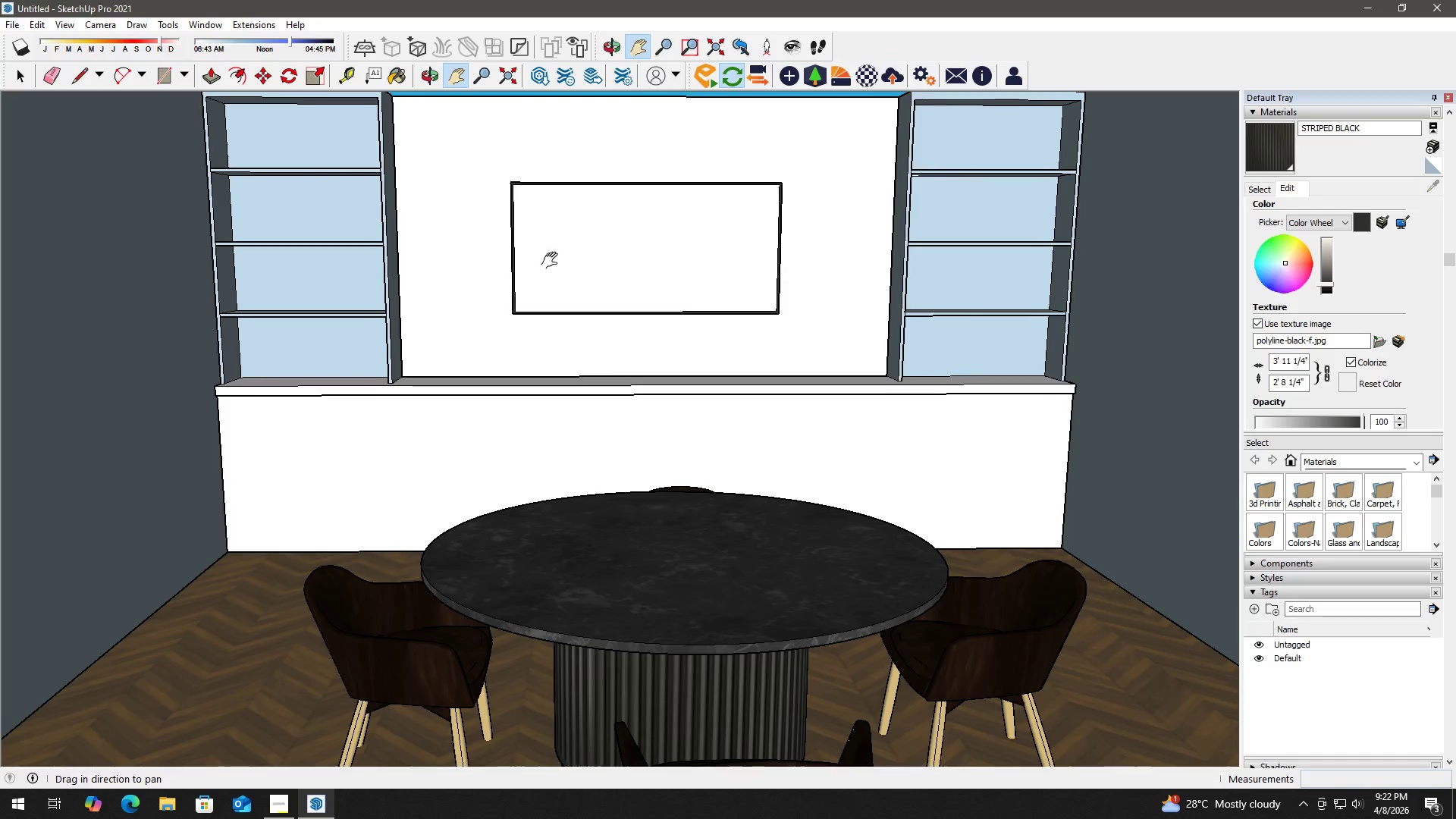 
left_click_drag(start_coordinate=[577, 266], to_coordinate=[576, 227])
 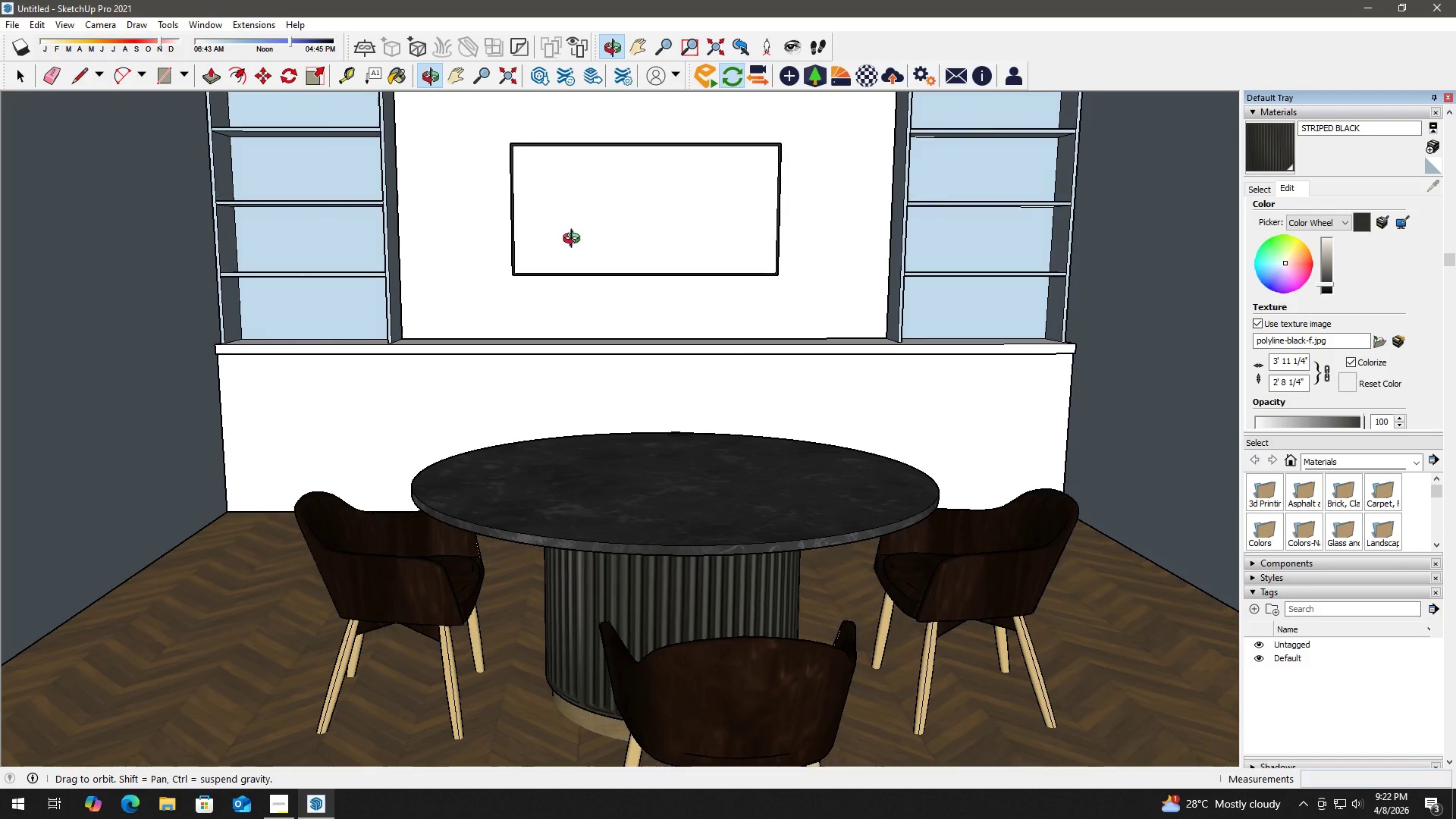 
key(H)
 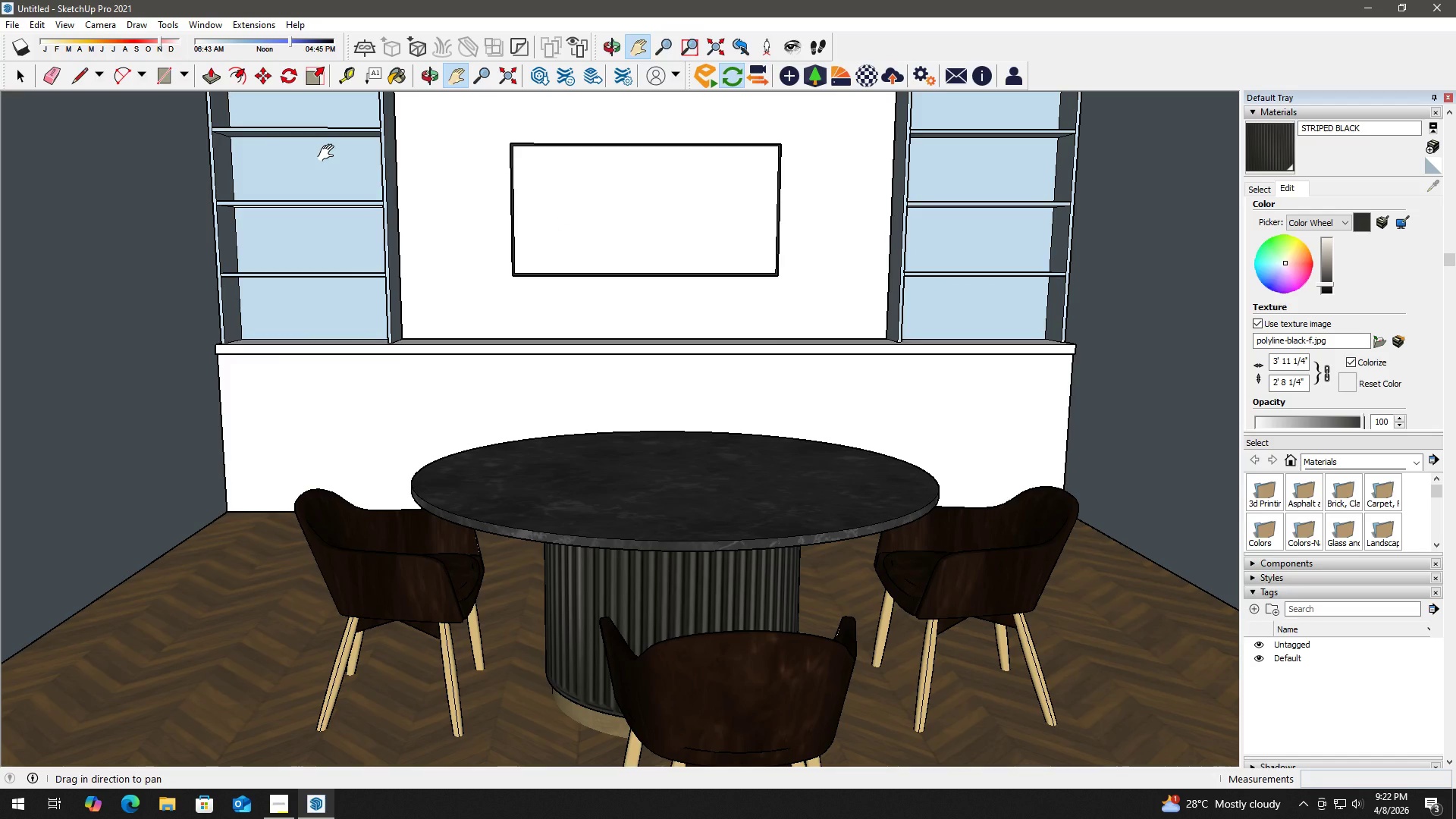 
wait(10.39)
 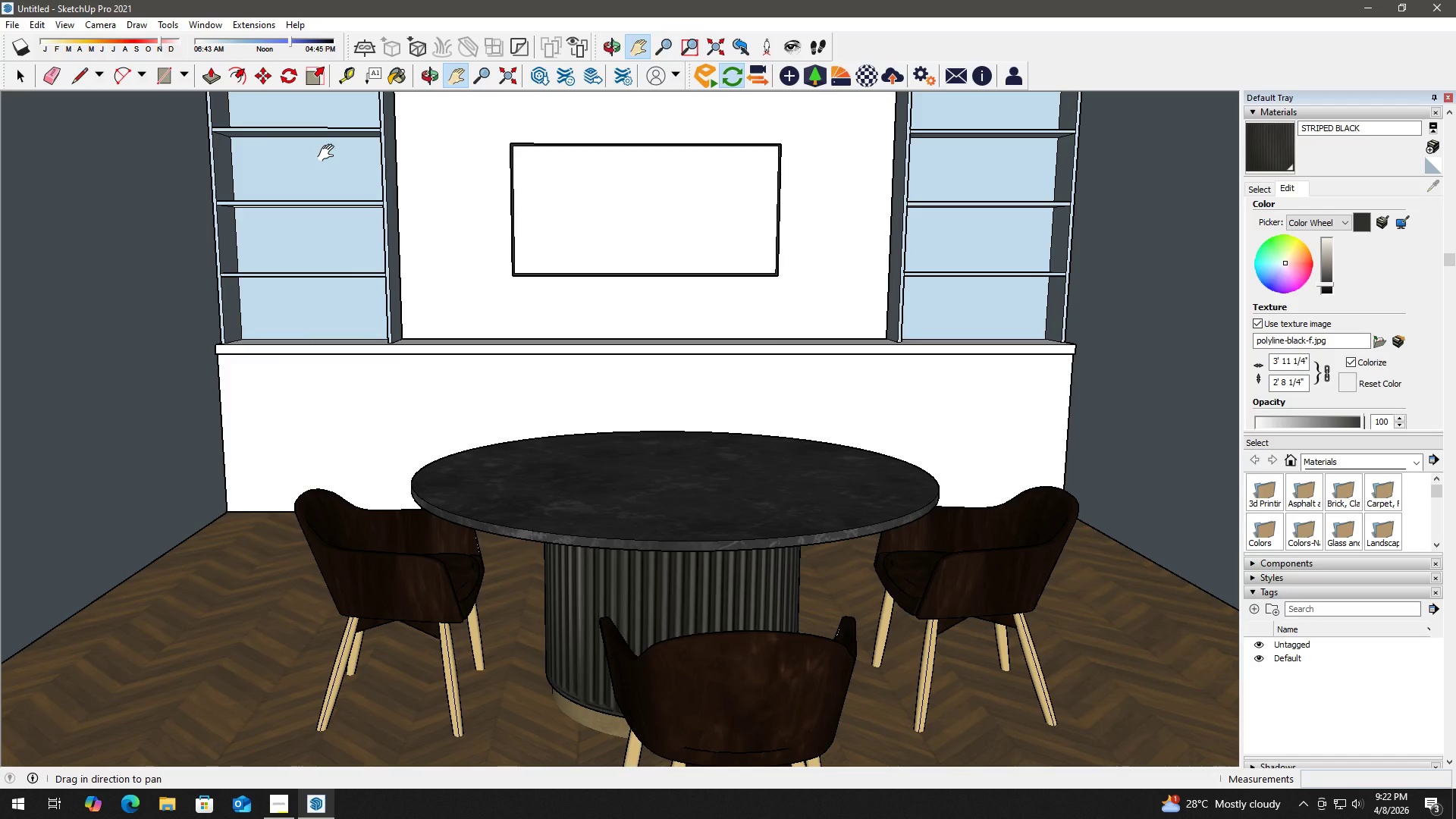 
left_click([193, 26])
 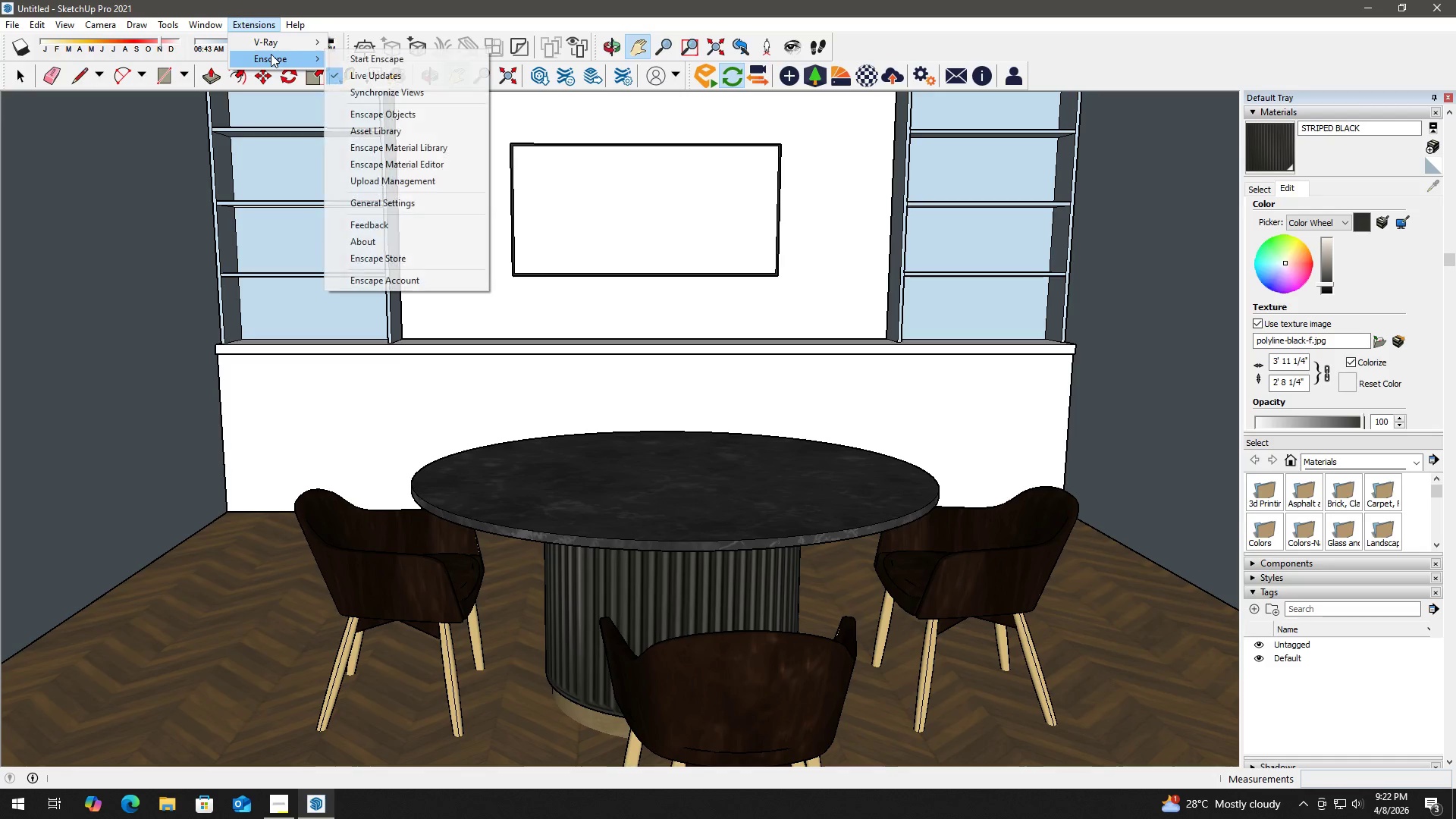 
left_click([356, 63])
 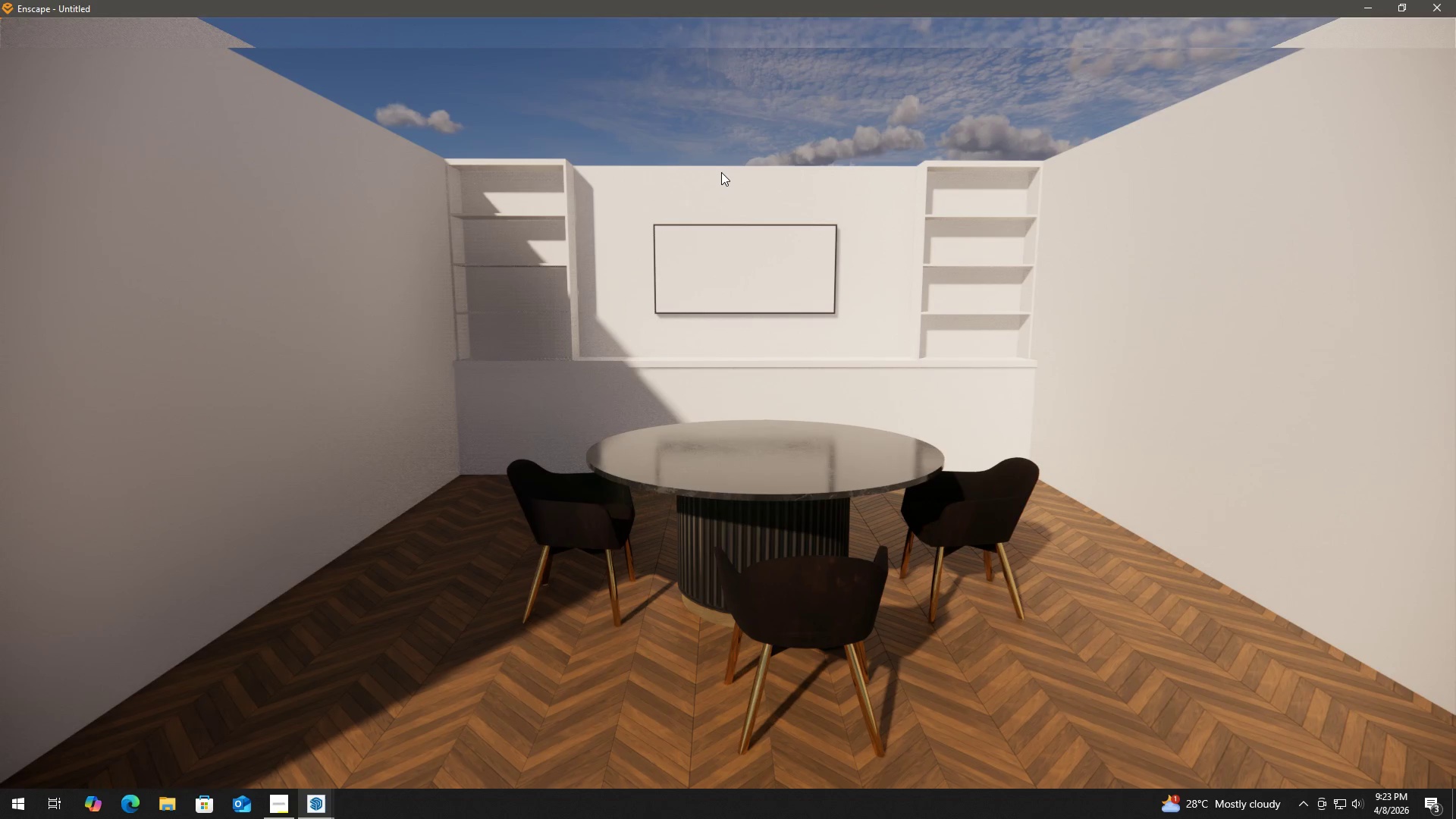 
wait(51.72)
 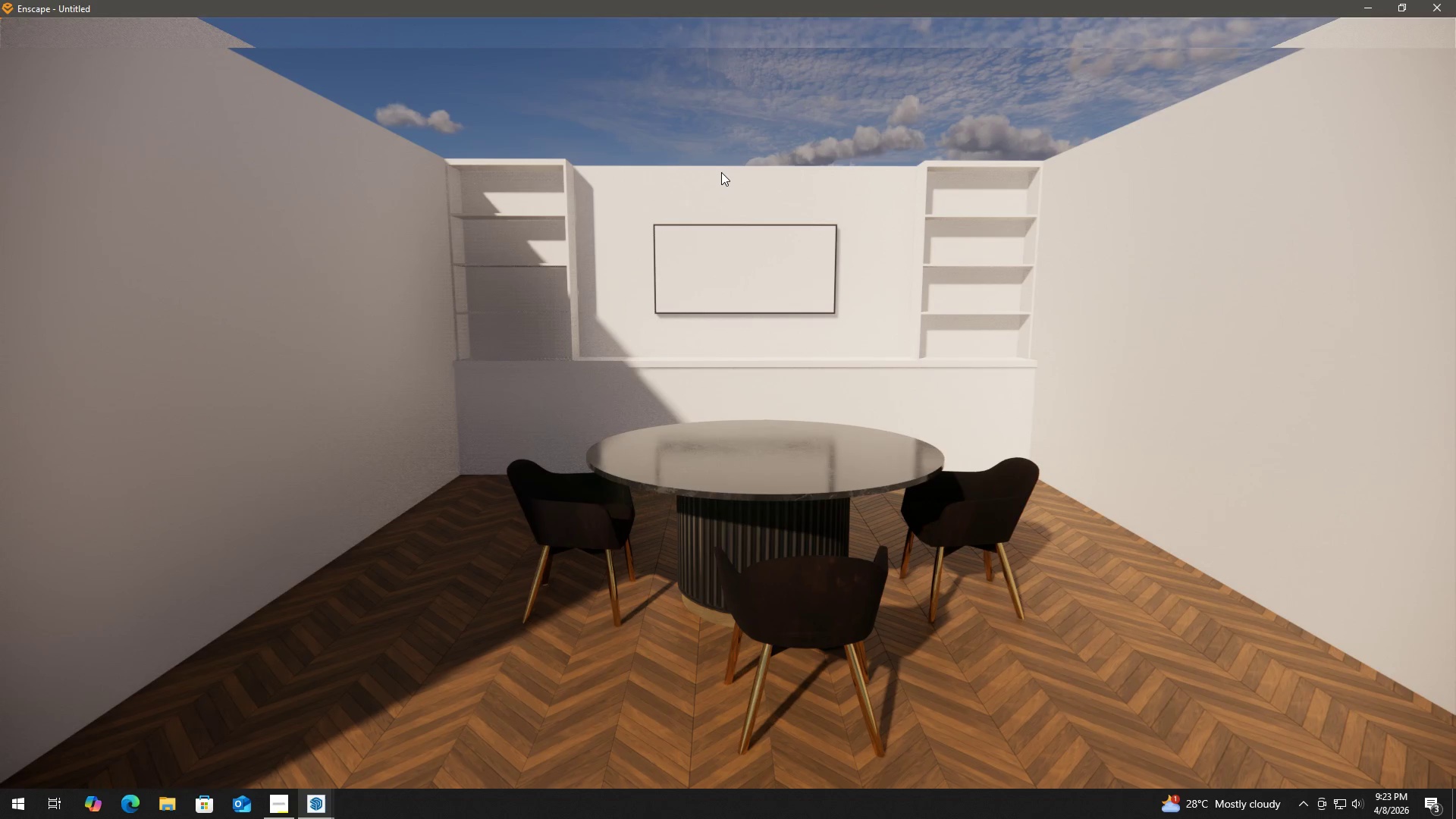 
scroll: coordinate [692, 265], scroll_direction: down, amount: 1.0
 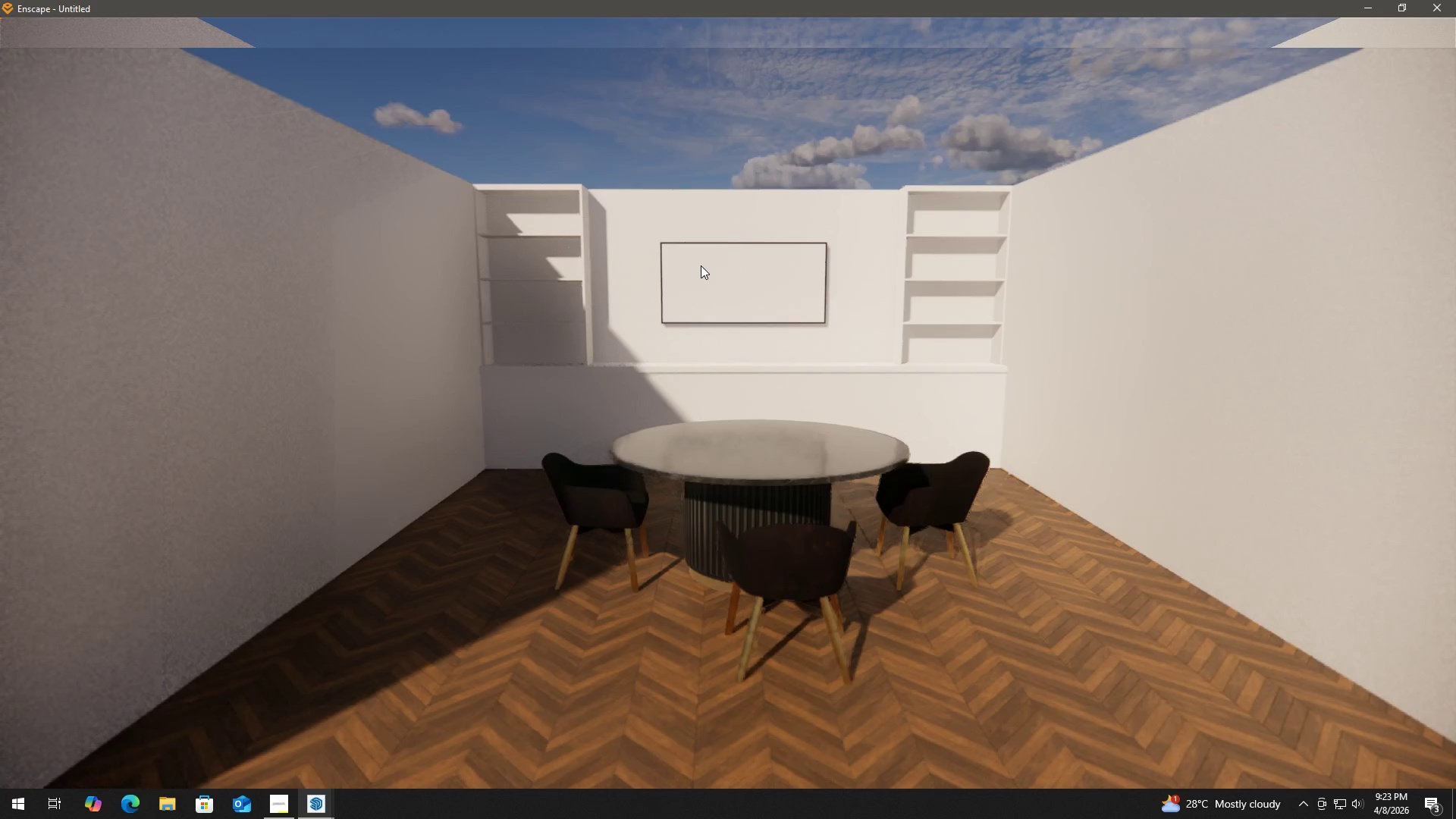 
scroll: coordinate [724, 262], scroll_direction: up, amount: 4.0
 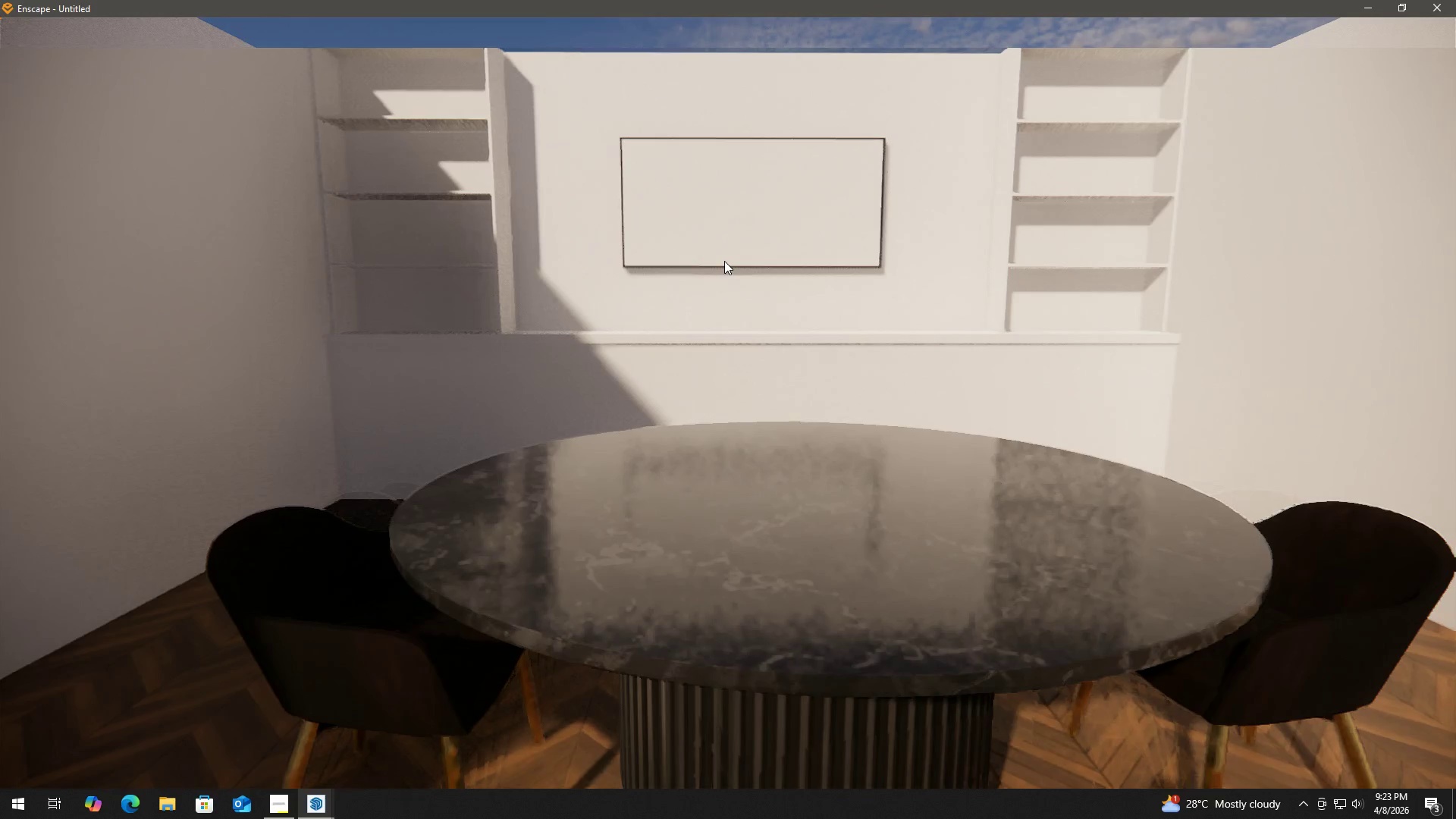 
scroll: coordinate [739, 293], scroll_direction: down, amount: 3.0
 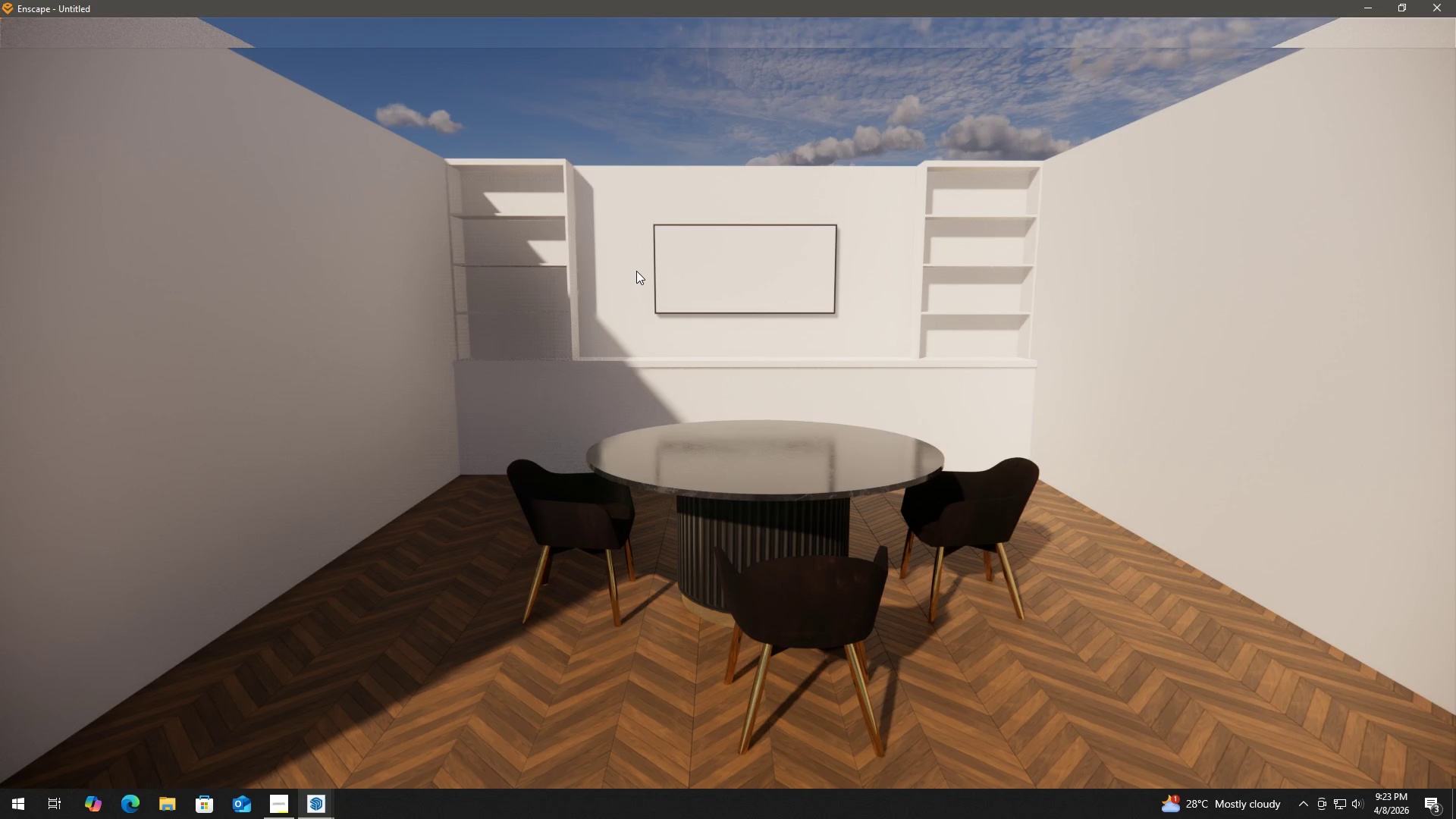 
wait(28.49)
 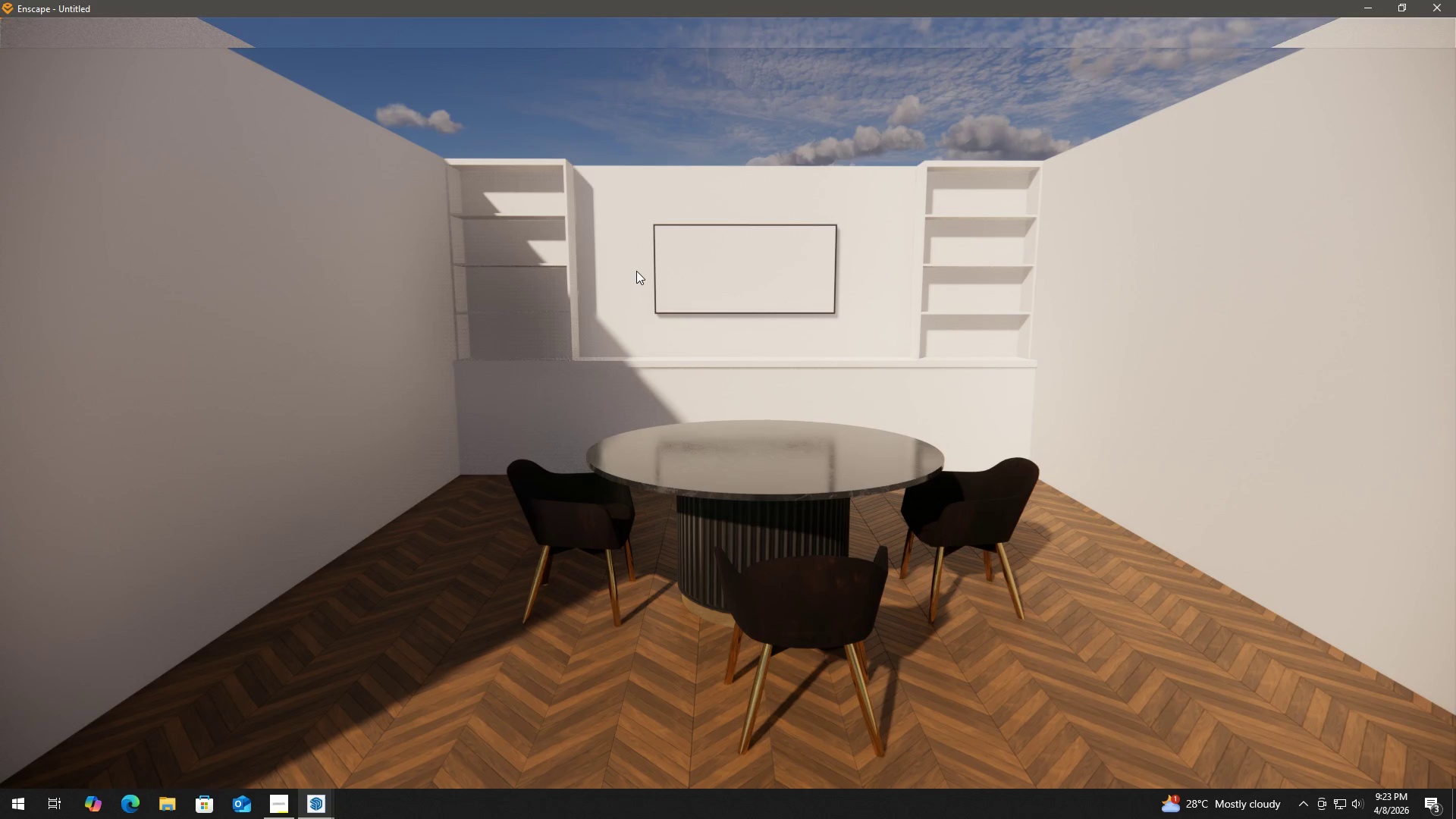 
scroll: coordinate [712, 313], scroll_direction: up, amount: 1.0
 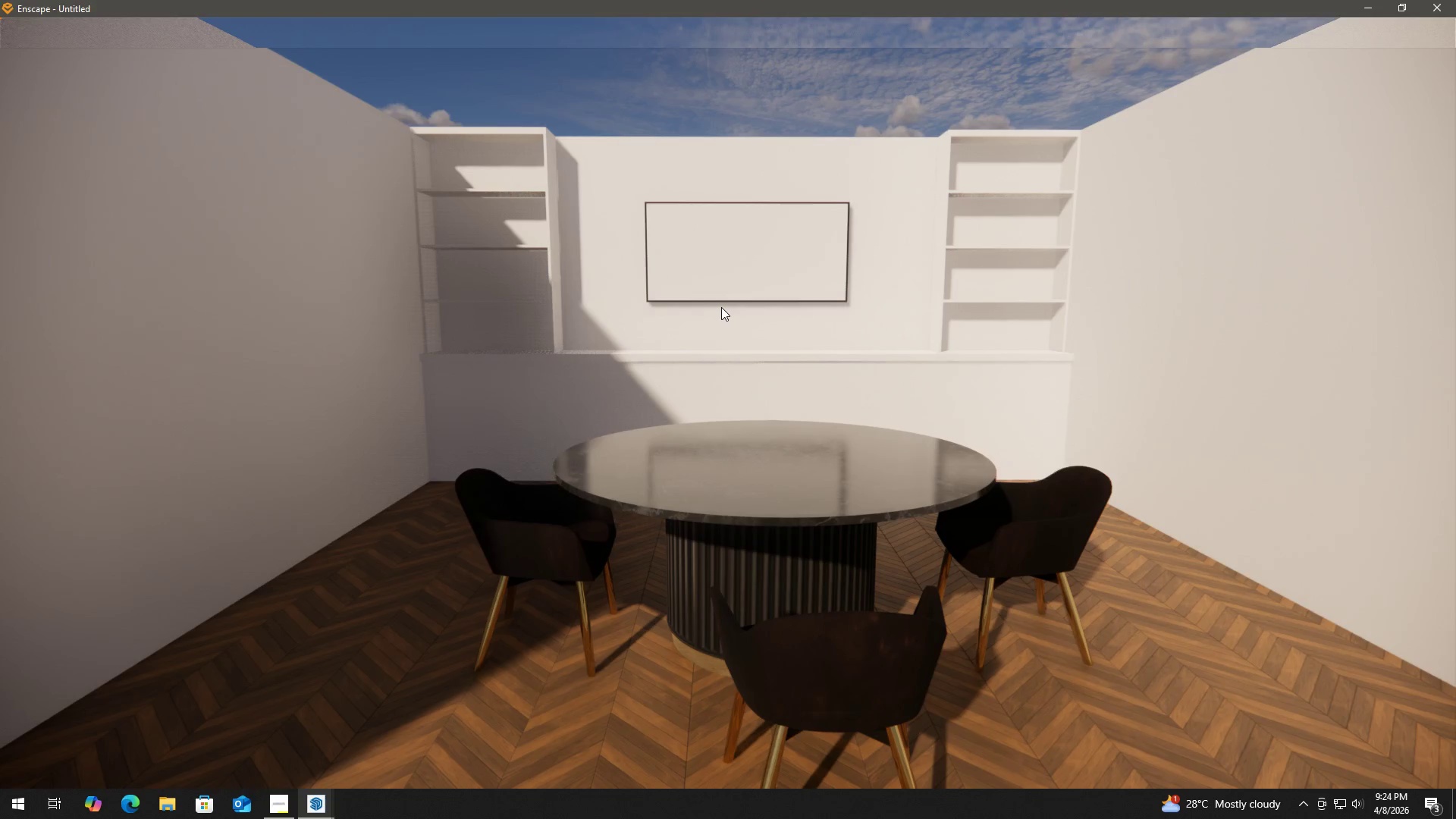 
left_click([721, 307])
 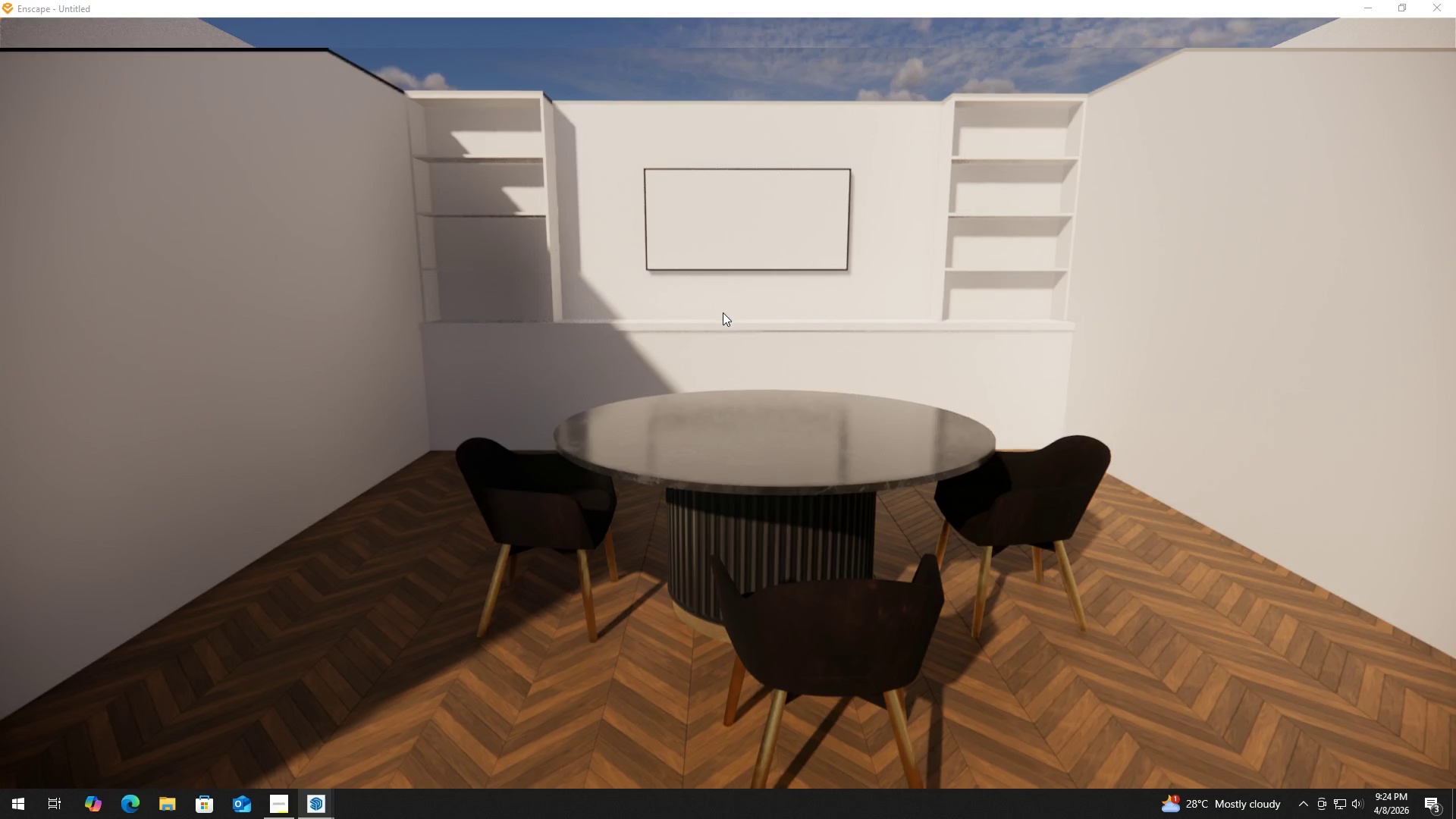 
scroll: coordinate [723, 312], scroll_direction: up, amount: 1.0
 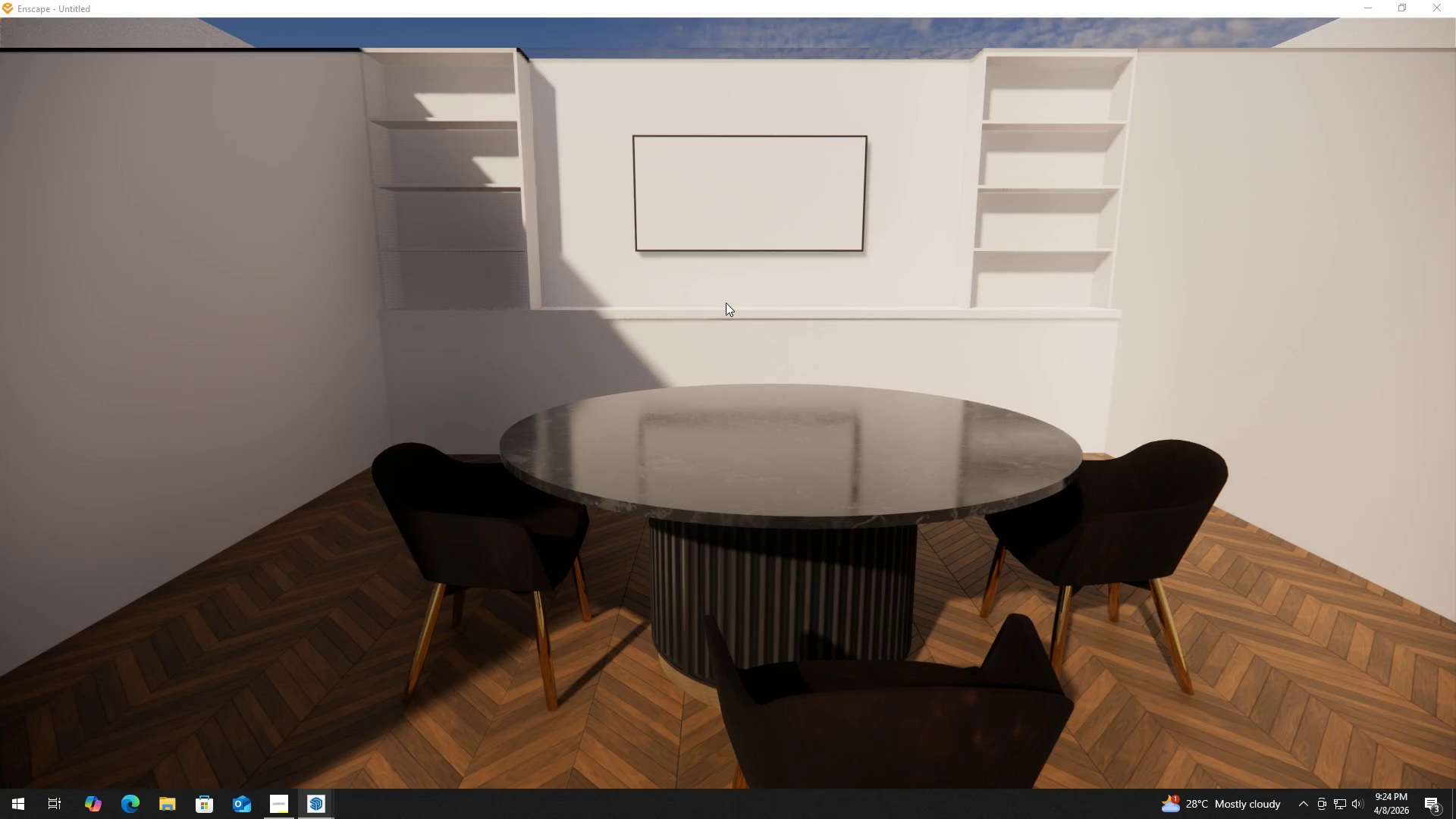 
wait(39.41)
 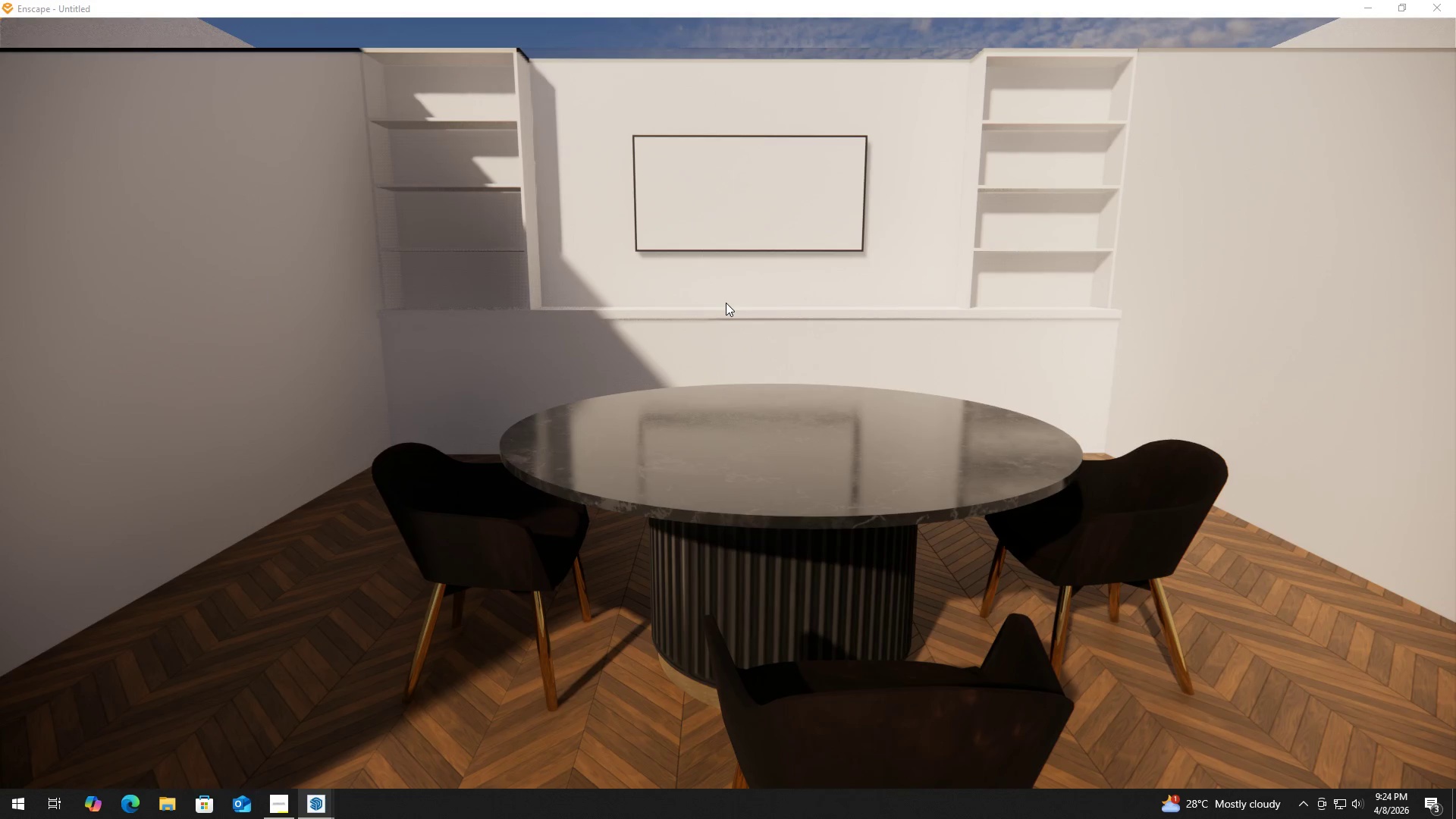 
scroll: coordinate [660, 292], scroll_direction: down, amount: 1.0
 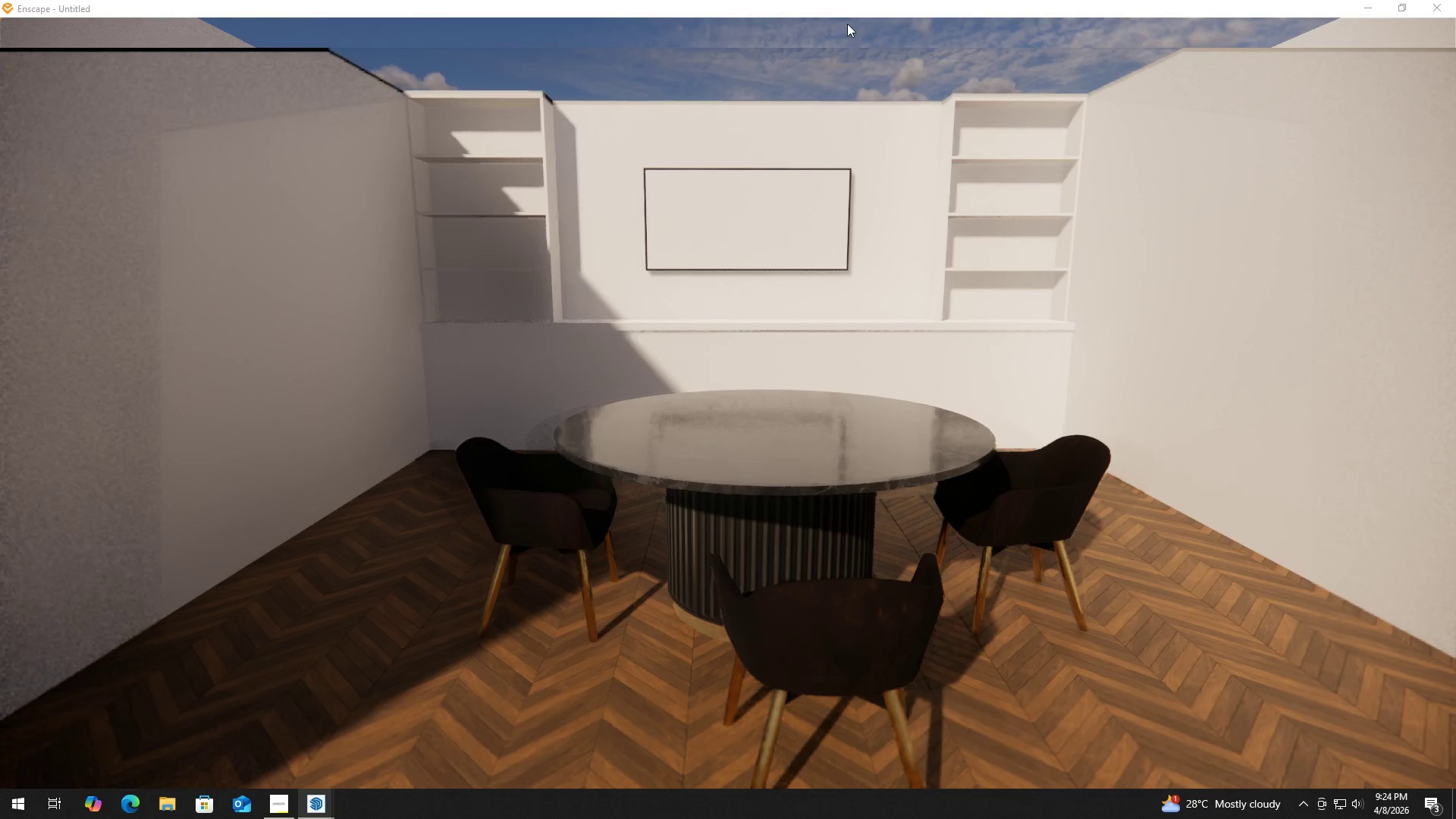 
left_click([838, 15])
 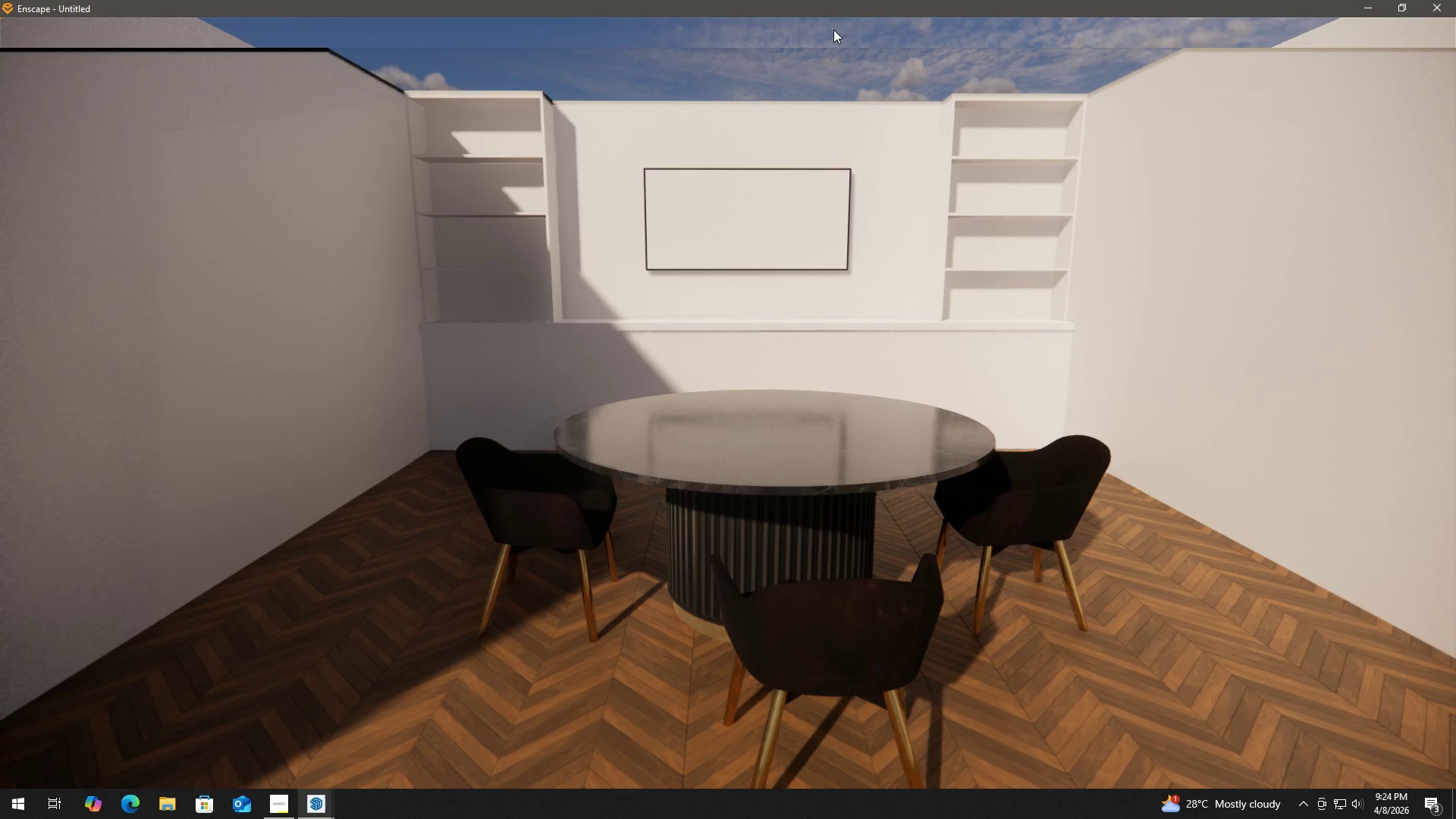 
left_click([849, 11])
 